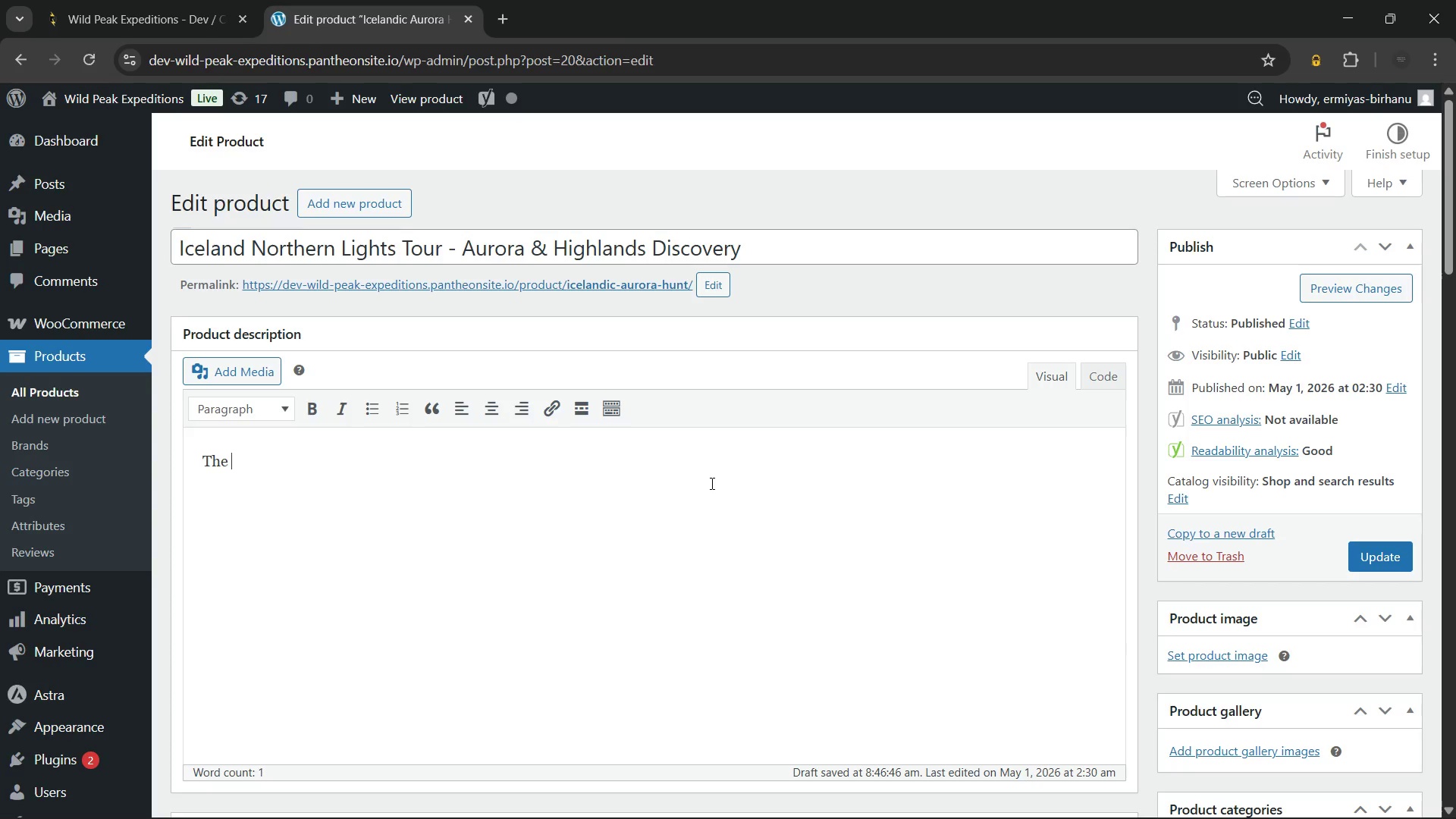 
key(Control+B)
 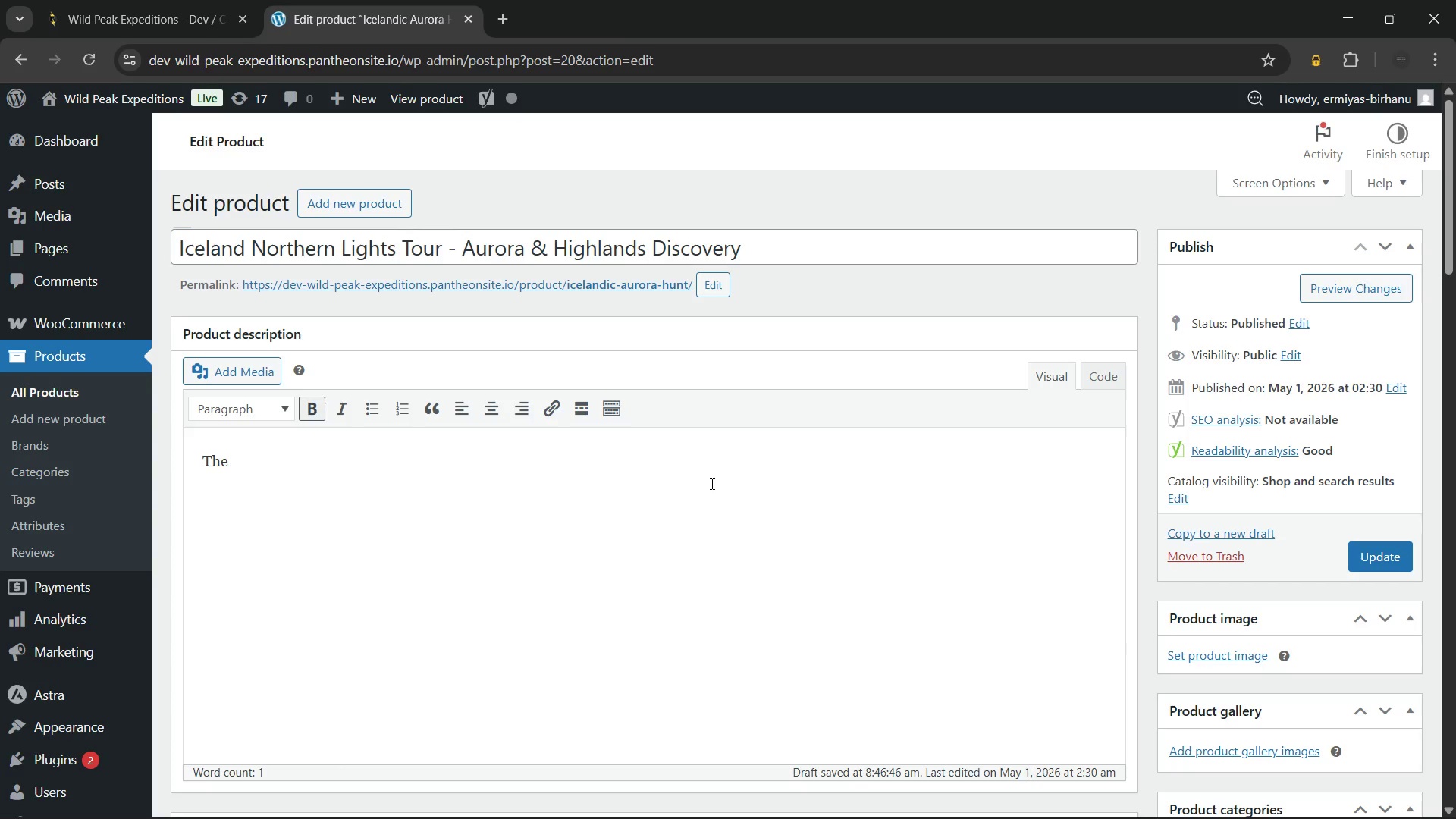 
type(Iceland)
 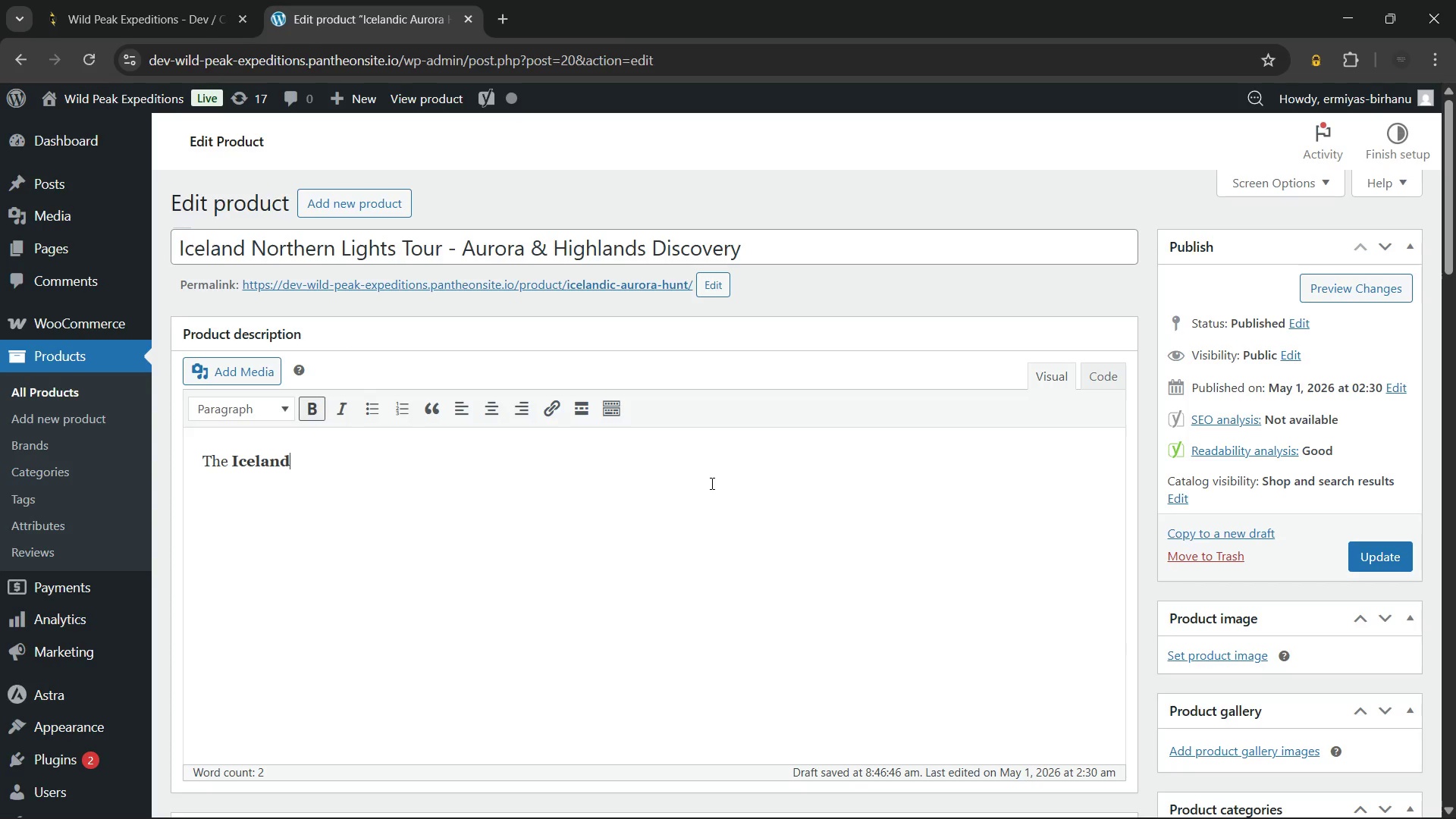 
type( Northern Lights tour )
 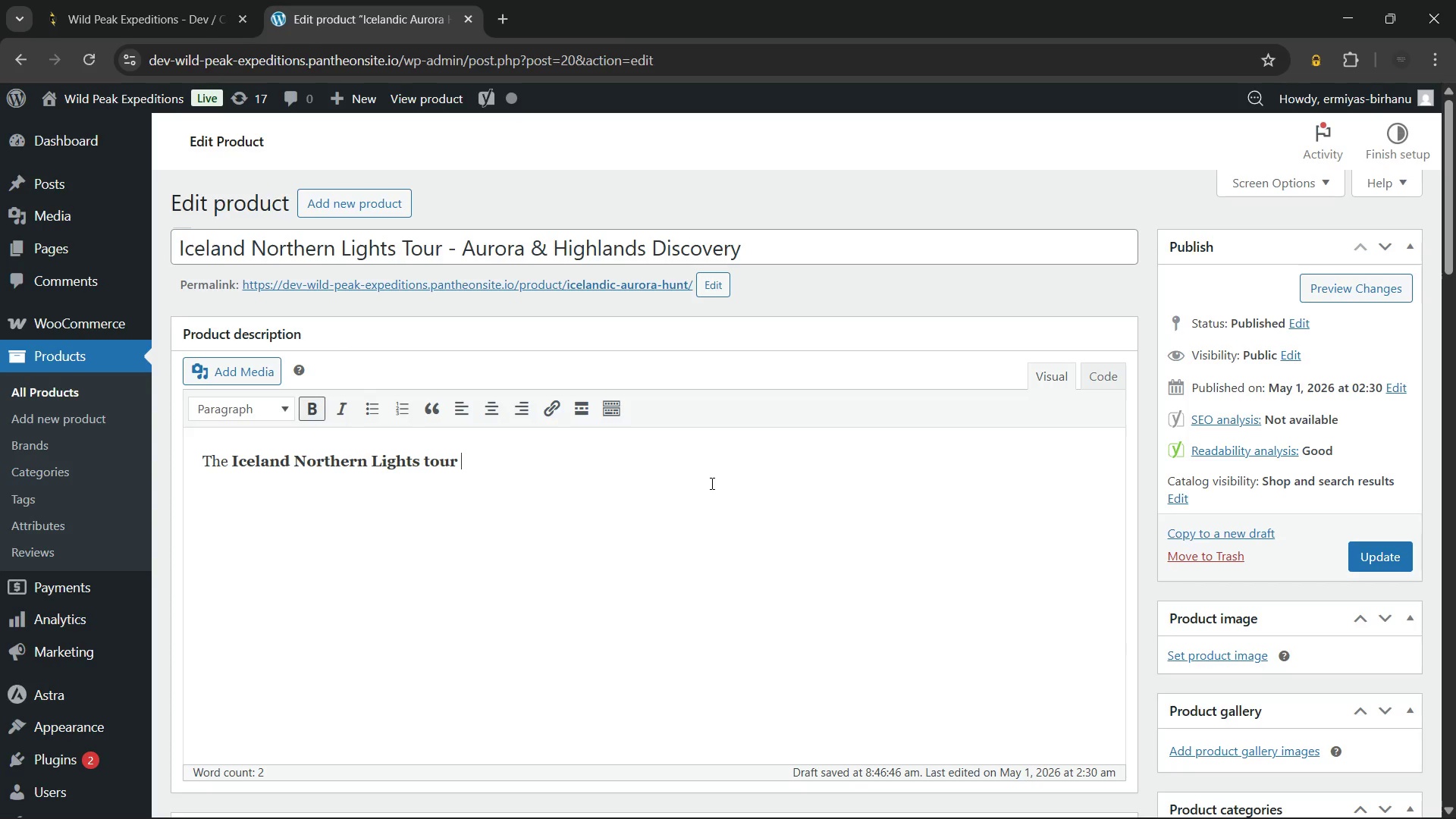 
key(Control+B)
 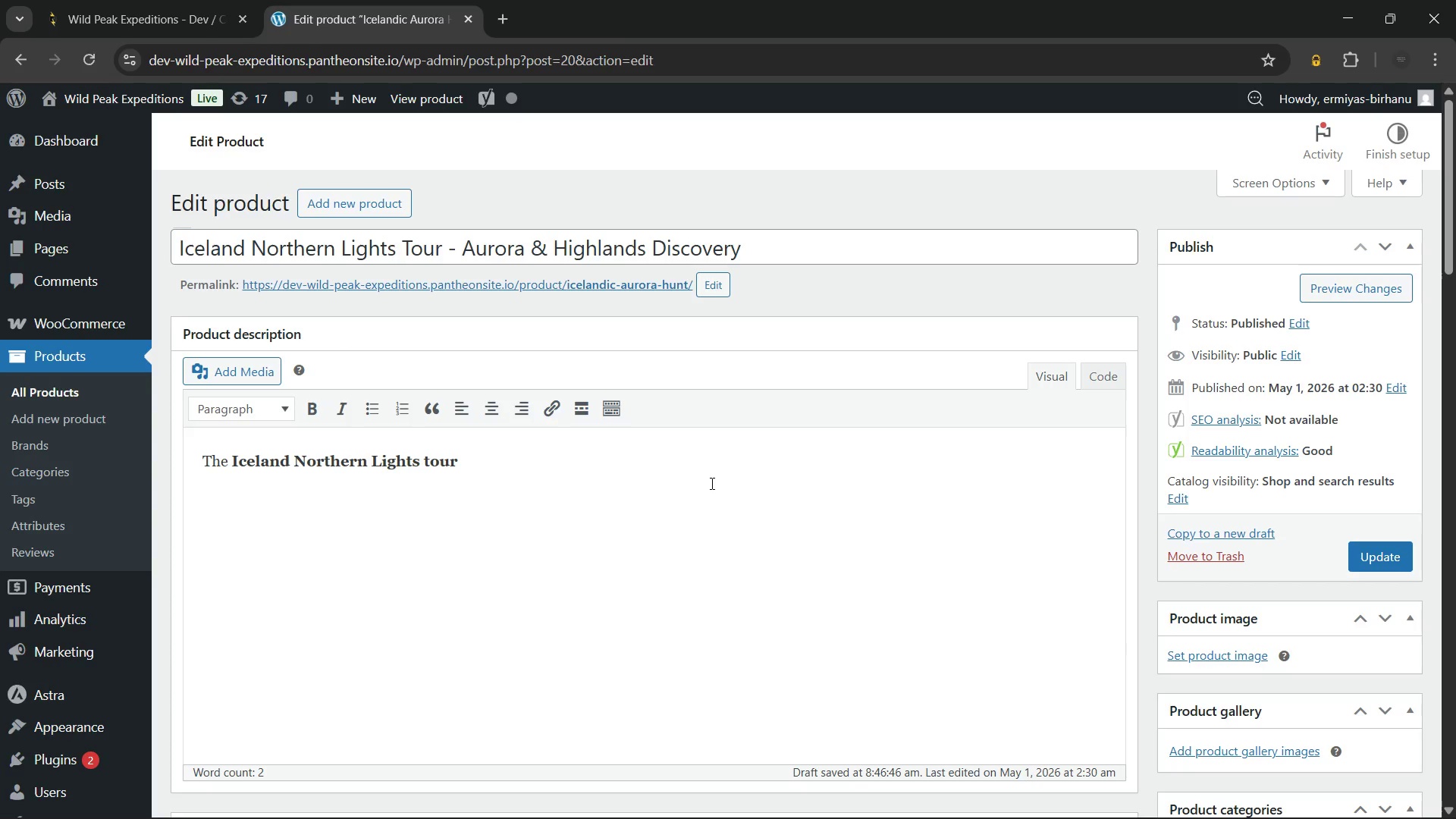 
type(combines celestial spectace)
key(Backspace)
type(le with extraordinary geological landscapes across five unforgettable days. Expert guides lead nightly aurora hunts to certified dark-sky locations away from all urban light pollution.)
 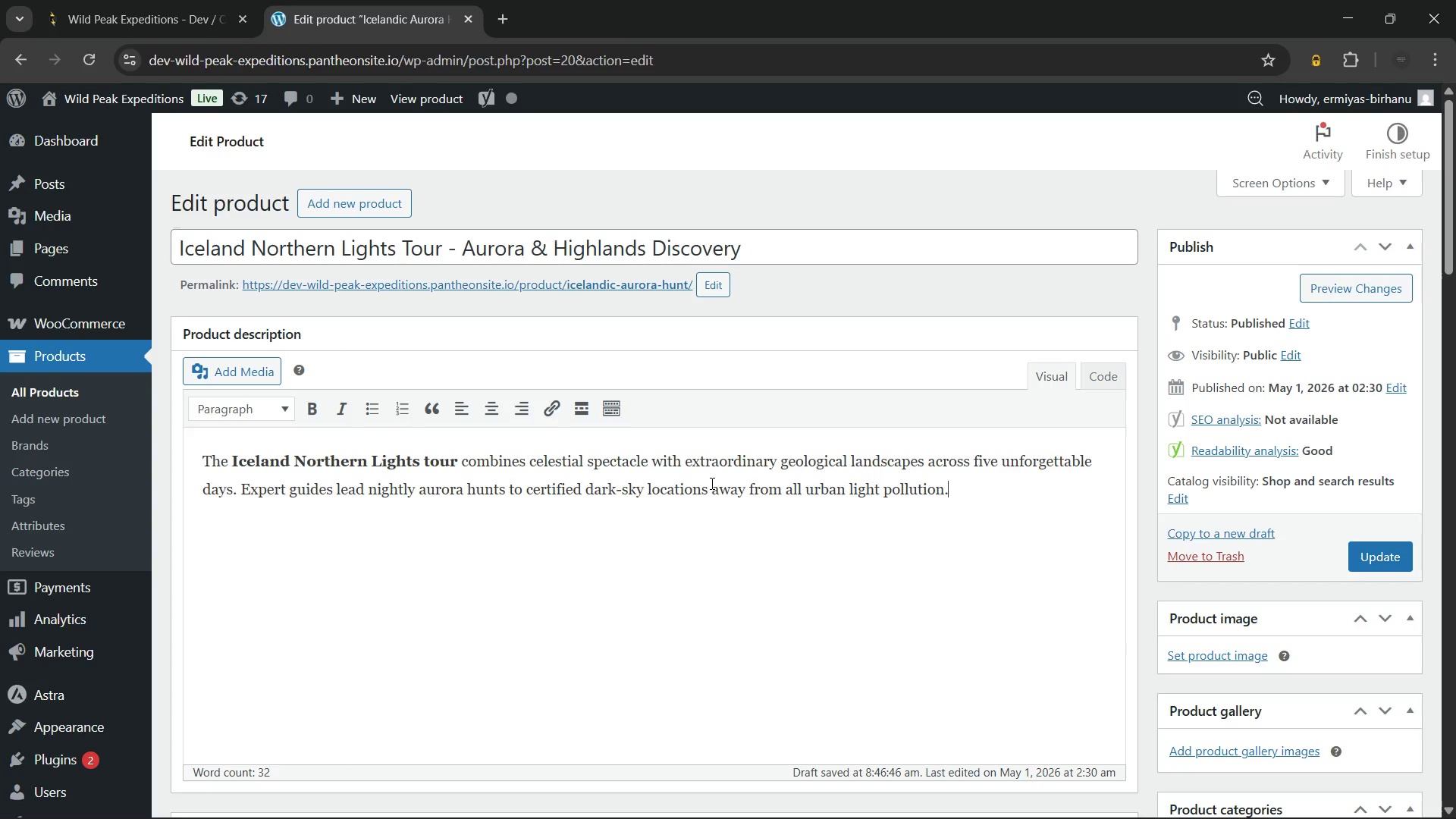 
wait(8.06)
 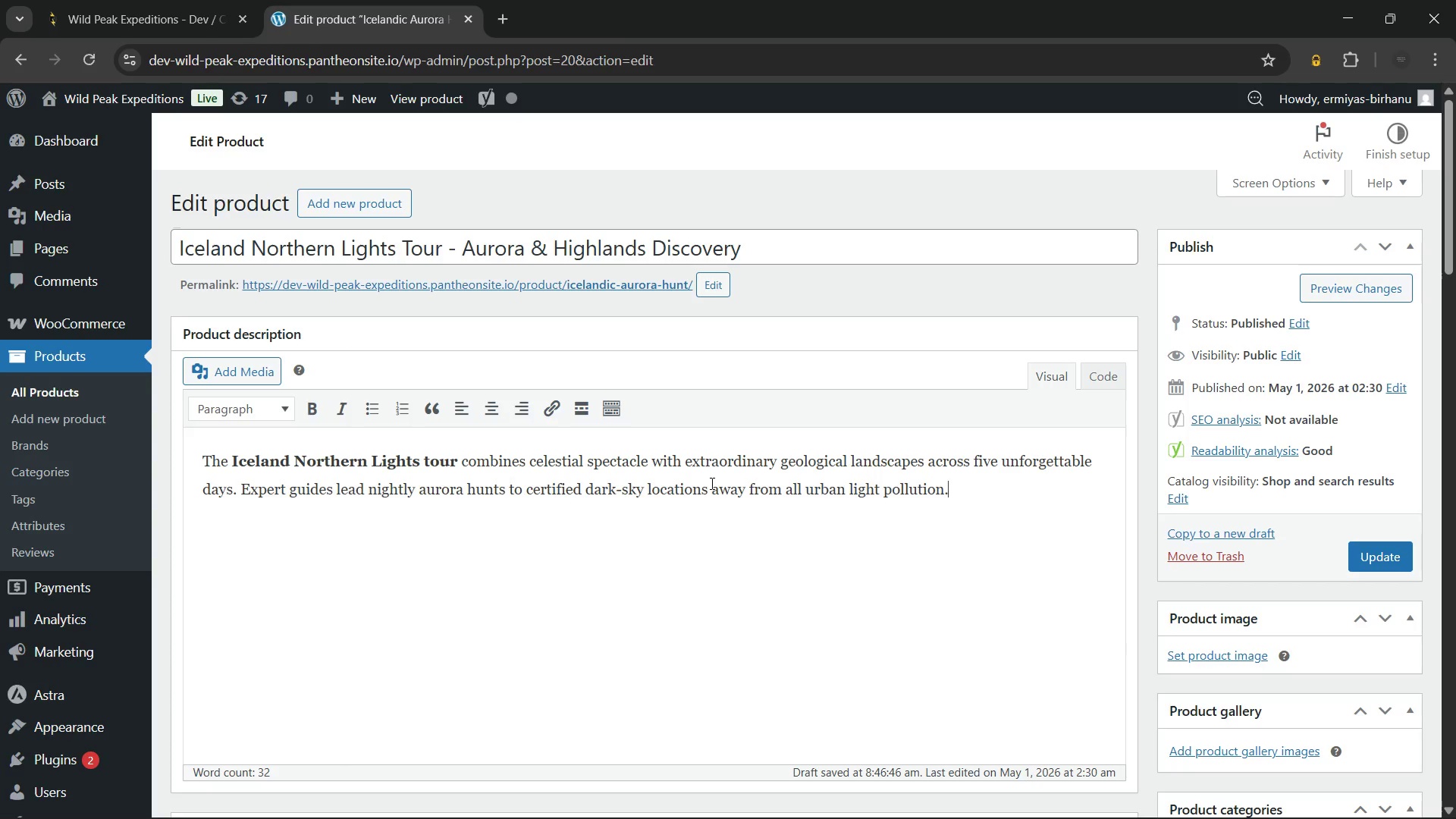 
key(Space)
 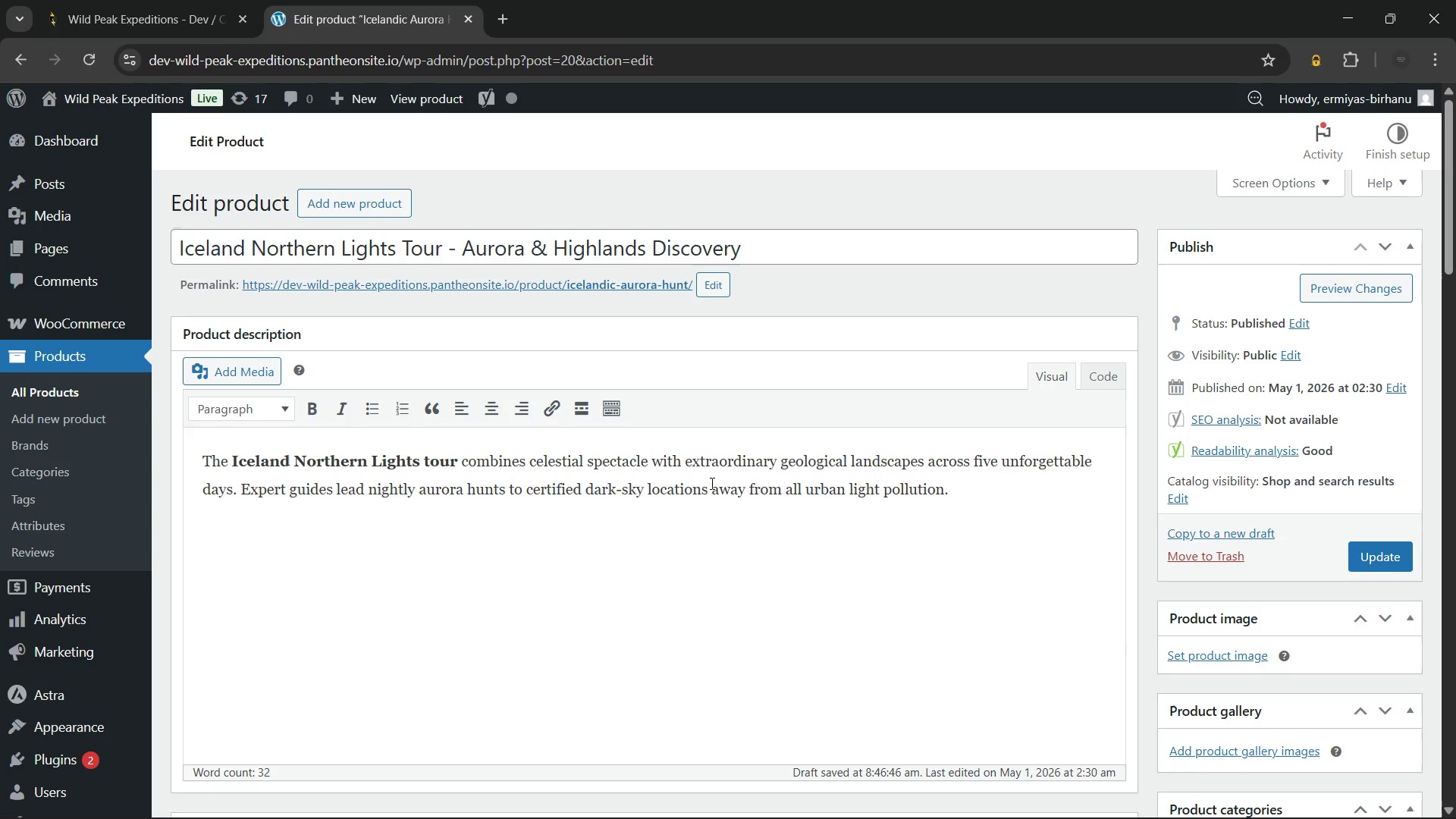 
type(Iceland)
 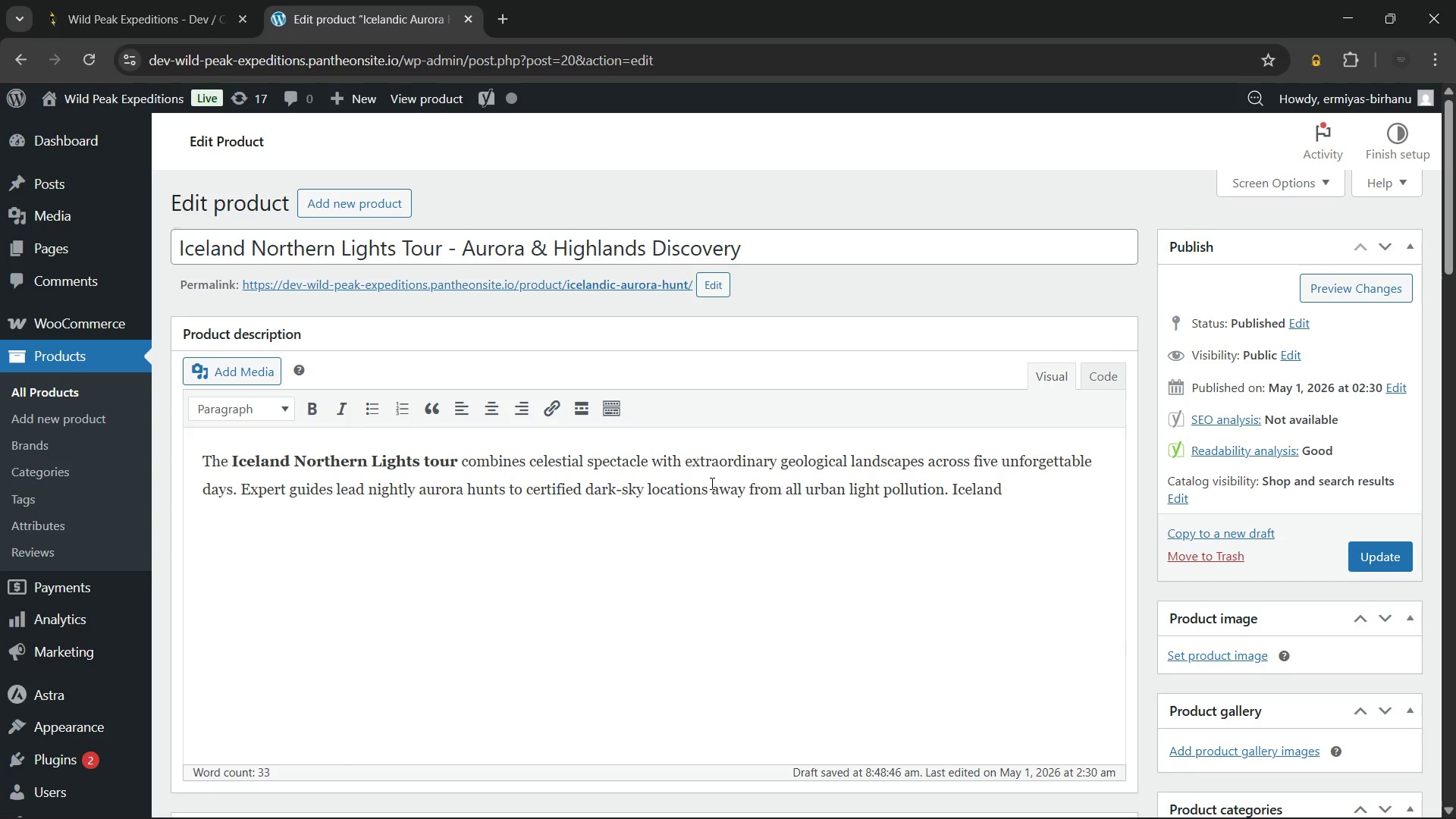 
wait(25.69)
 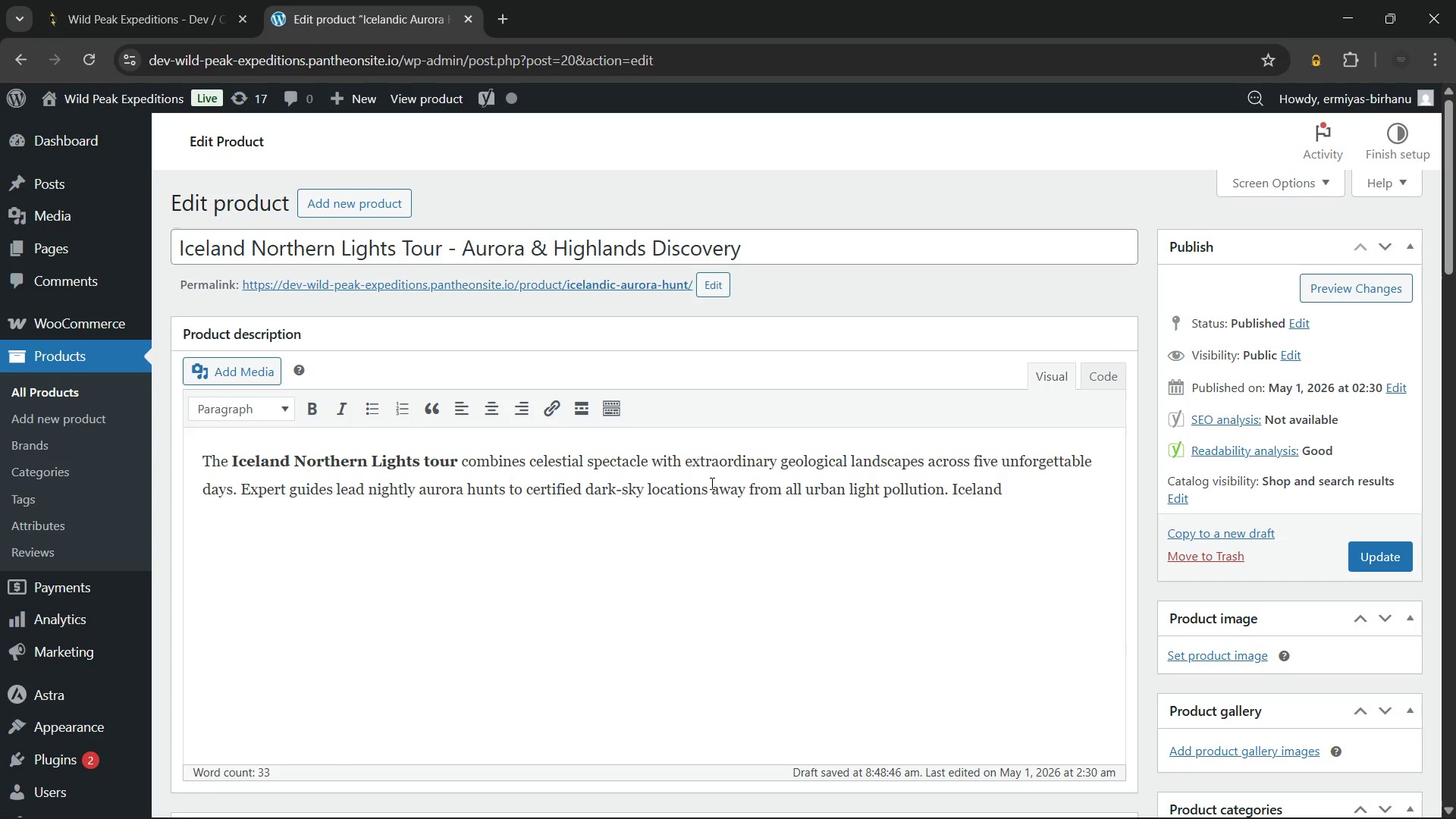 
type('s dunaci)
key(Backspace)
key(Backspace)
key(Backspace)
key(Backspace)
key(Backspace)
type(ynamic and unpredictalb e)
key(Backspace)
key(Backspace)
type(e )
key(Backspace)
key(Backspace)
key(Backspace)
key(Backspace)
type(ble )
 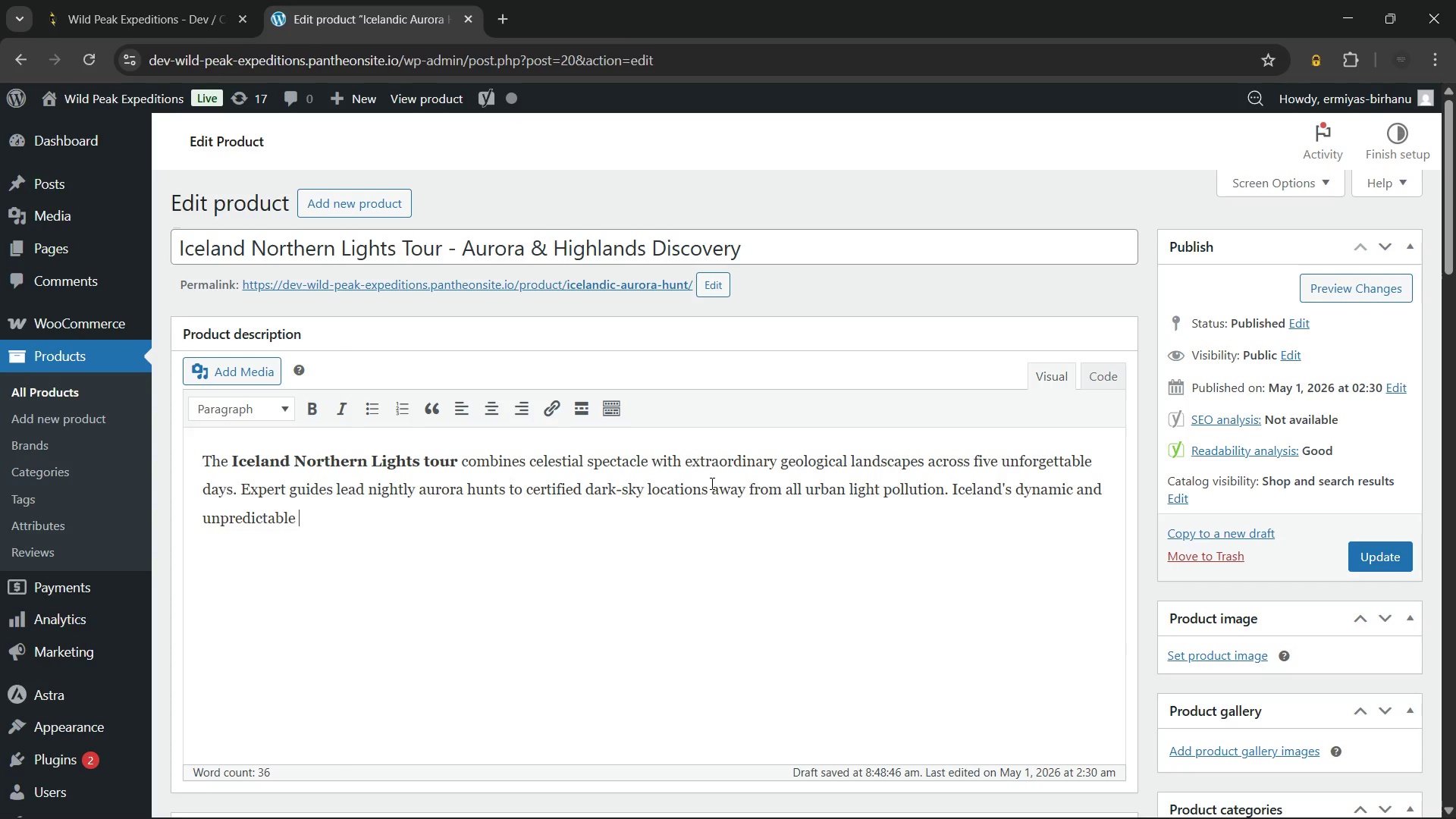 
wait(5.75)
 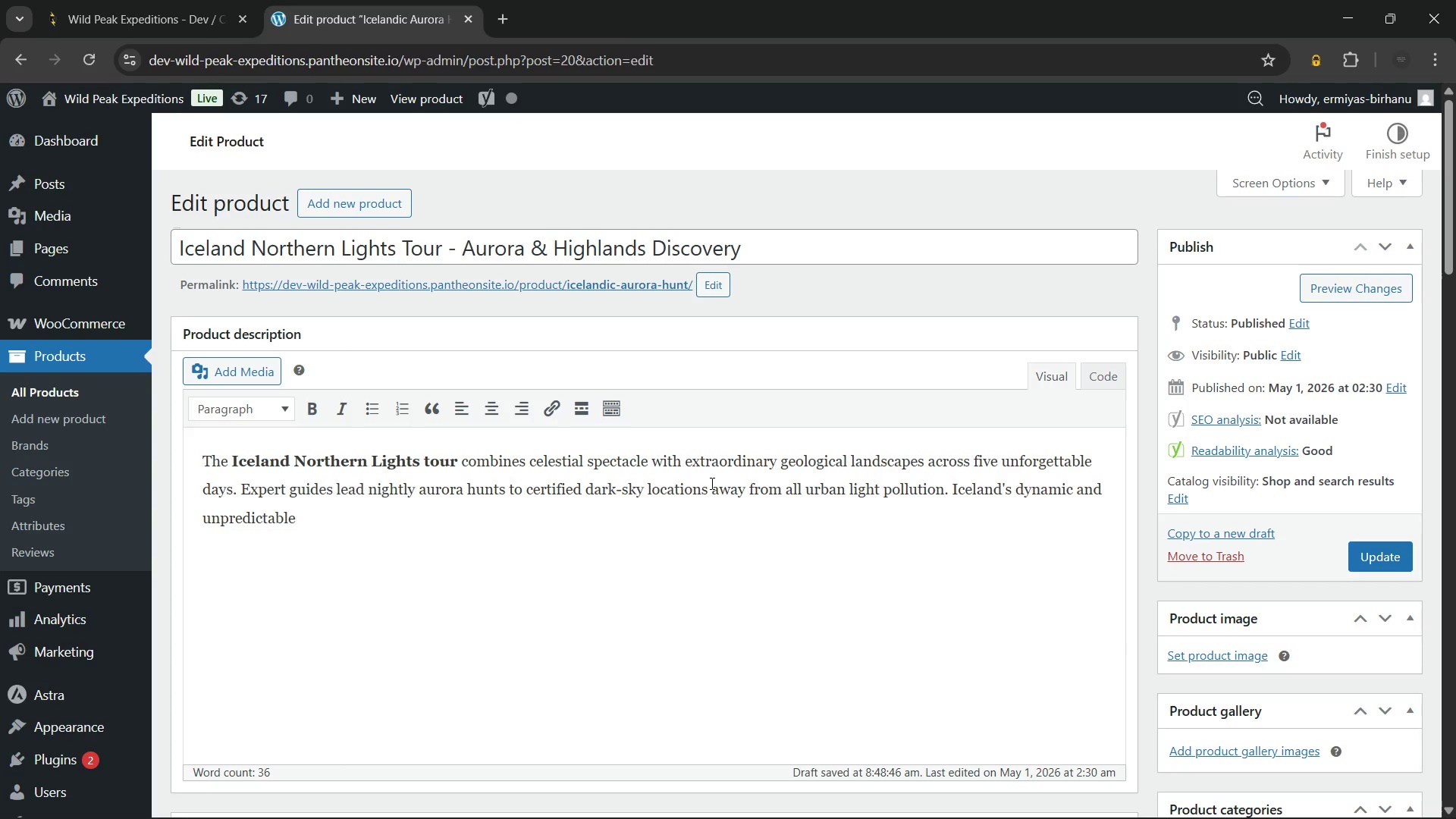 
type(skies reward patient observers with vivid green and purple aurora displays)
 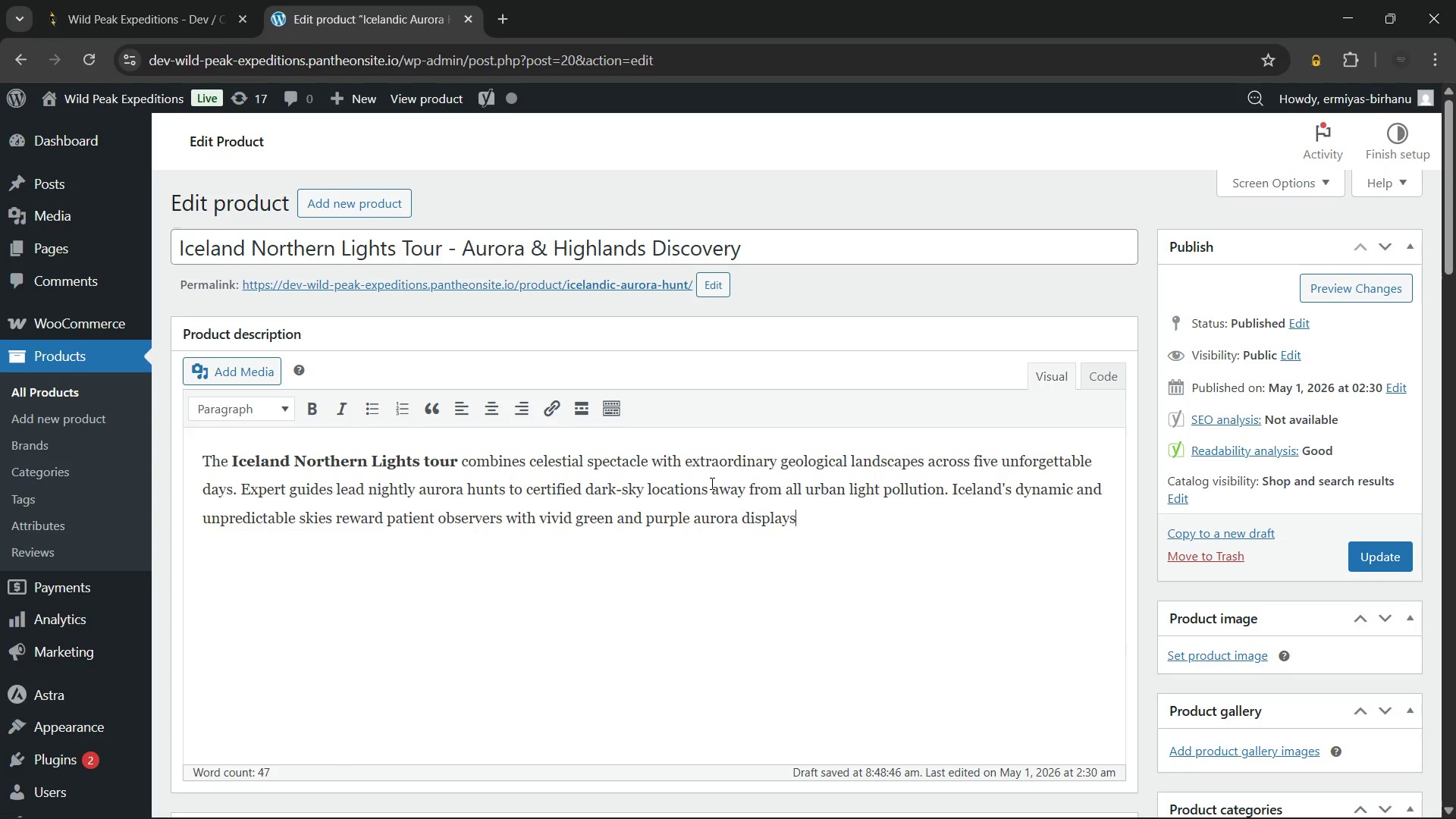 
wait(7.03)
 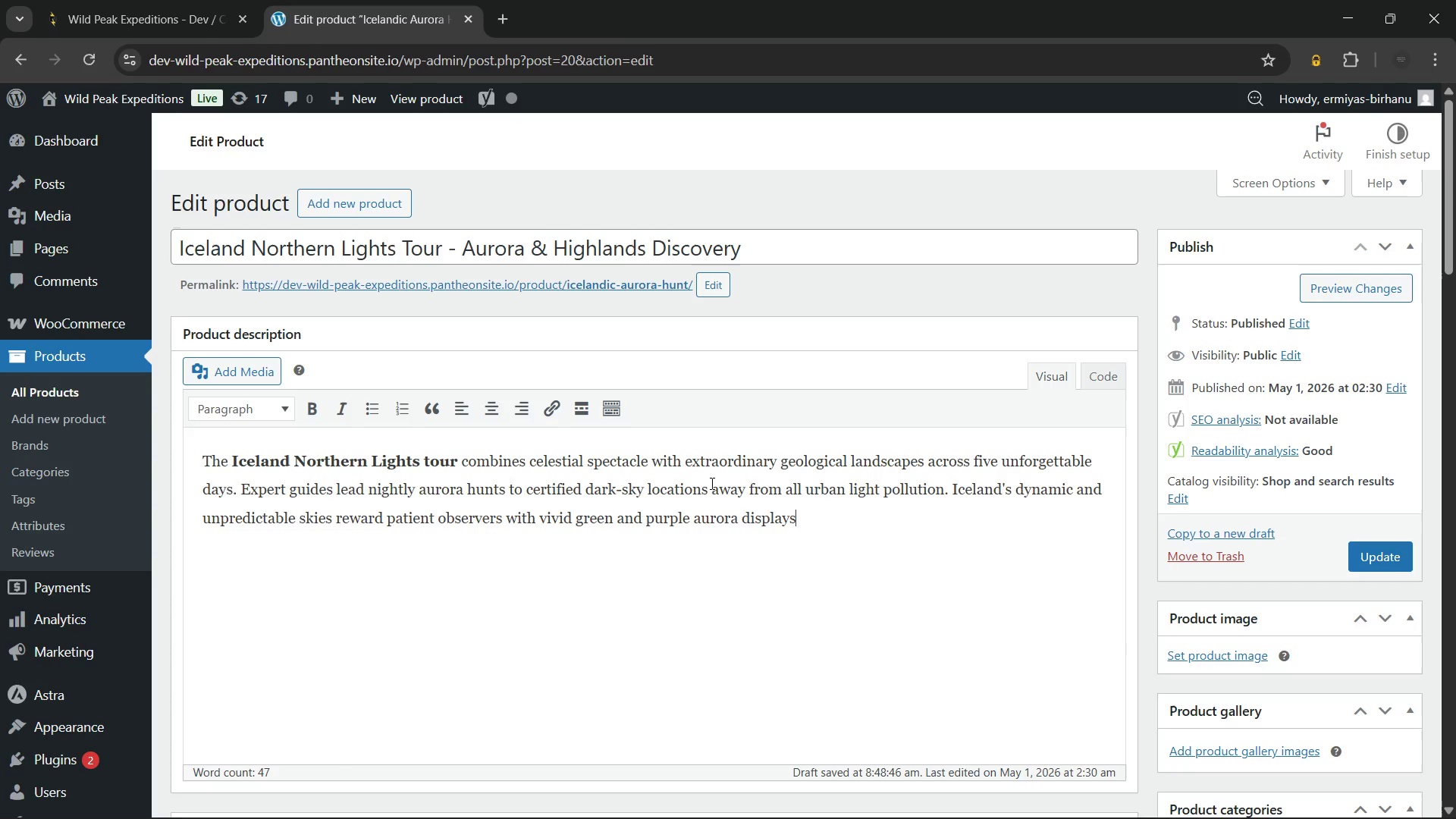 
key(Period)
 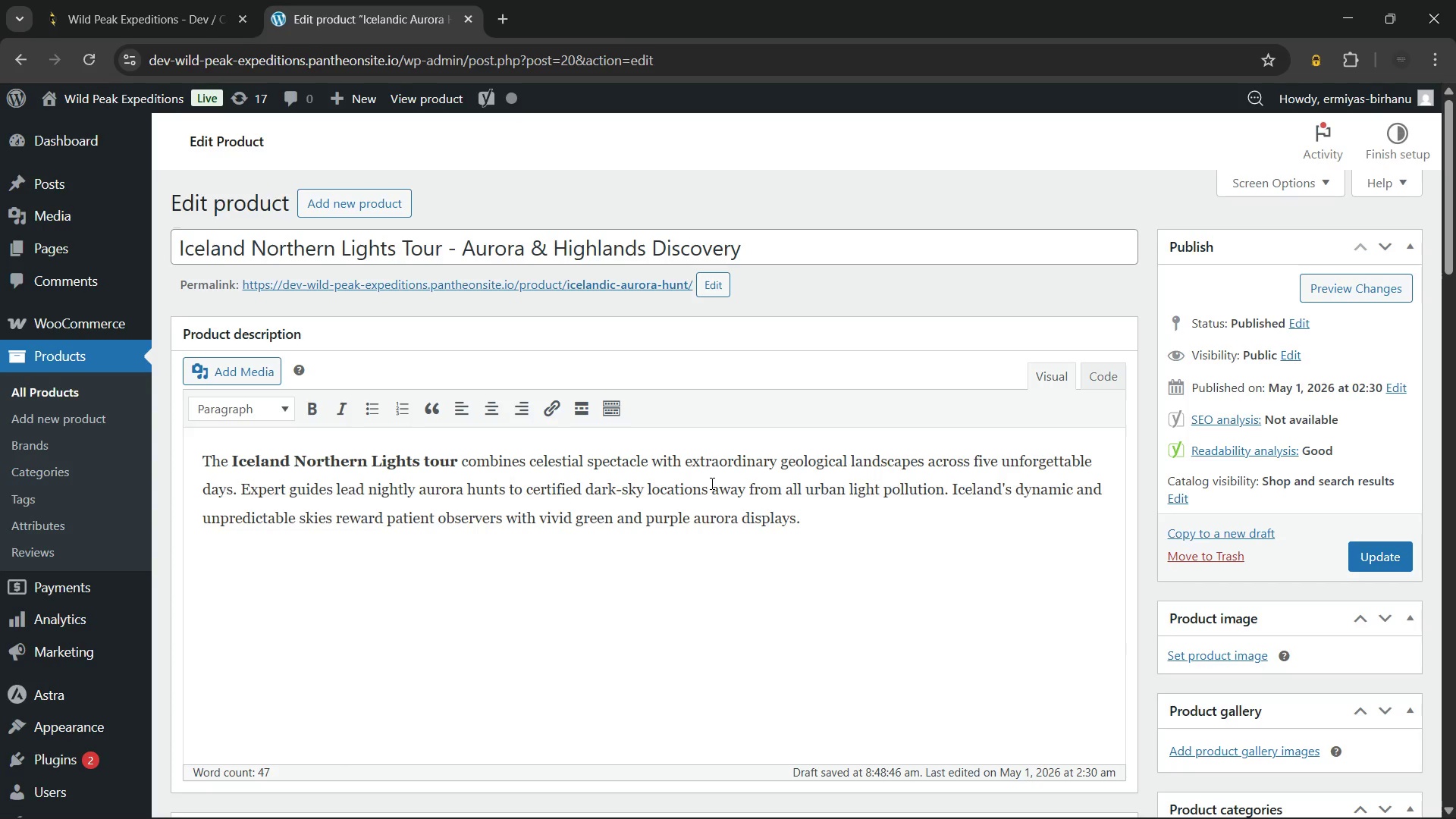 
key(Enter)
 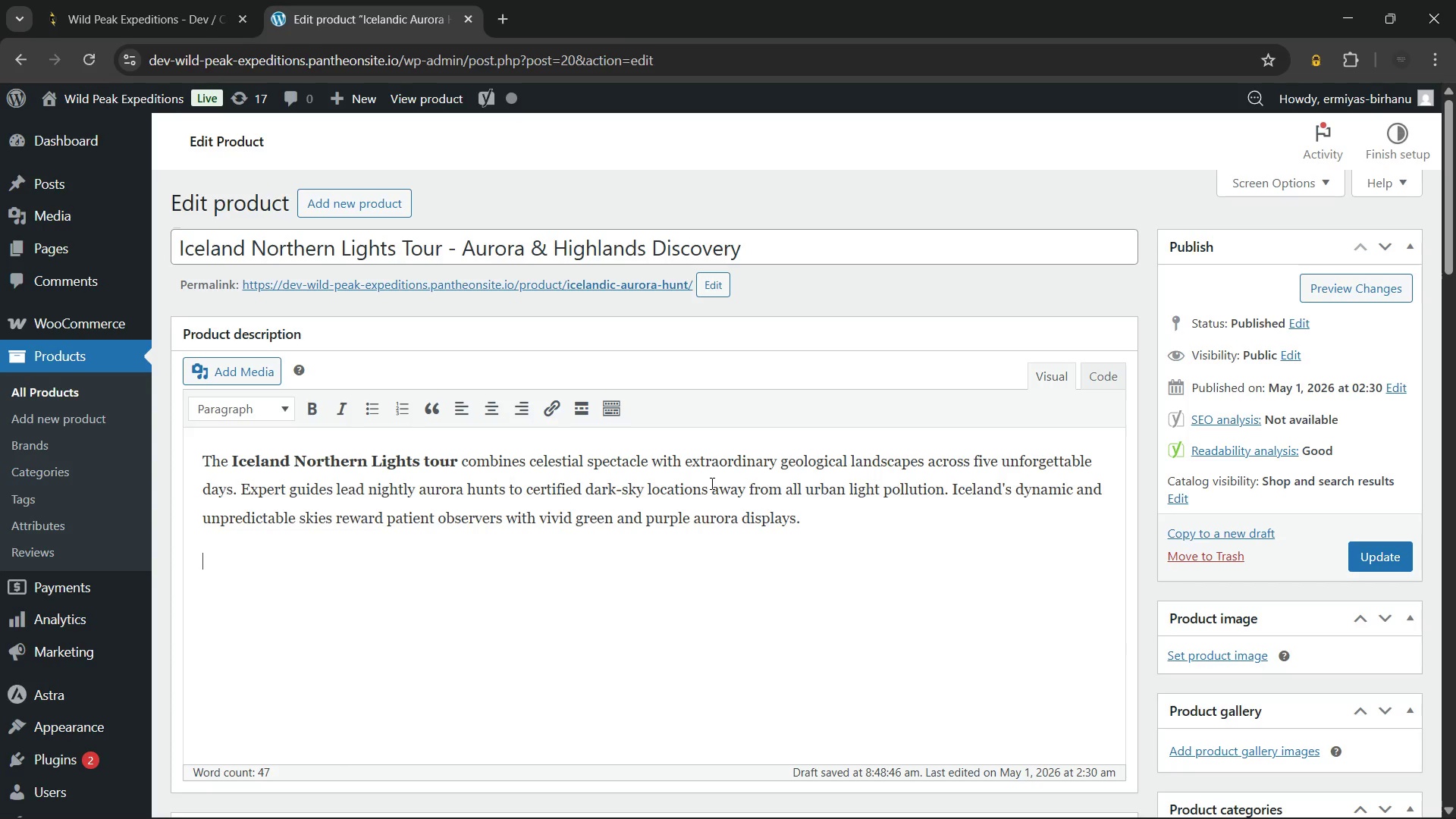 
type(Daytime exploration reveals)
 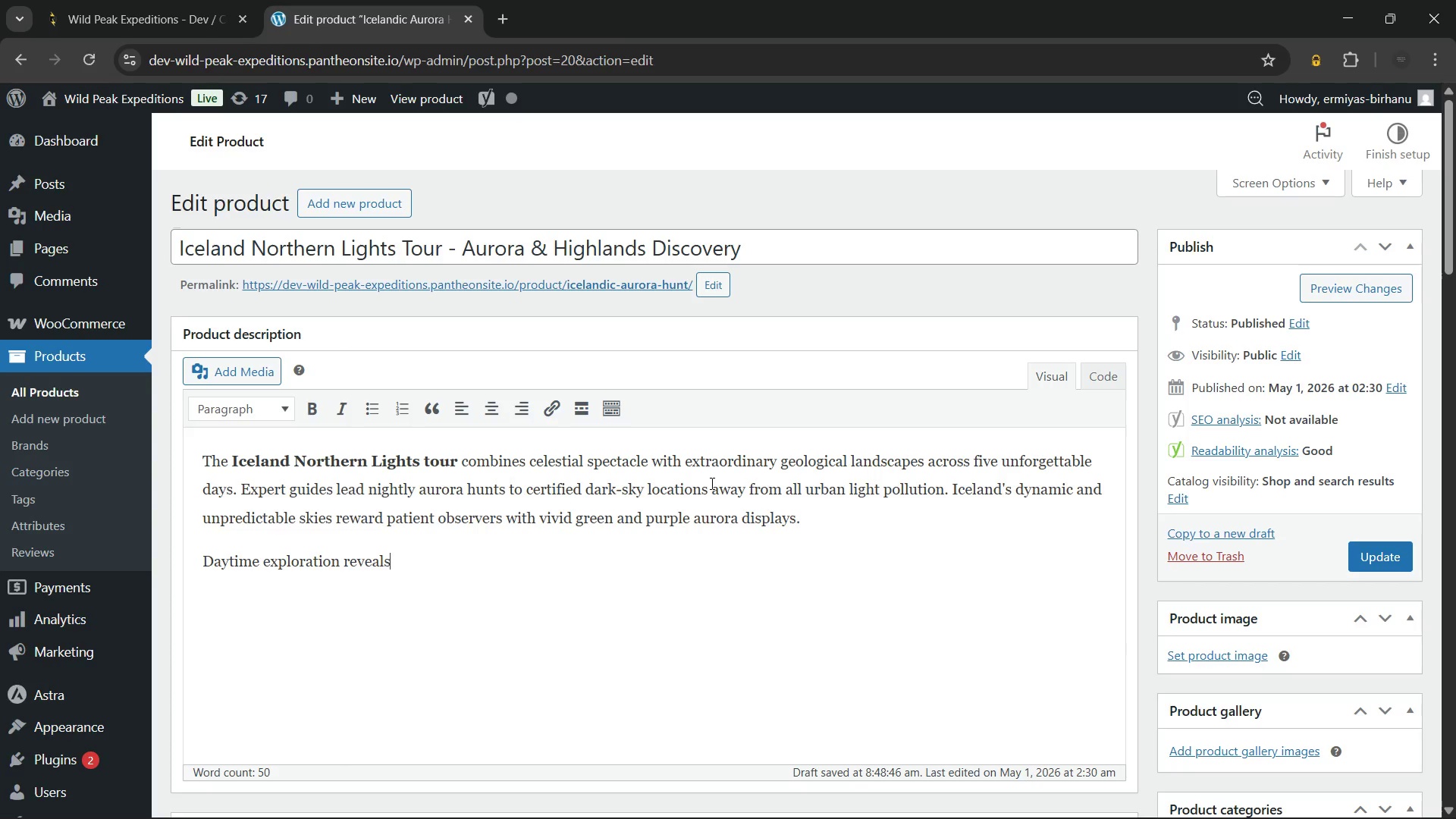 
wait(12.31)
 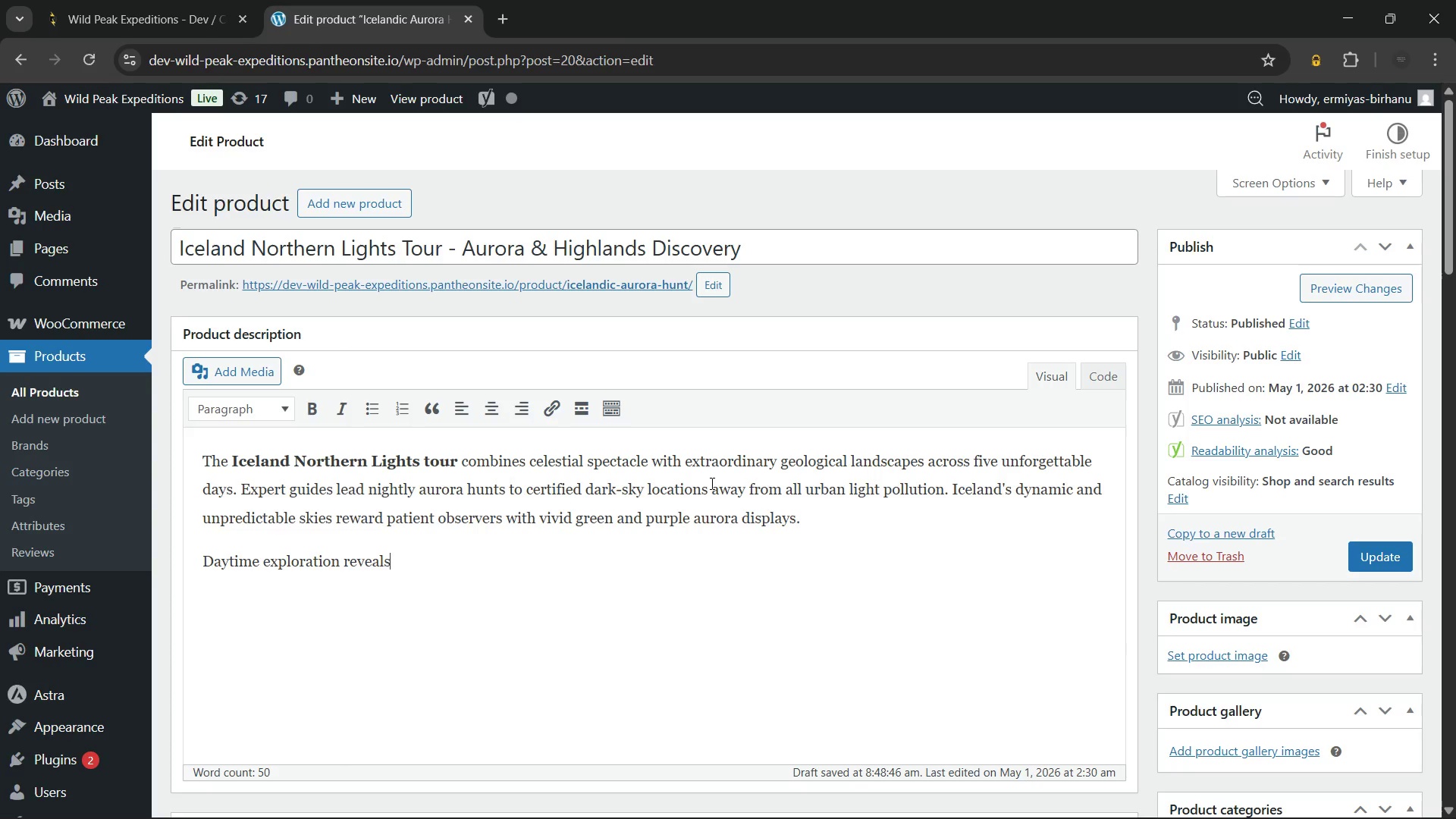 
type( an equally dramatic world of geological wonder.)
key(Backspace)
type(:)
 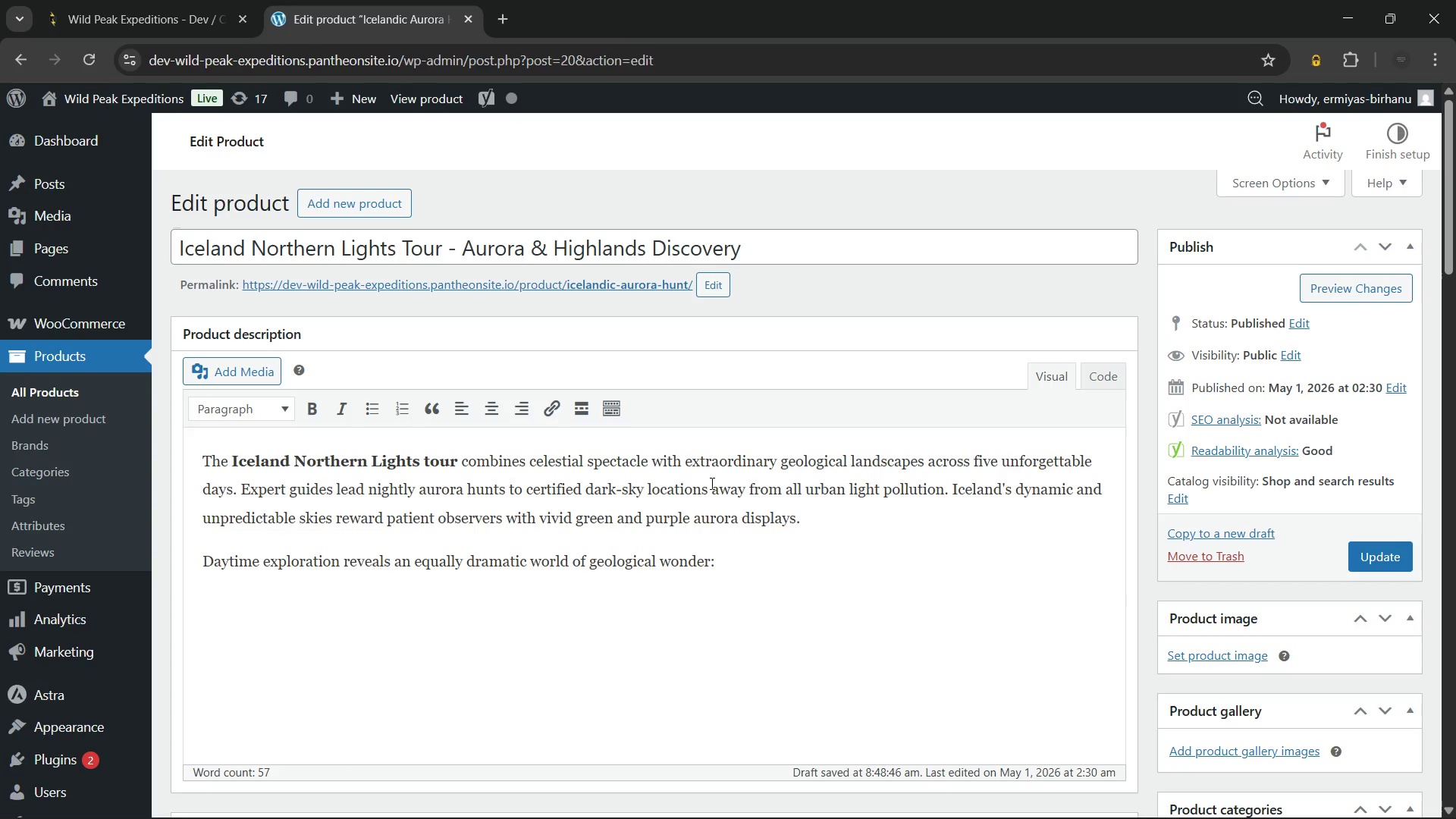 
key(Enter)
 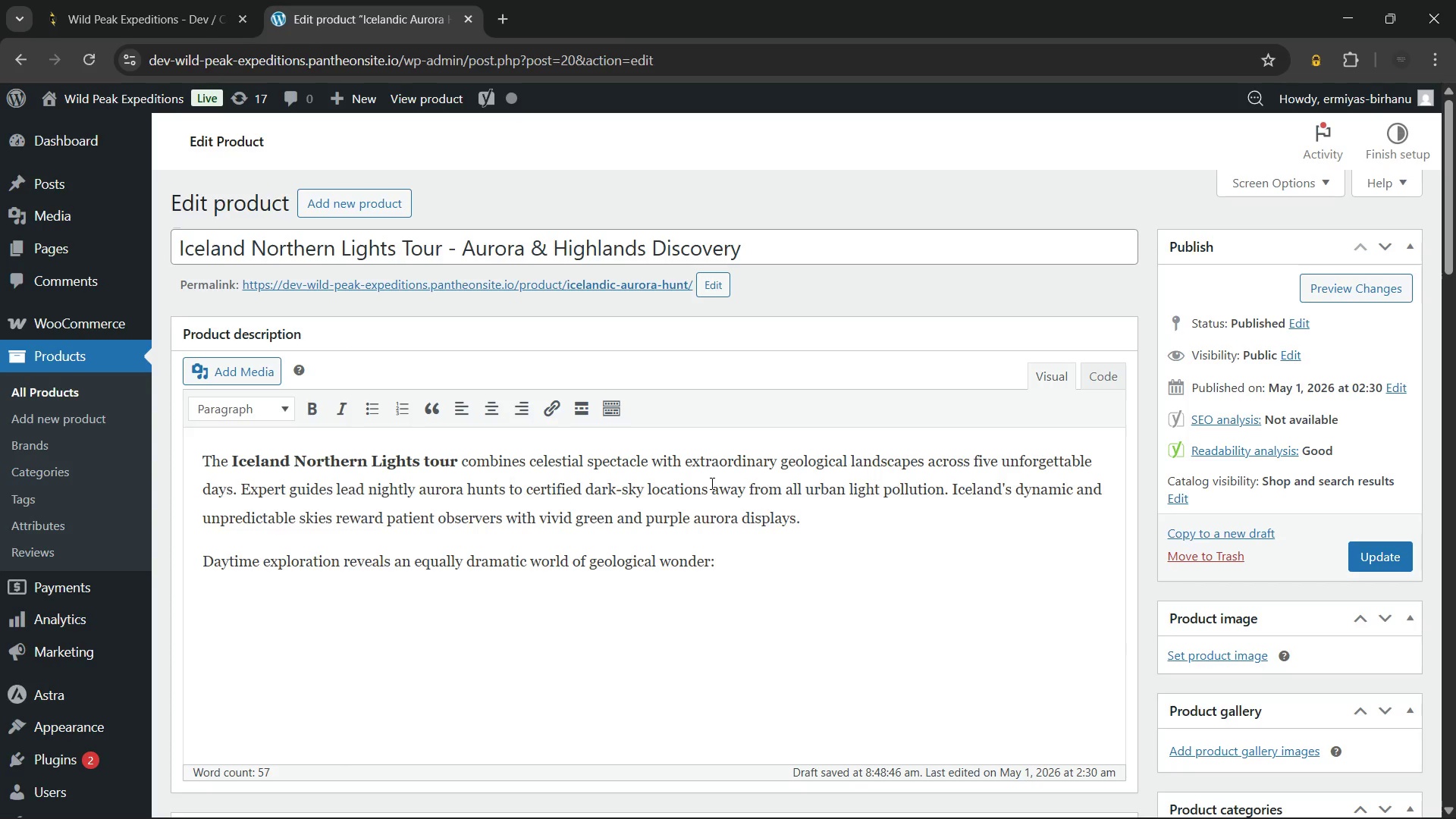 
type(Selfoss and Skogafoss waterfall hikes beneath towering volcanic cliffs)
 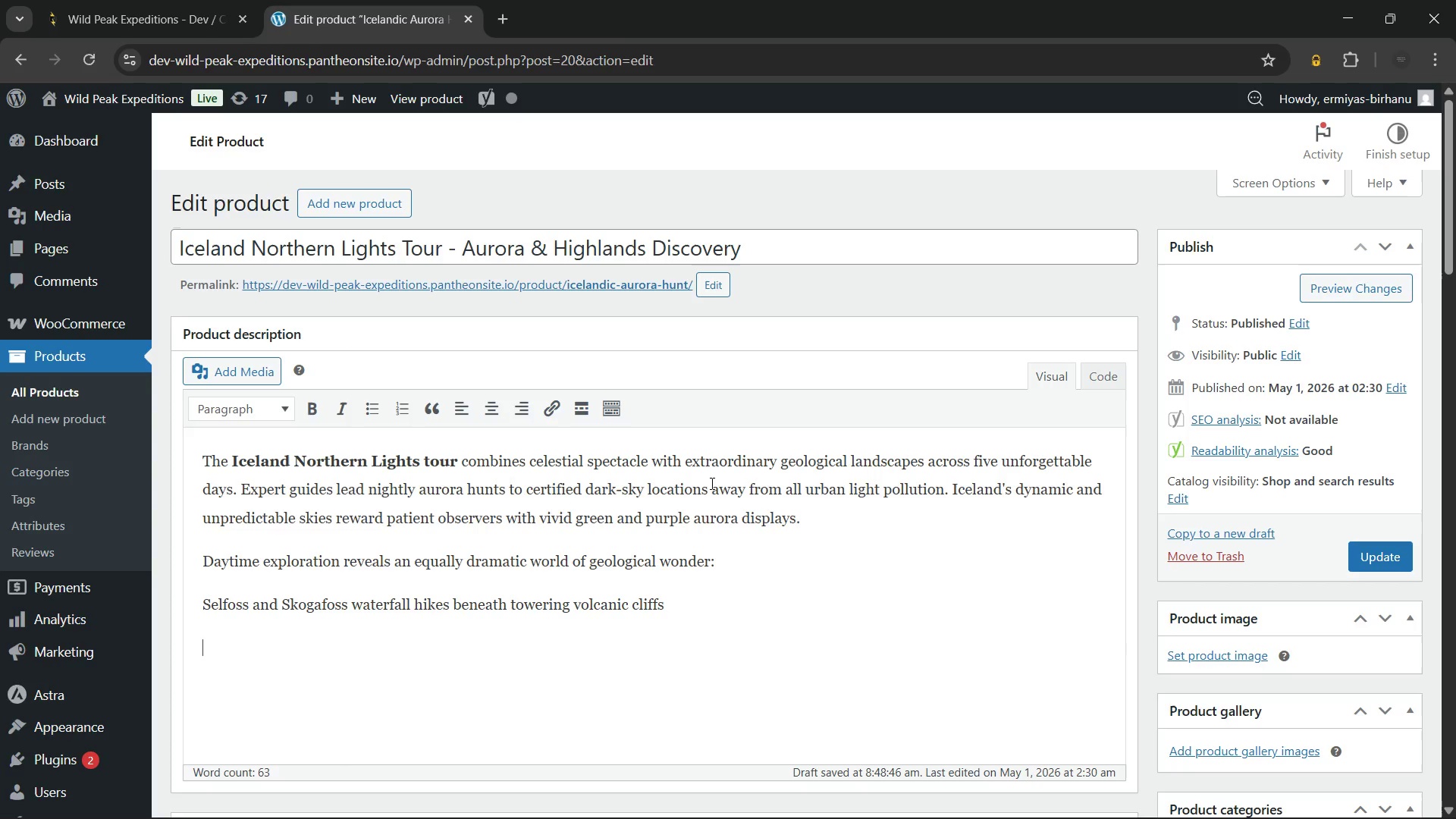 
key(Enter)
 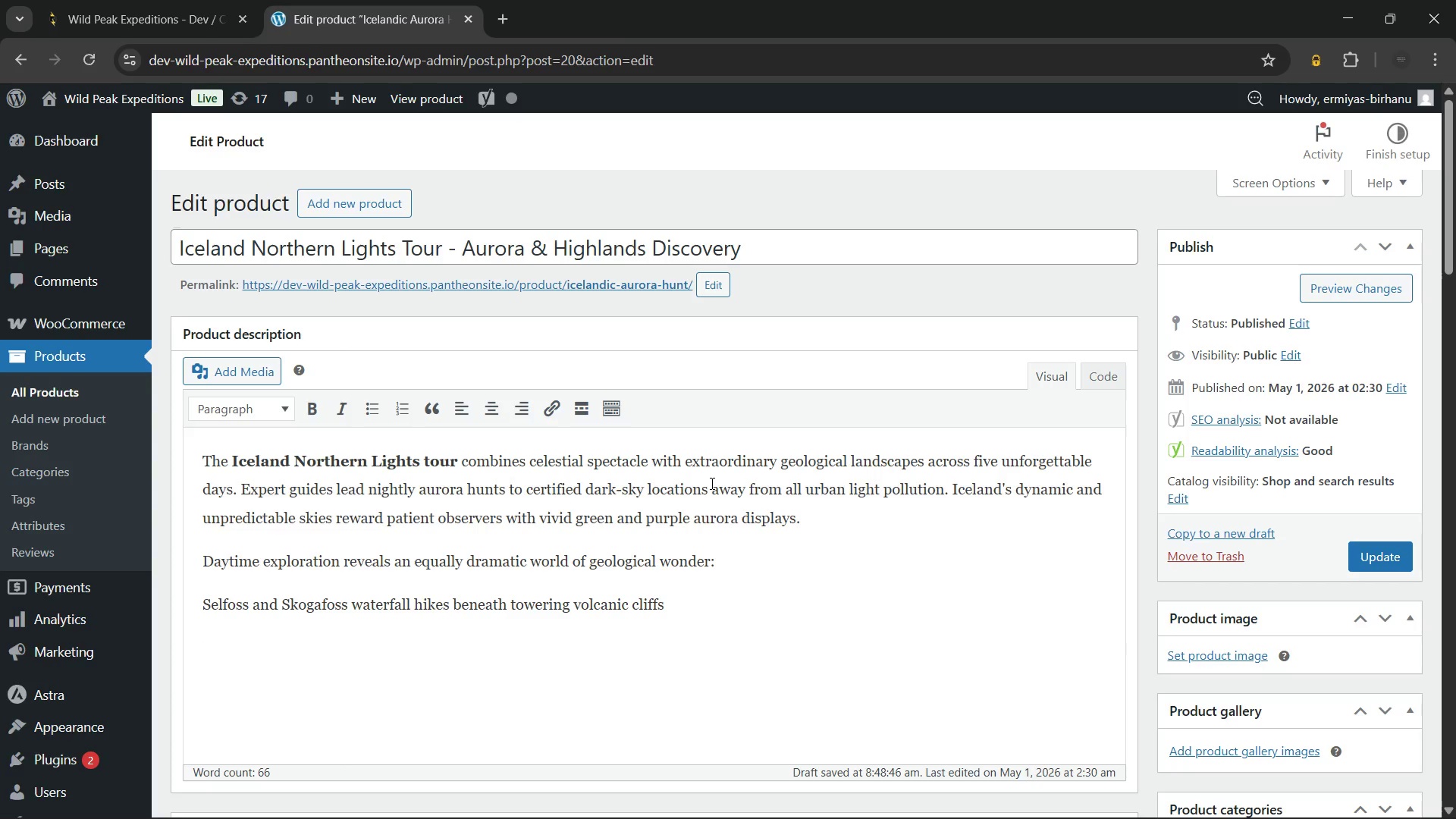 
type(Geysir geothem)
key(Backspace)
type(rmal field and powerful Strokkur geyser e)
key(Backspace)
key(Backspace)
type( eruption viewing)
 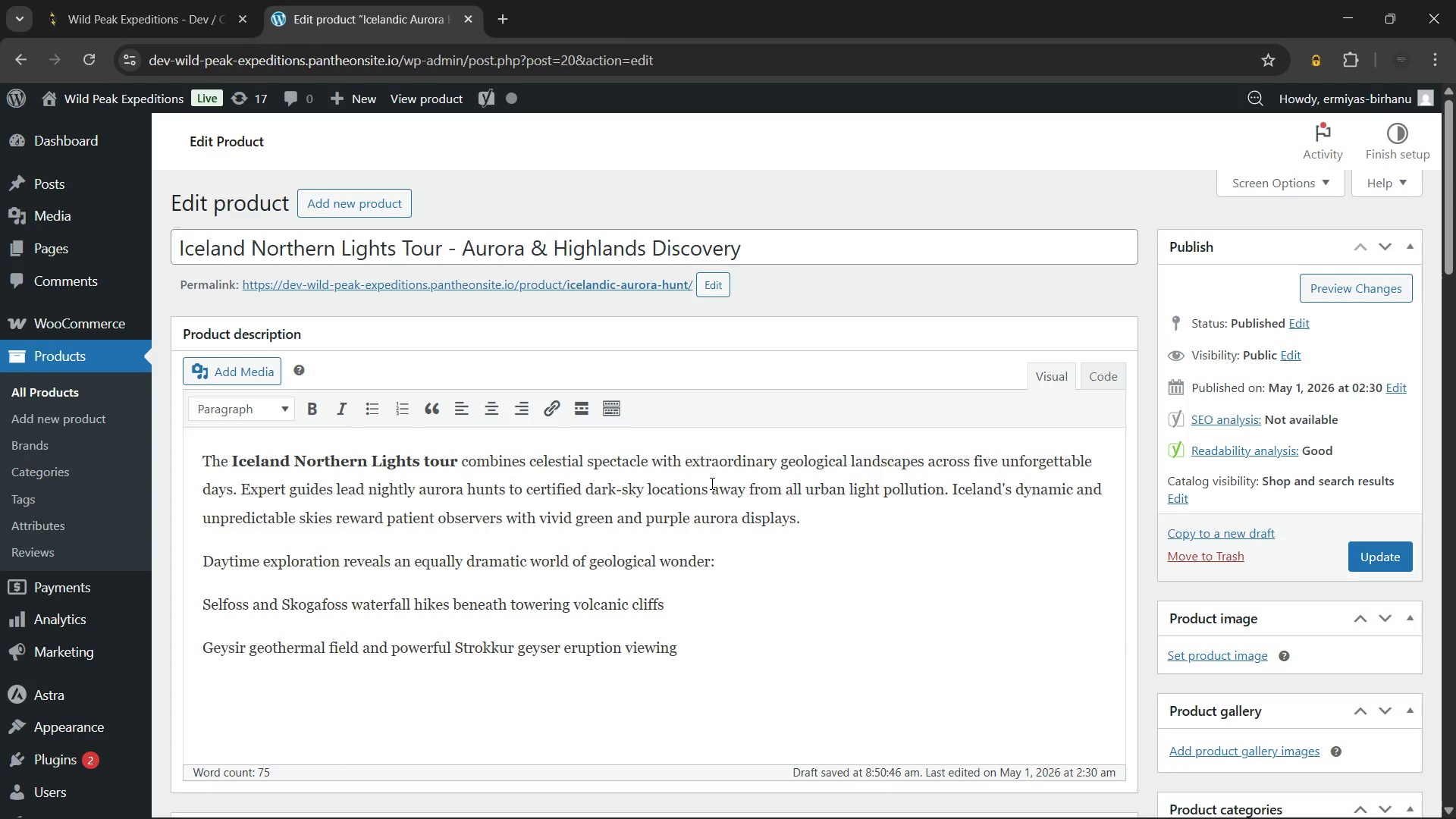 
wait(36.38)
 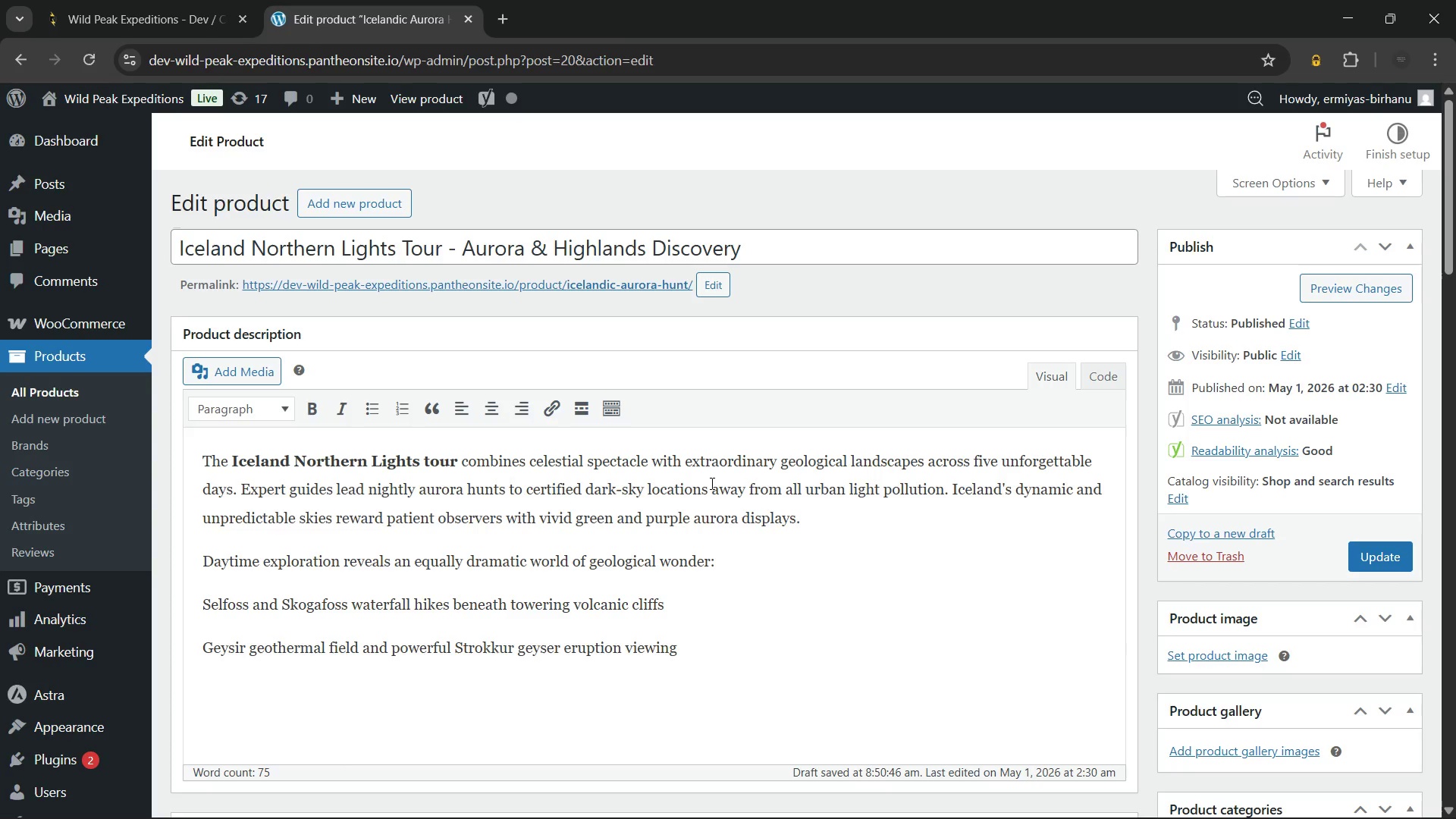 
key(Enter)
 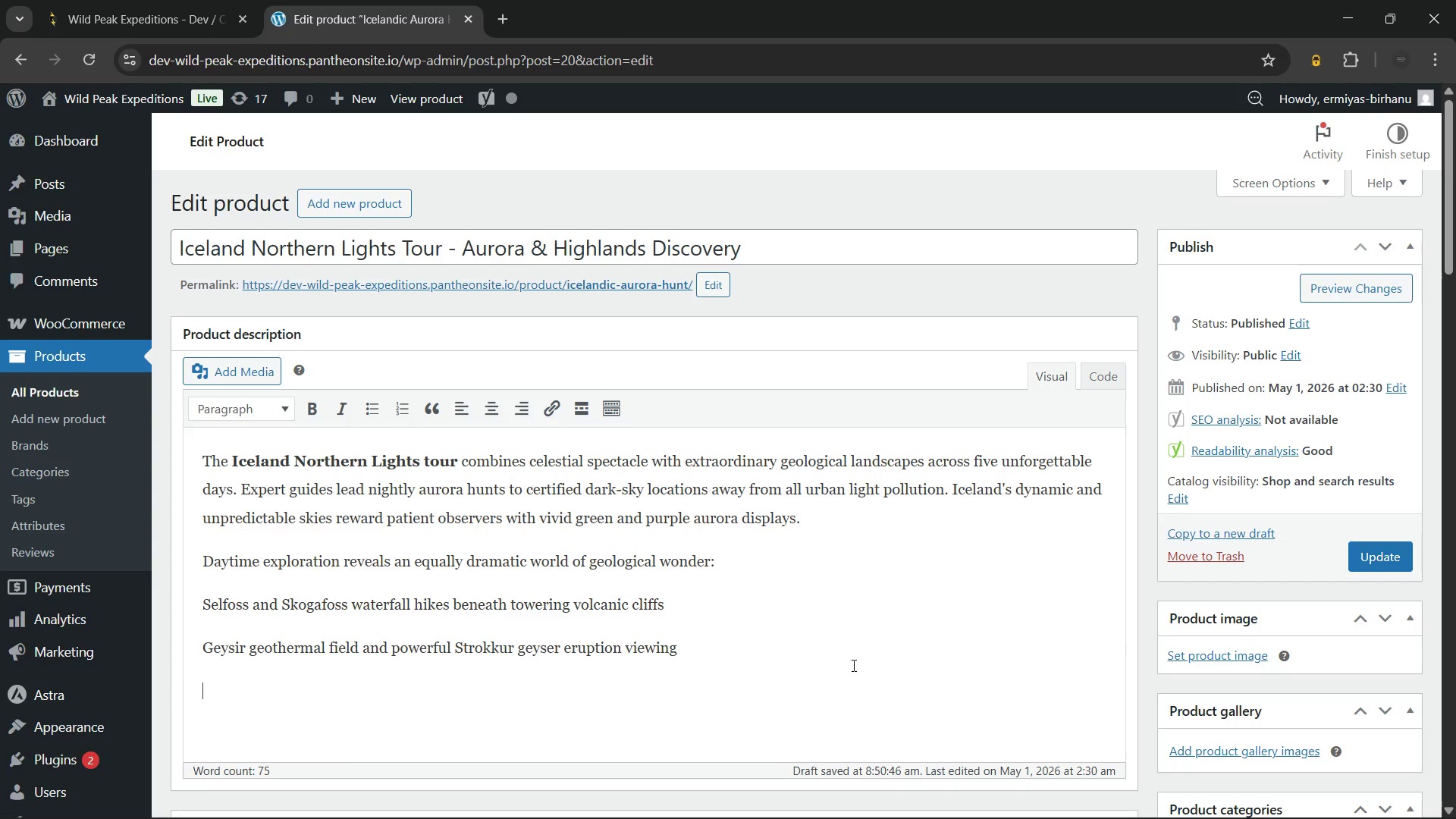 
type(Dramatic black sand Reynisfjara beach and basalt column formations)
 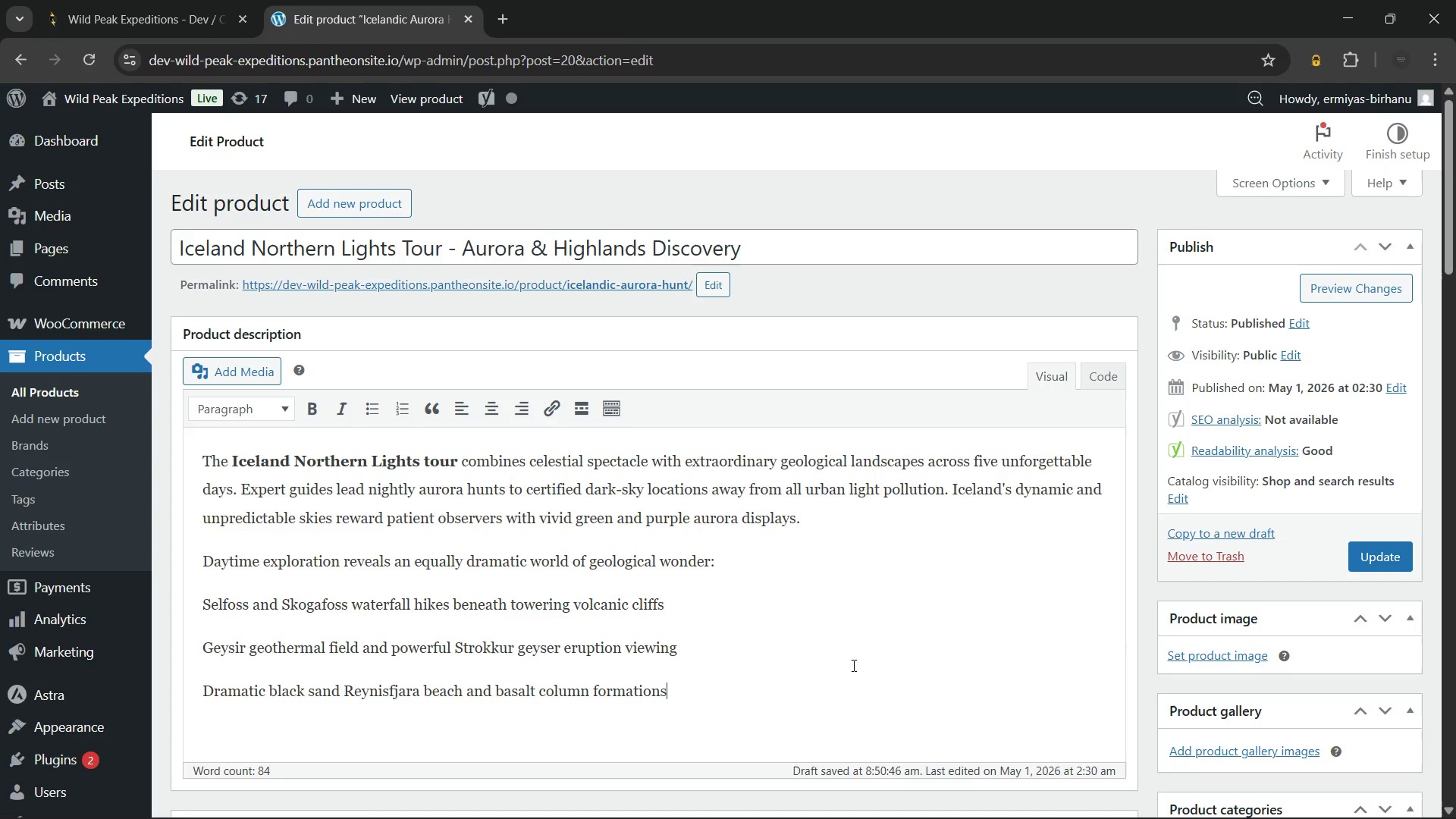 
key(Enter)
 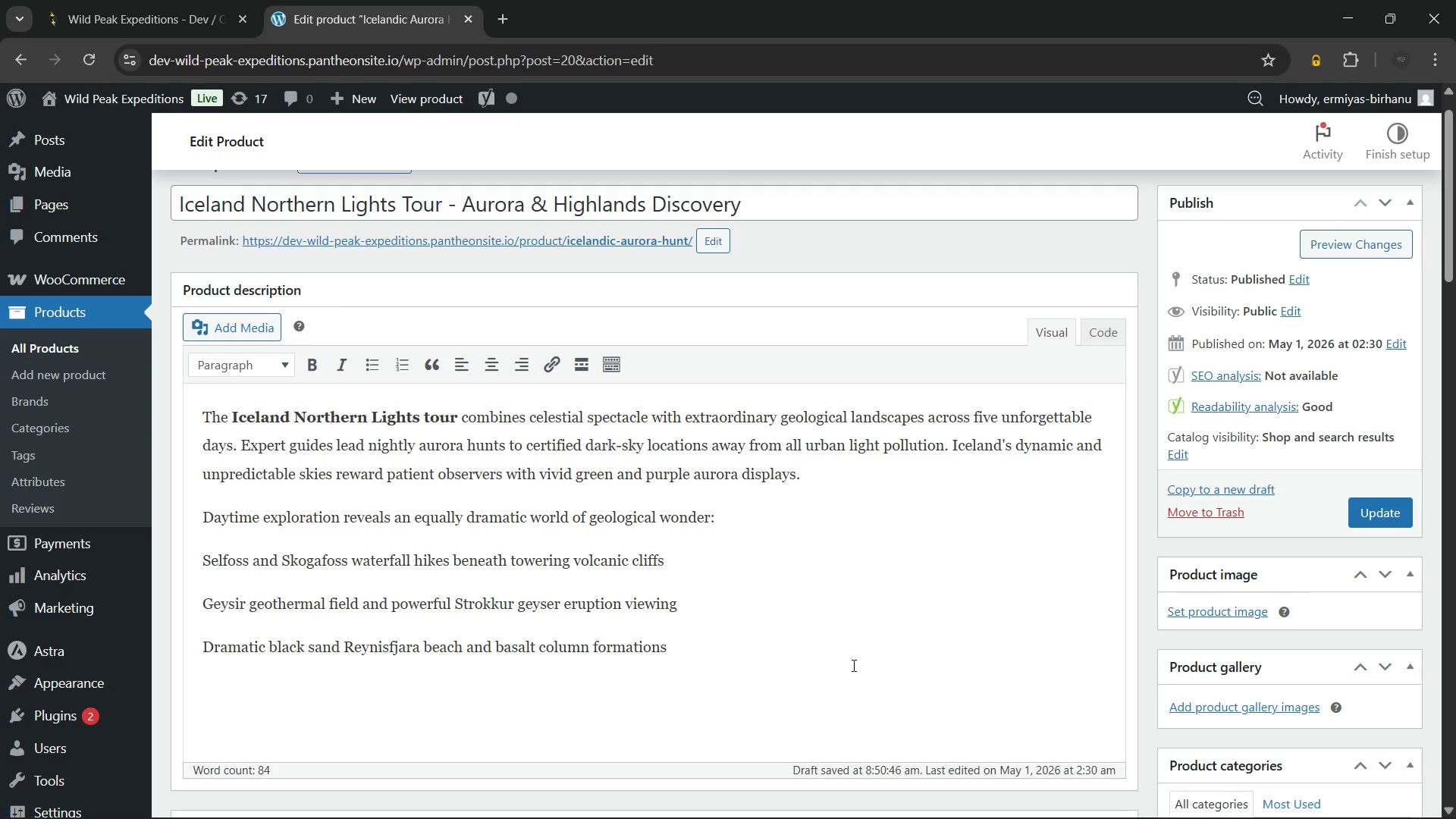 
type(Optiiona)
key(Backspace)
key(Backspace)
key(Backspace)
key(Backspace)
type(onal guided glacier walkk on the Solheimajokull ice tongue)
 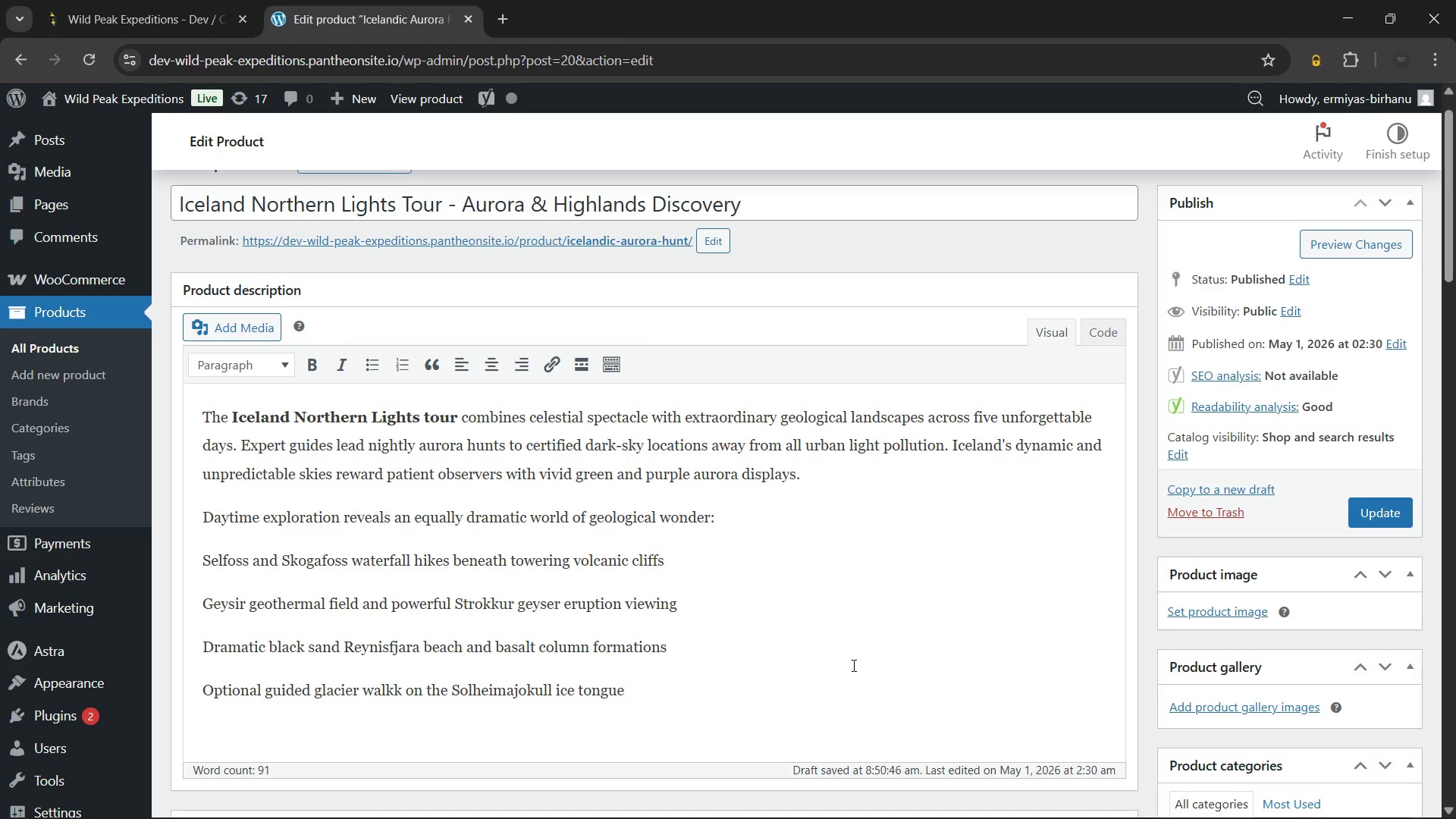 
left_click_drag(start_coordinate=[676, 695], to_coordinate=[206, 565])
 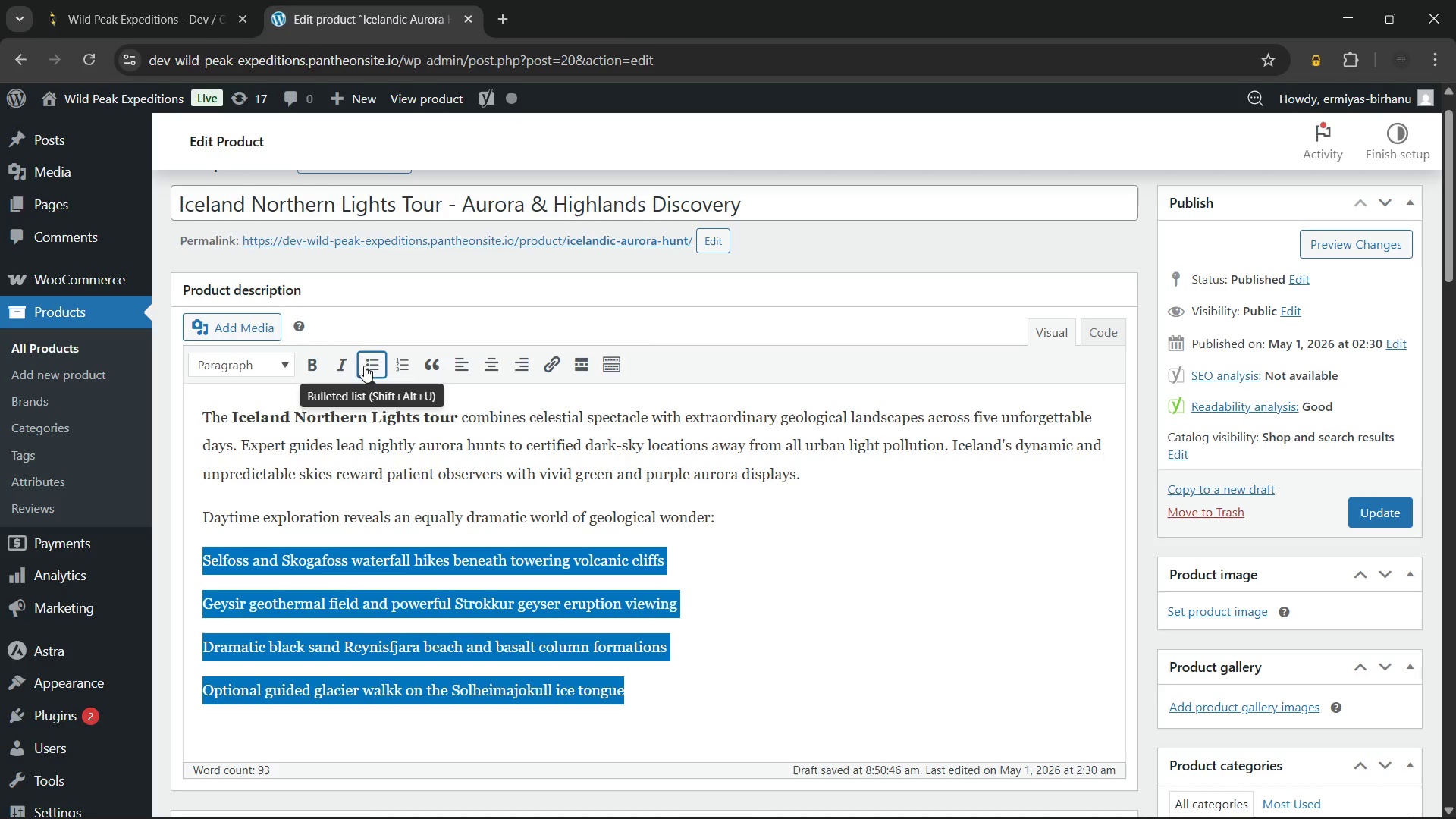 
left_click([364, 366])
 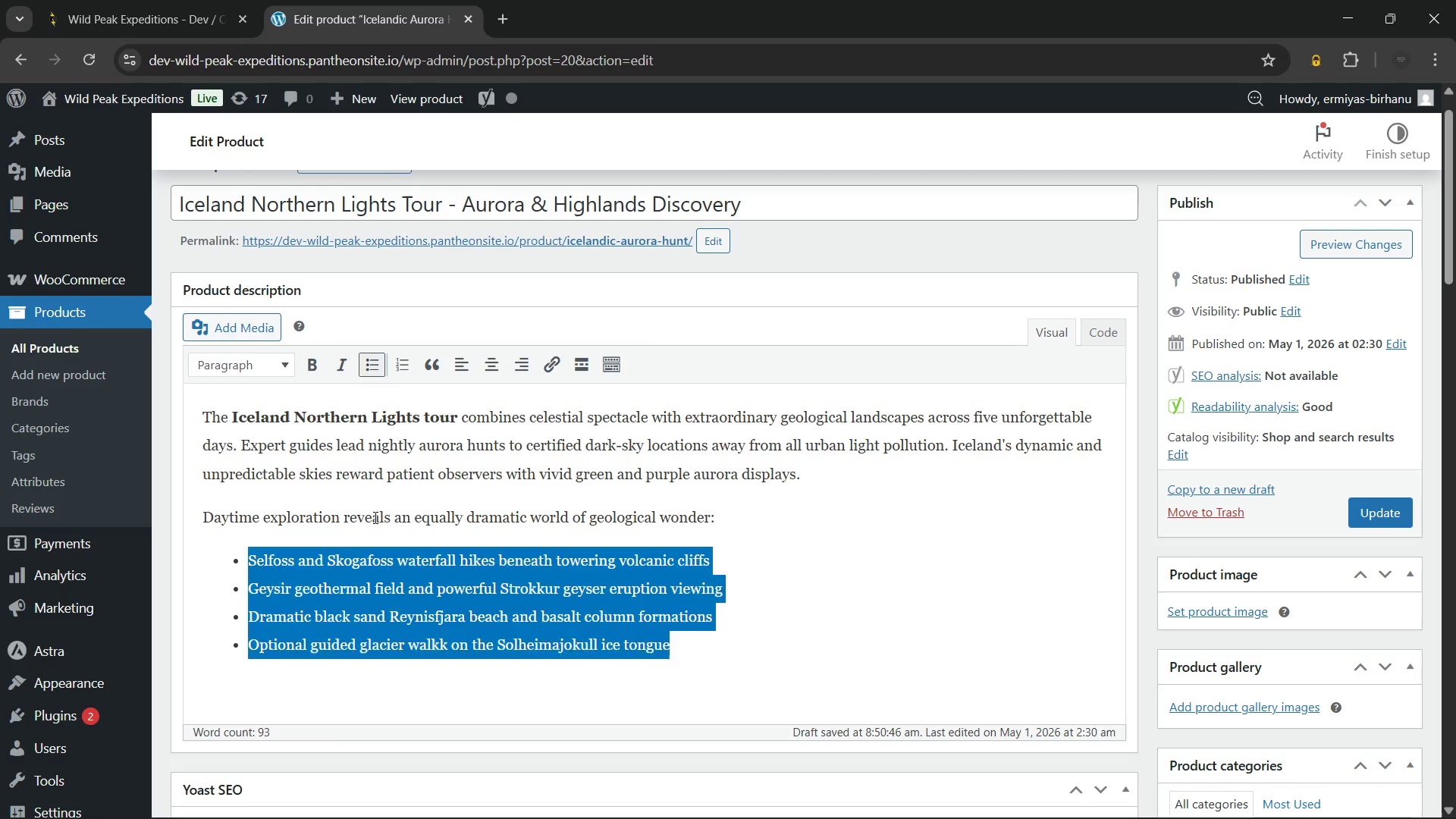 
left_click([374, 517])
 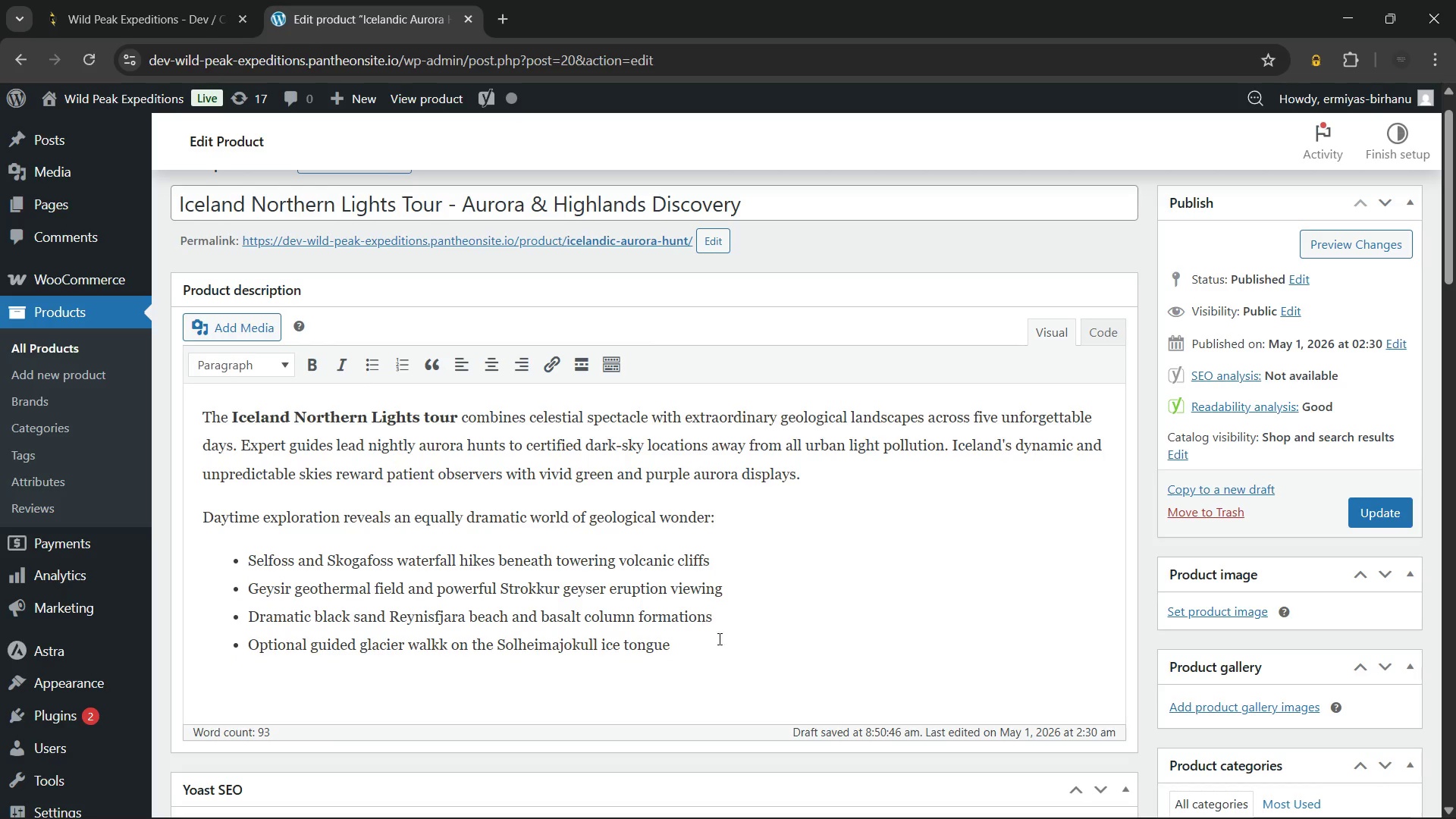 
left_click([718, 646])
 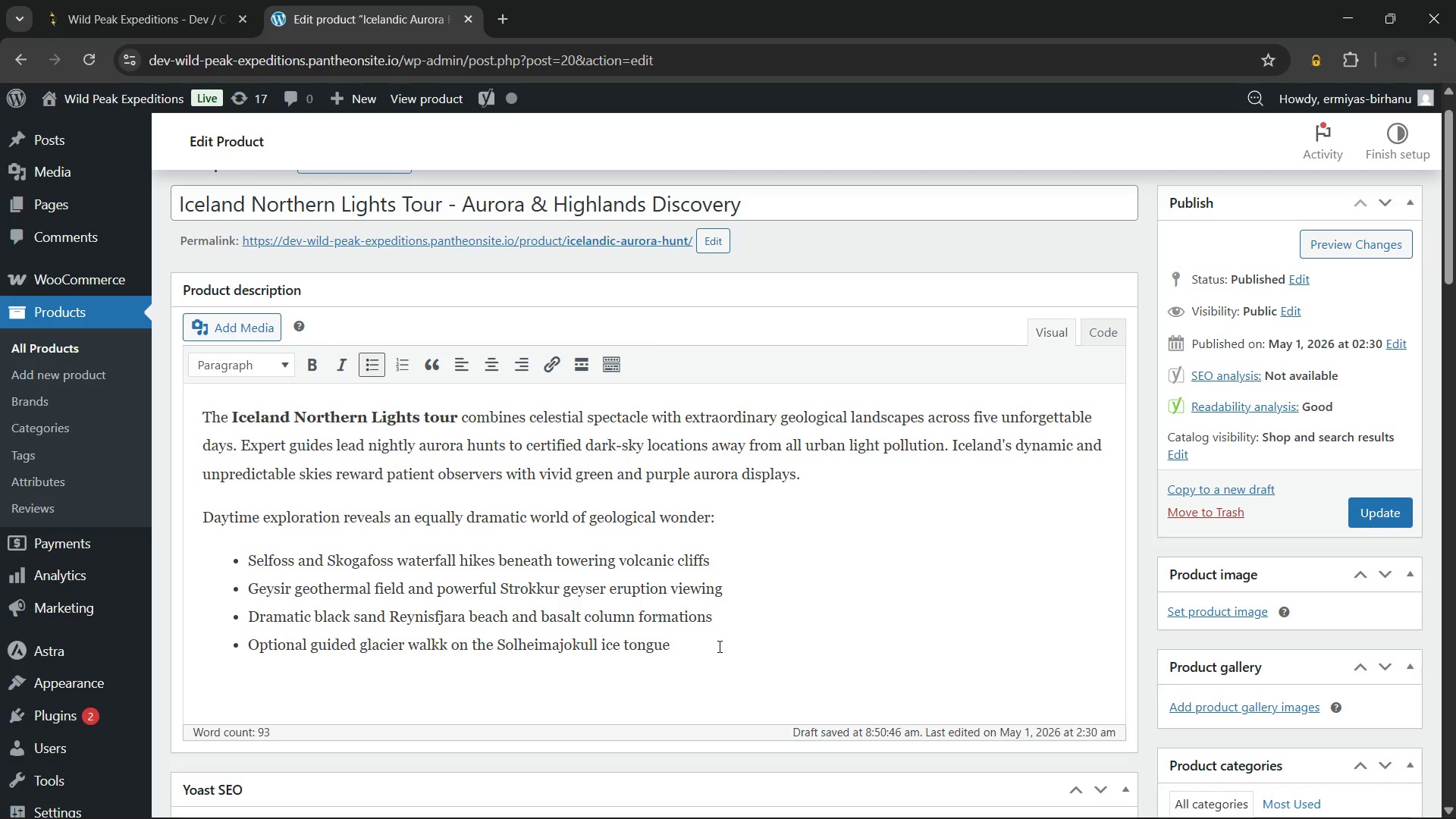 
key(Enter)
 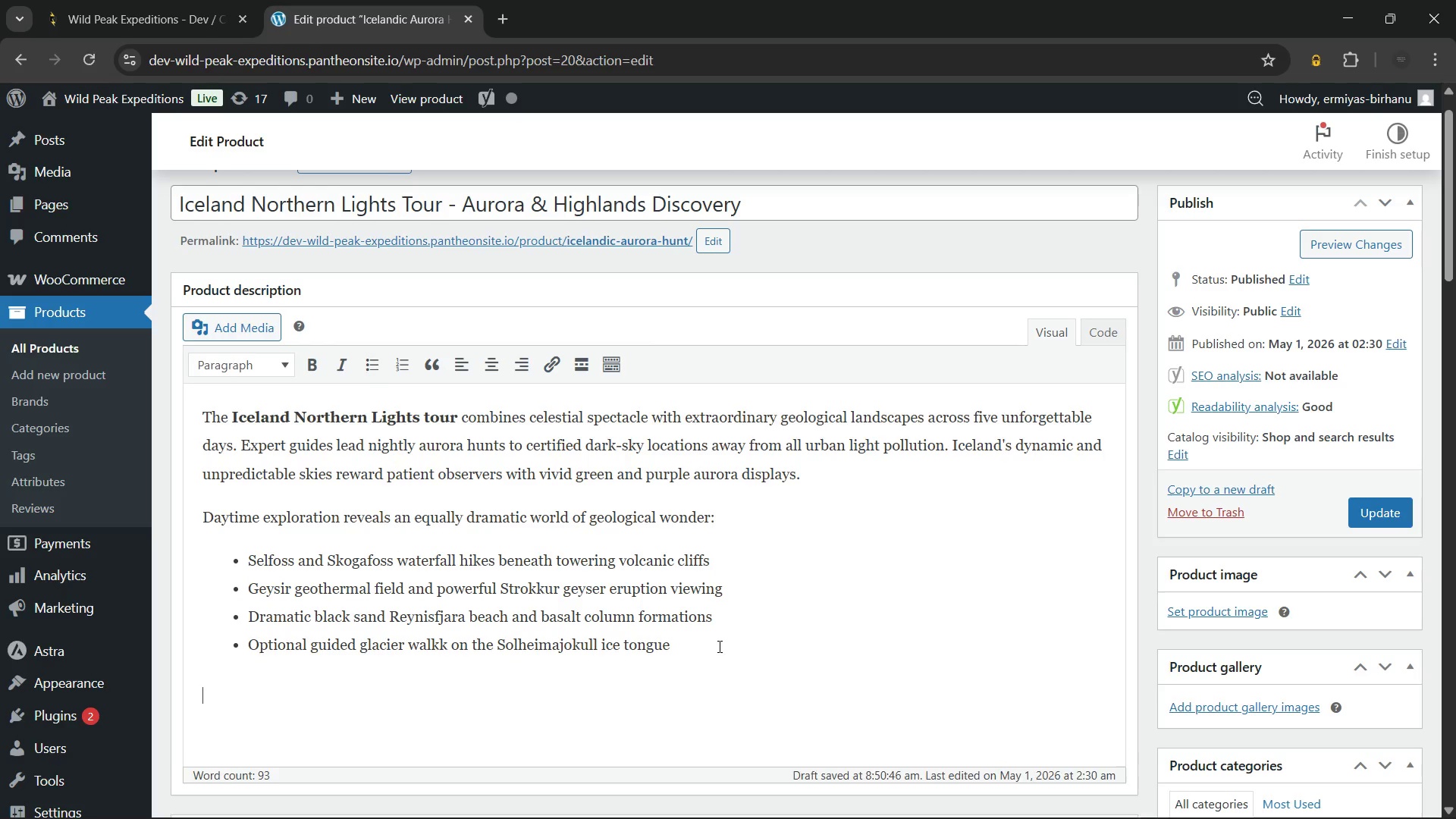 
key(Enter)
 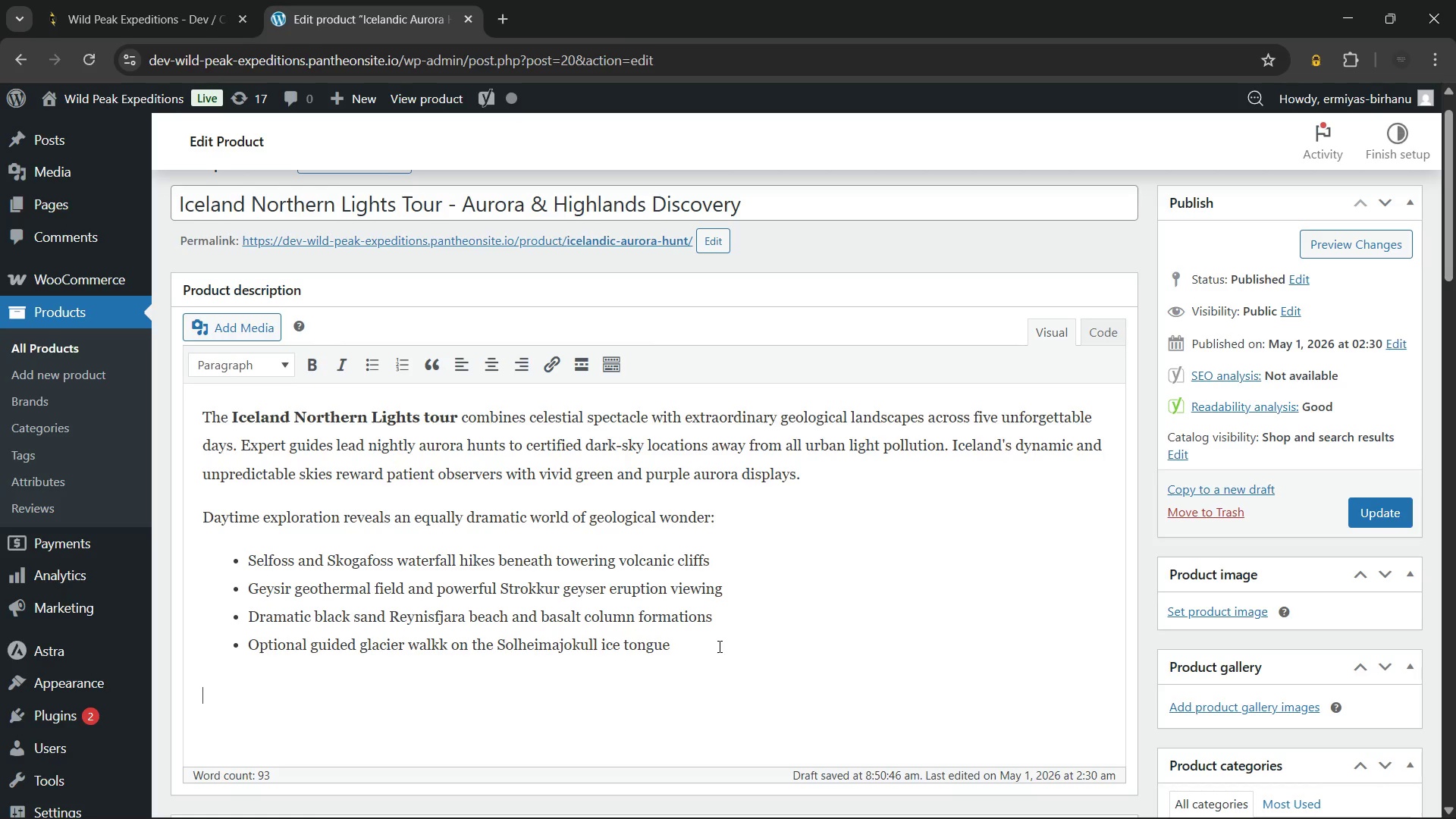 
type(Meanwhile, )
 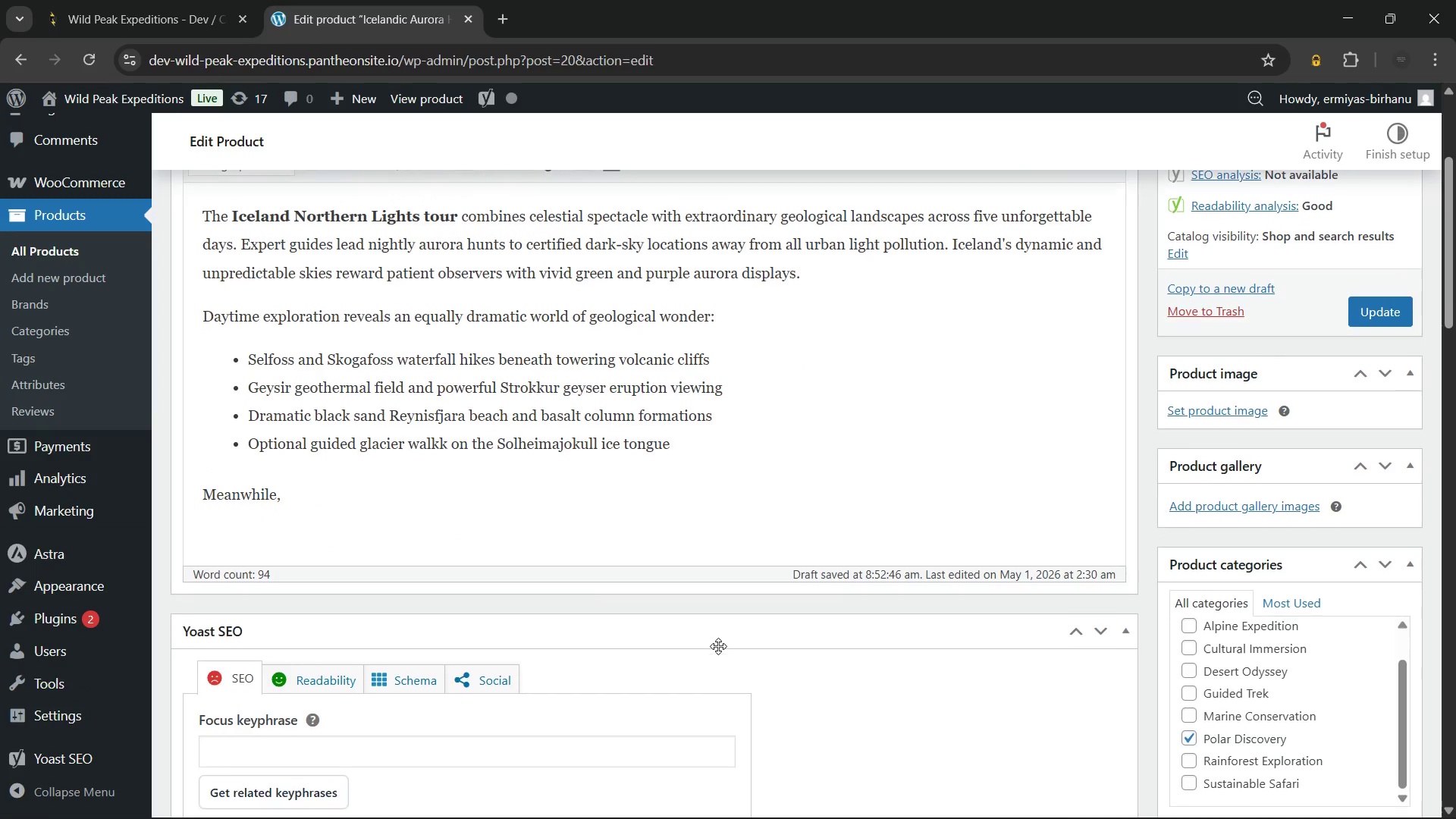 
wait(155.19)
 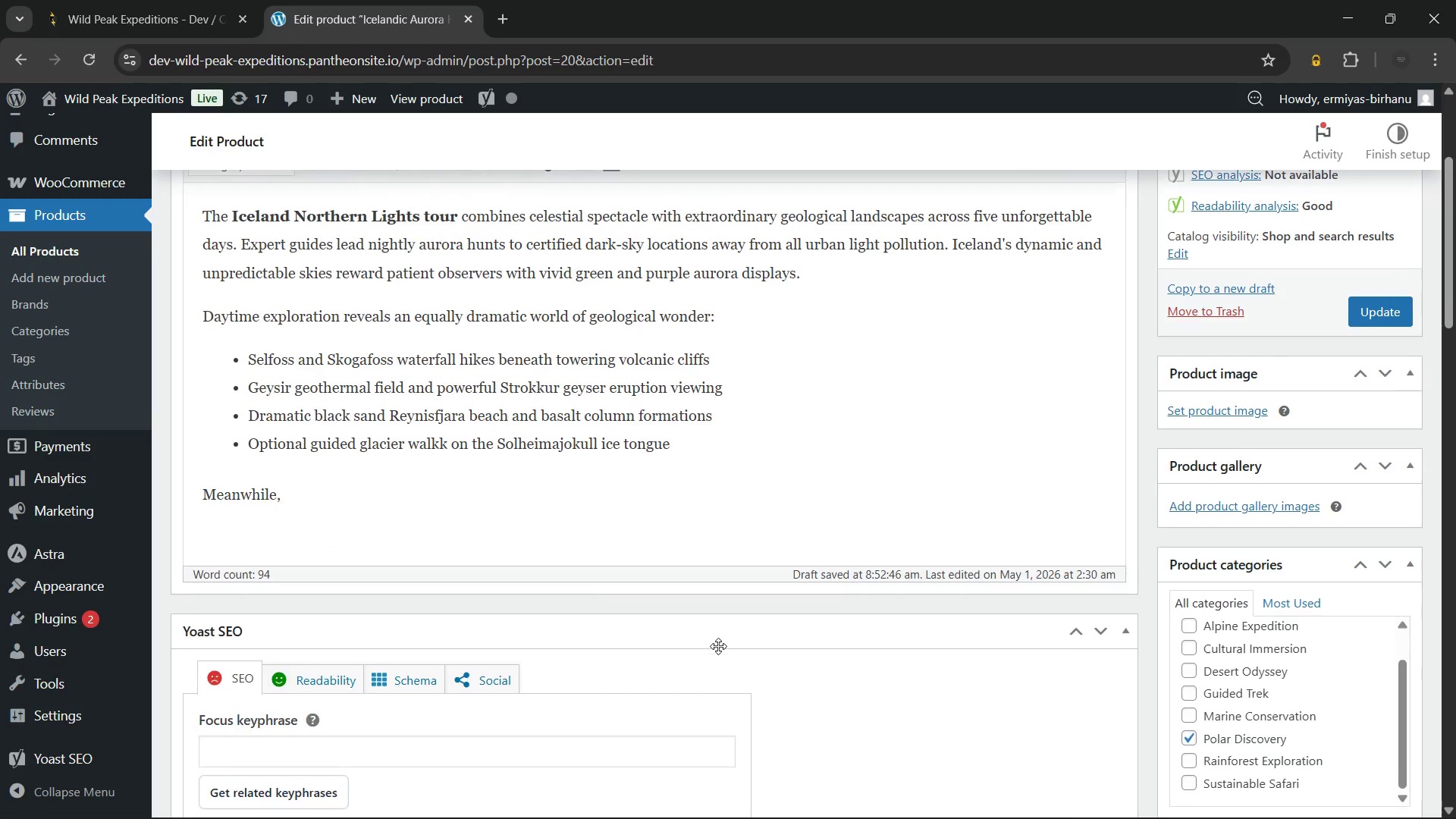 
scroll: coordinate [889, 577], scroll_direction: down, amount: 10.0
 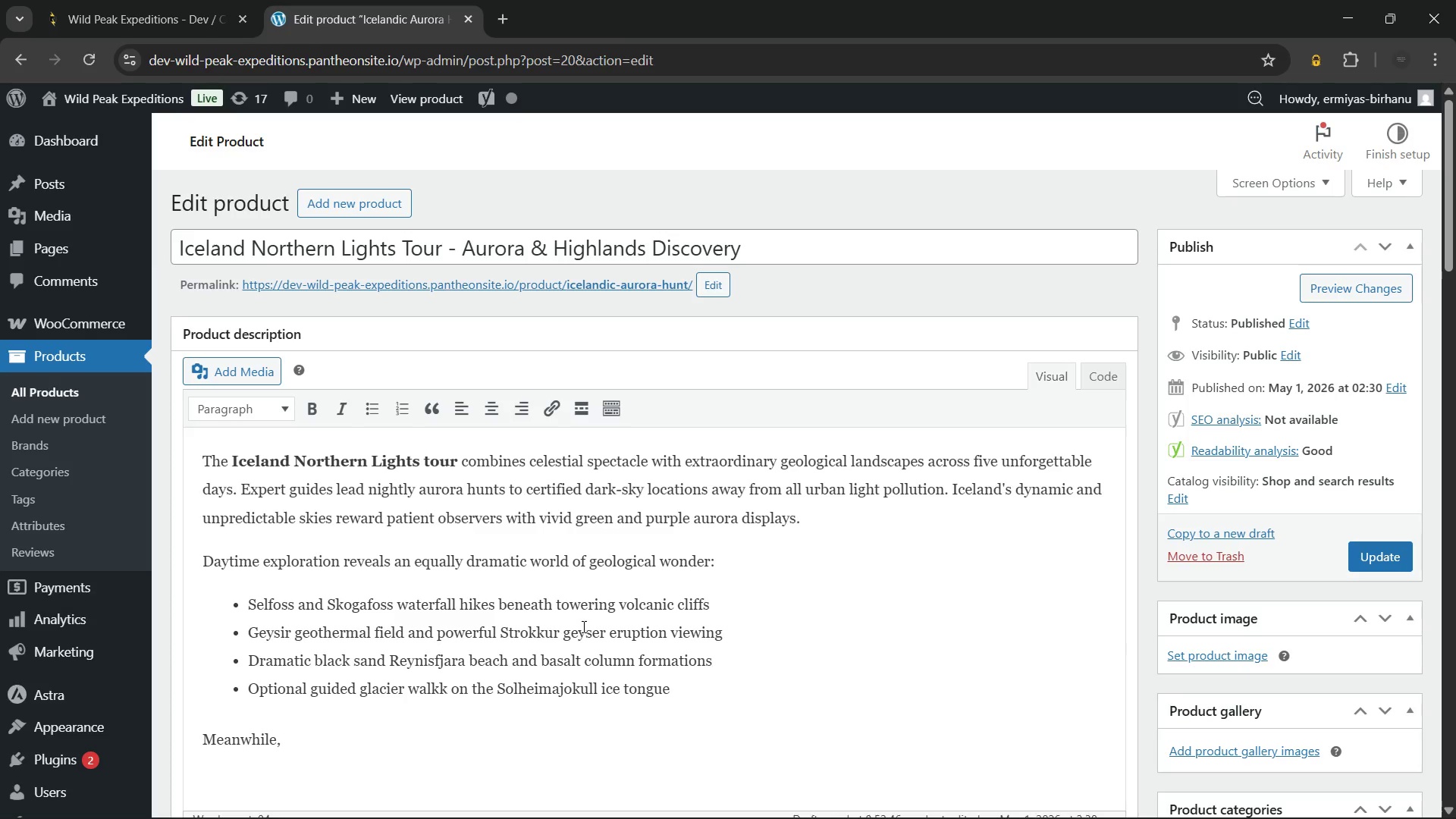 
wait(46.41)
 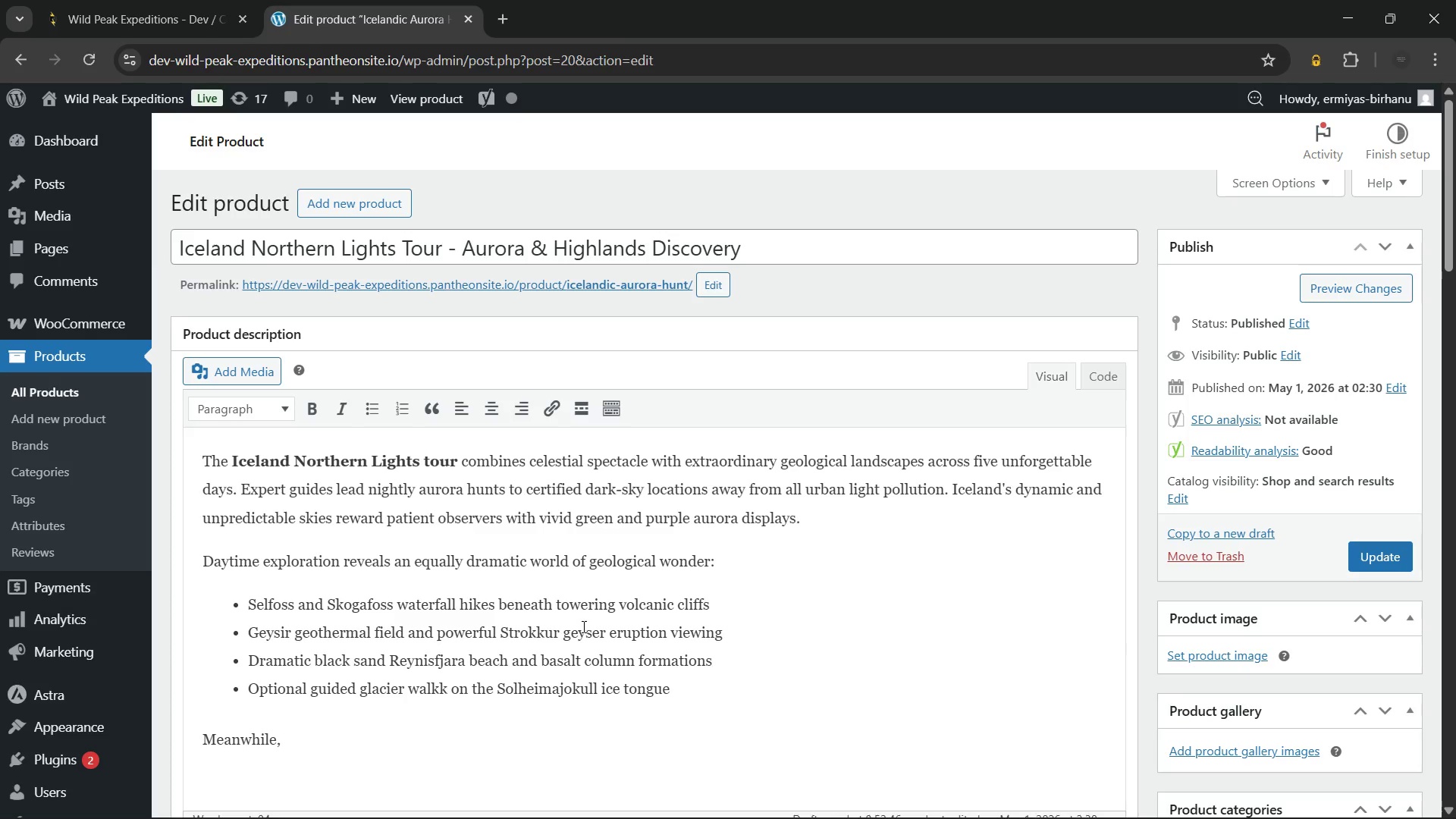 
type(this eco-tour partners with Iceland's Responsible Travel certification programme for sustainable operations. Additionally, accommodation in geothermally e)
key(Backspace)
type(heated lodges keepst)
key(Backspace)
type( the total carbon footprint exceptionally low. )
 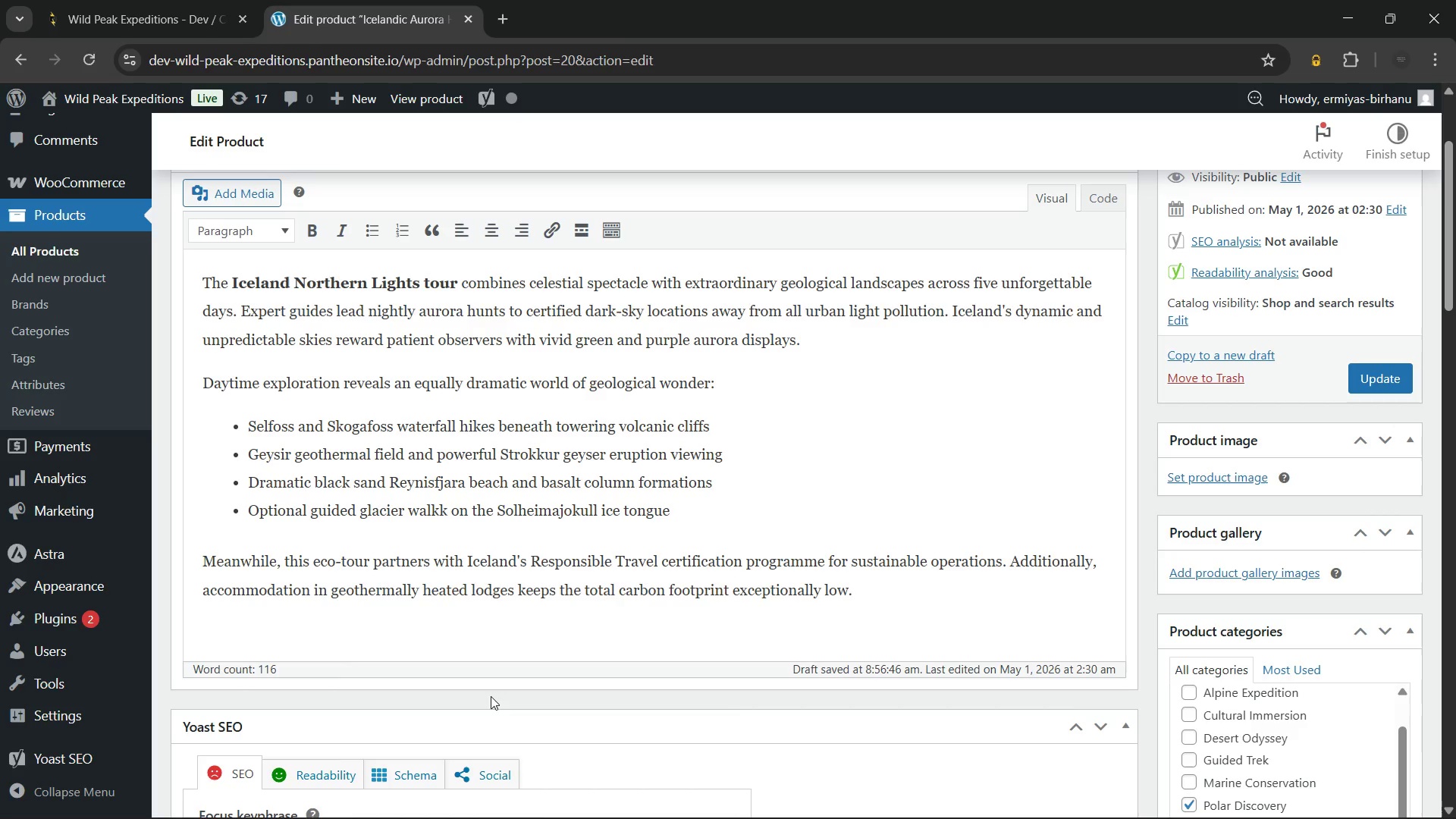 
wait(6.11)
 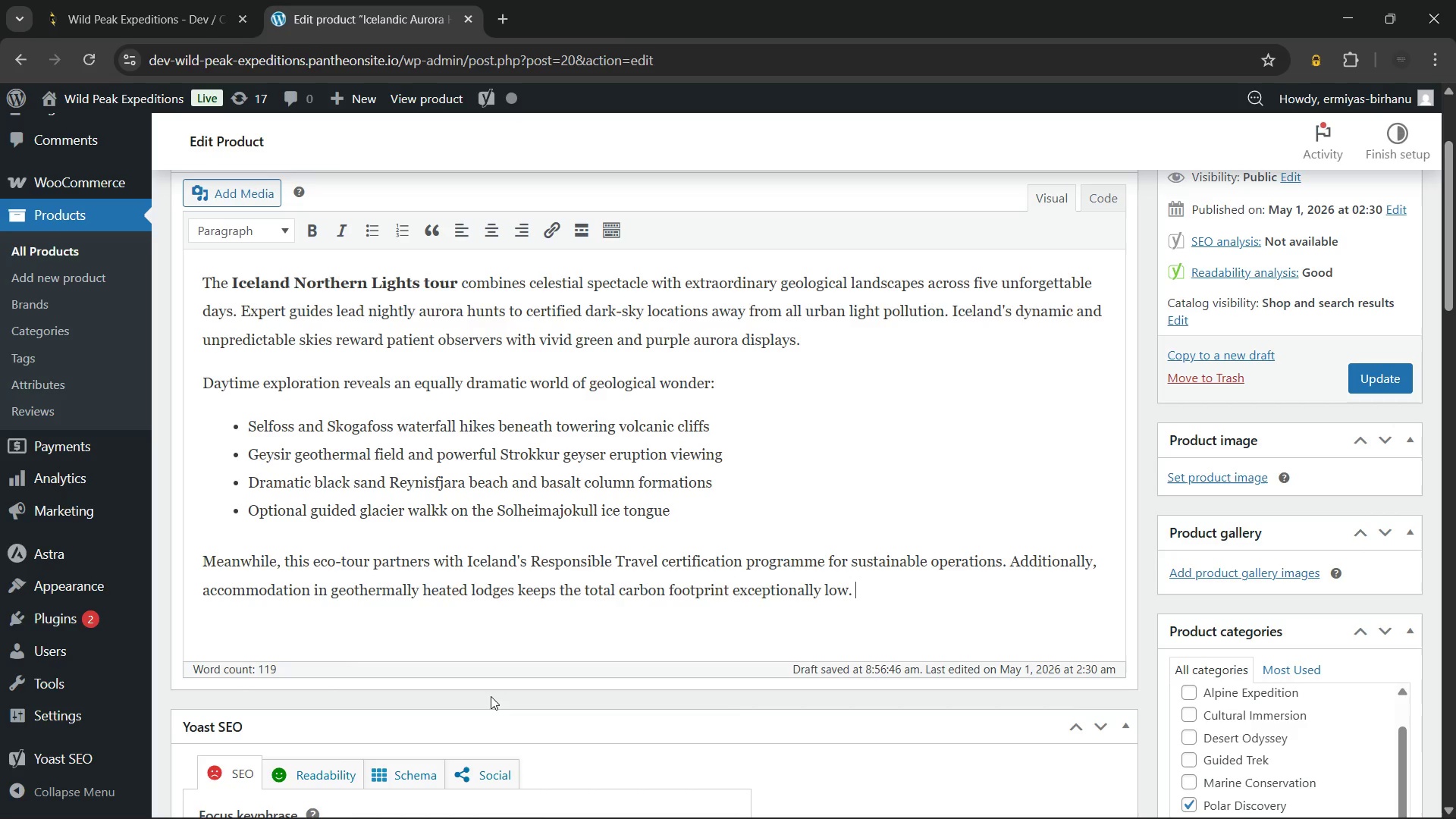 
type(Therefore, guests contribute directly to sustainable Icelandic tourism develope)
key(Backspace)
type(ment and local community income. This guided adventr)
key(Backspace)
type(ure is rated easy and reaches a modest 800 m elevation.)
 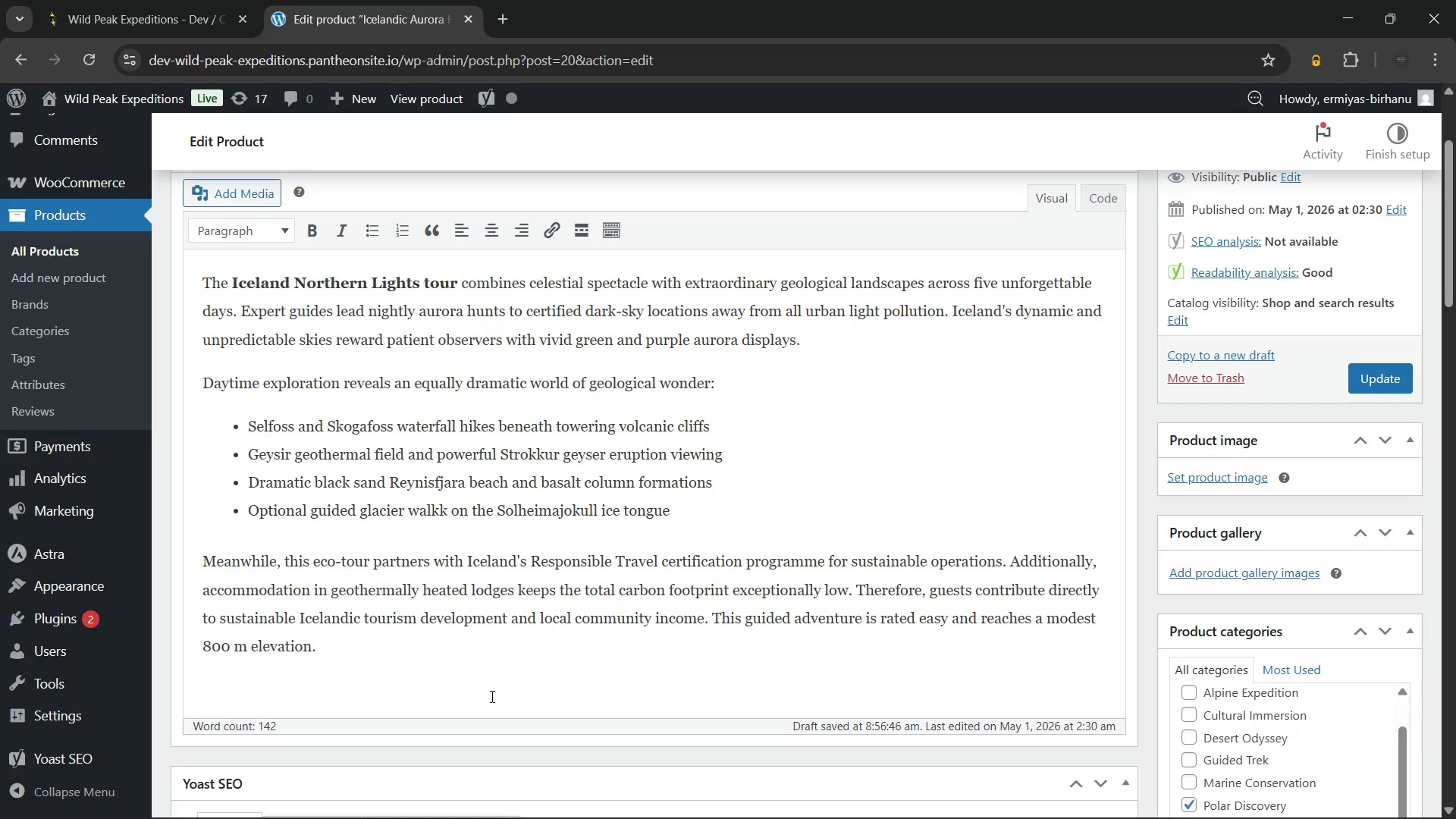 
left_click([777, 797])
 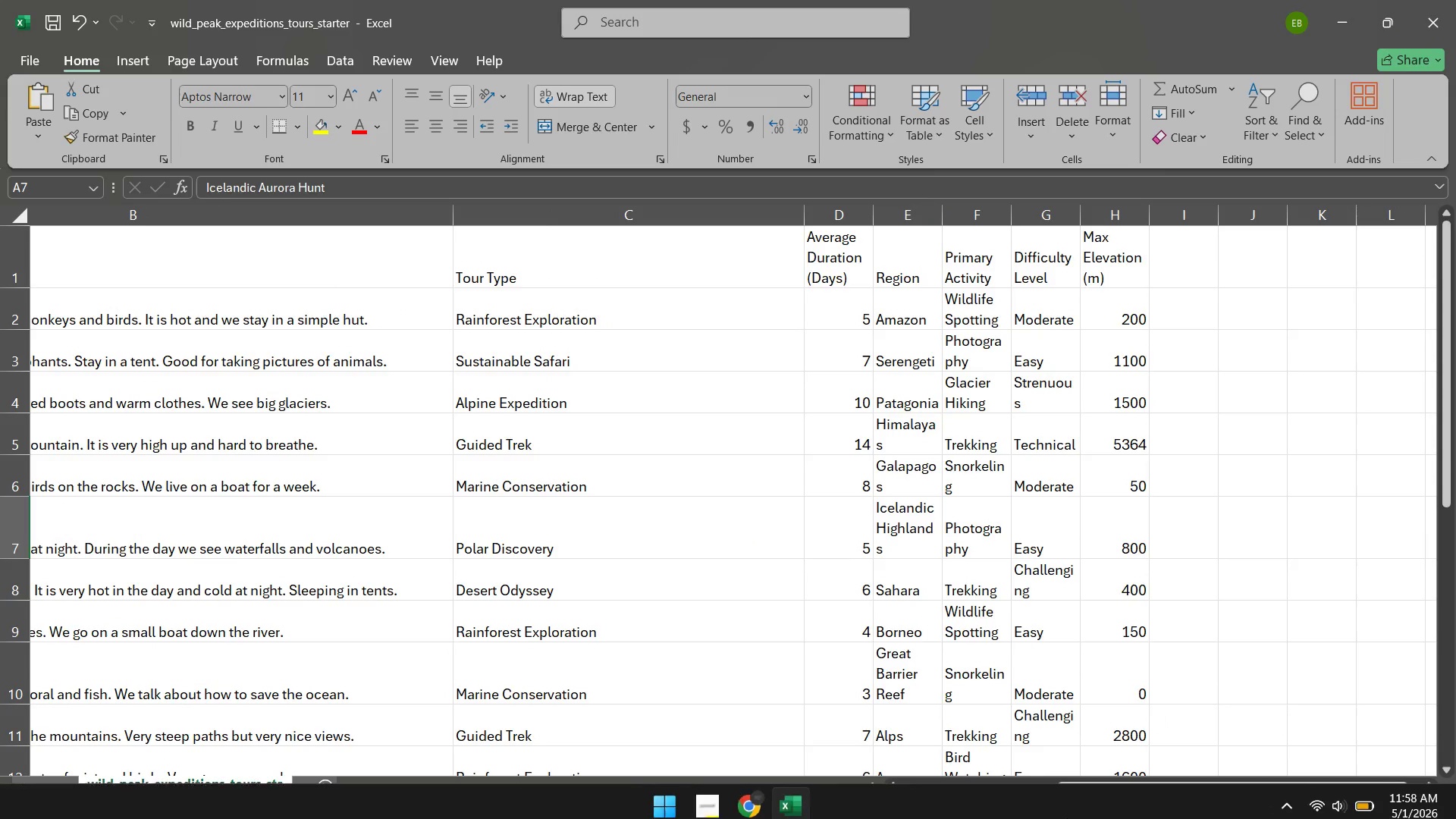 
wait(7.08)
 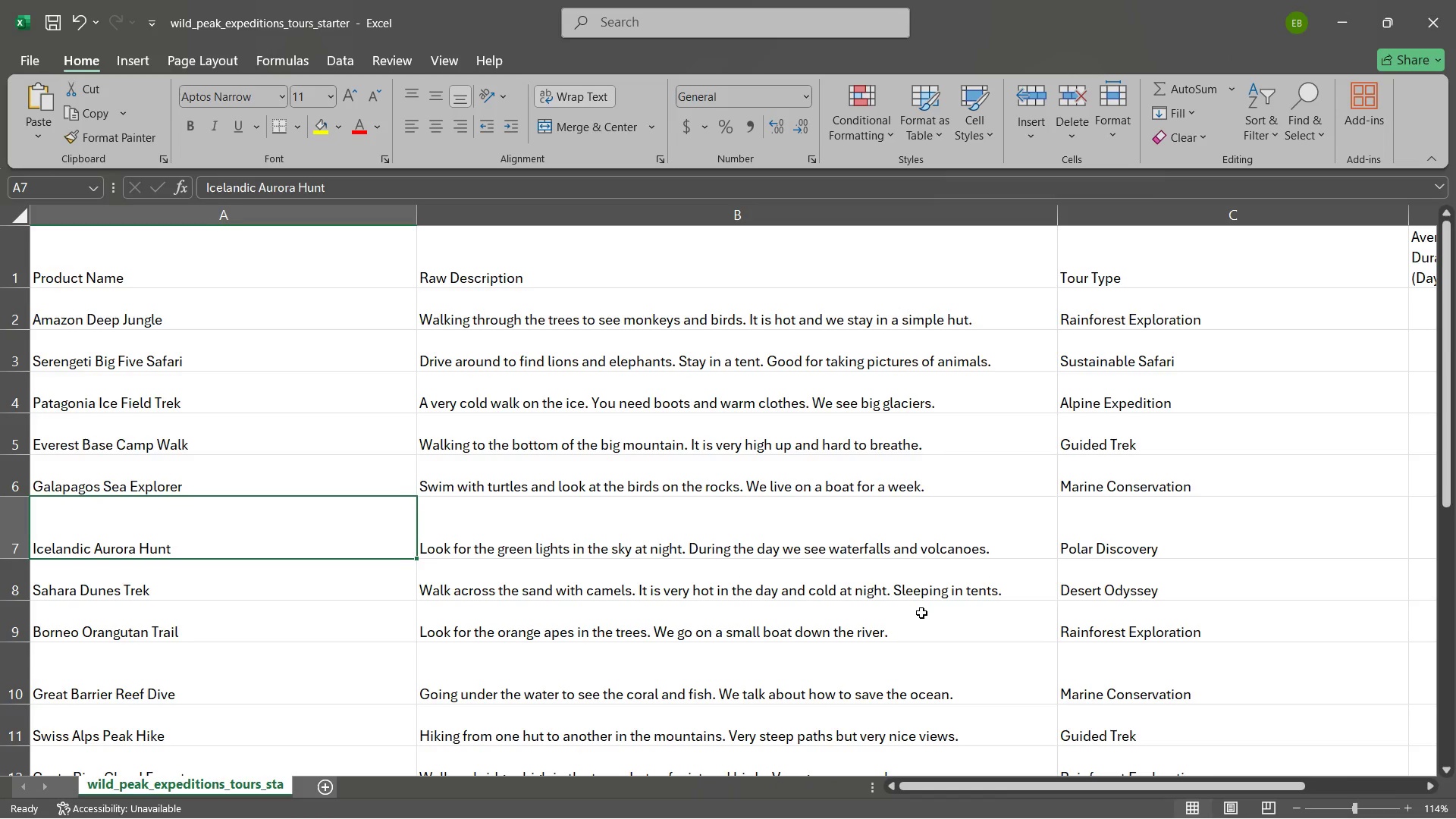 
left_click([752, 805])
 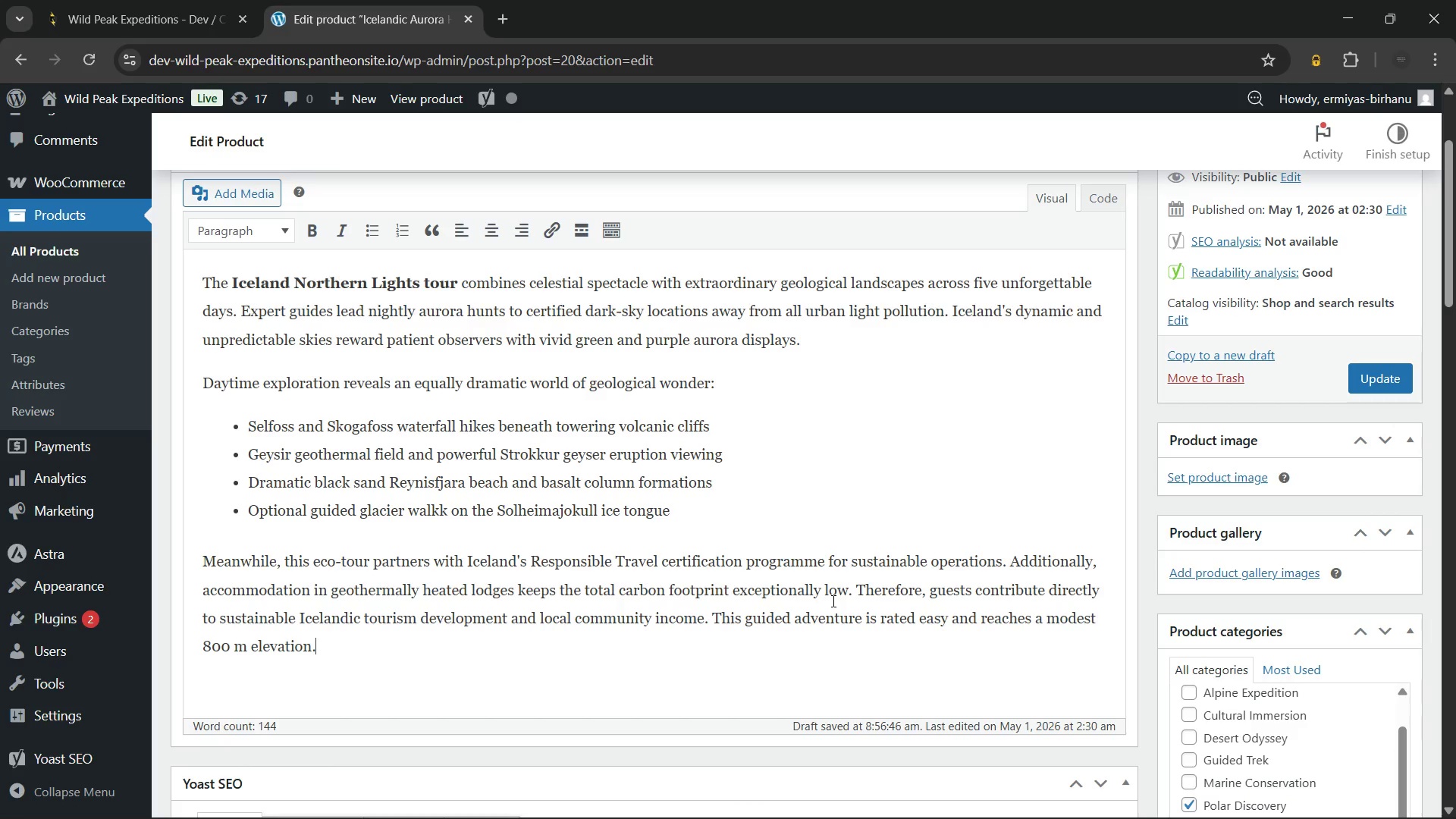 
type( Low-impact travel principles guide every element of the itinerary from arrival to departure day.)
 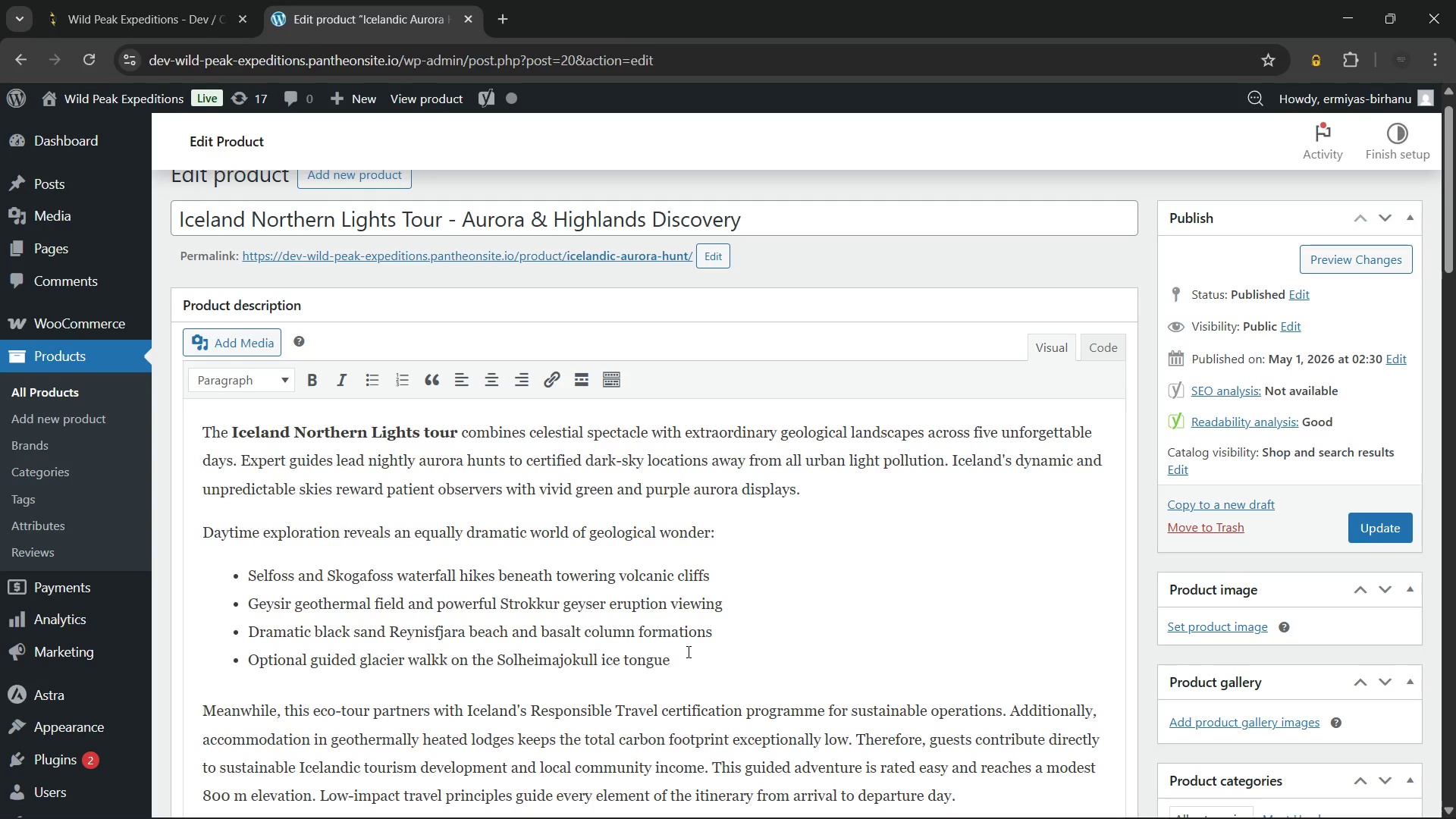 
wait(137.98)
 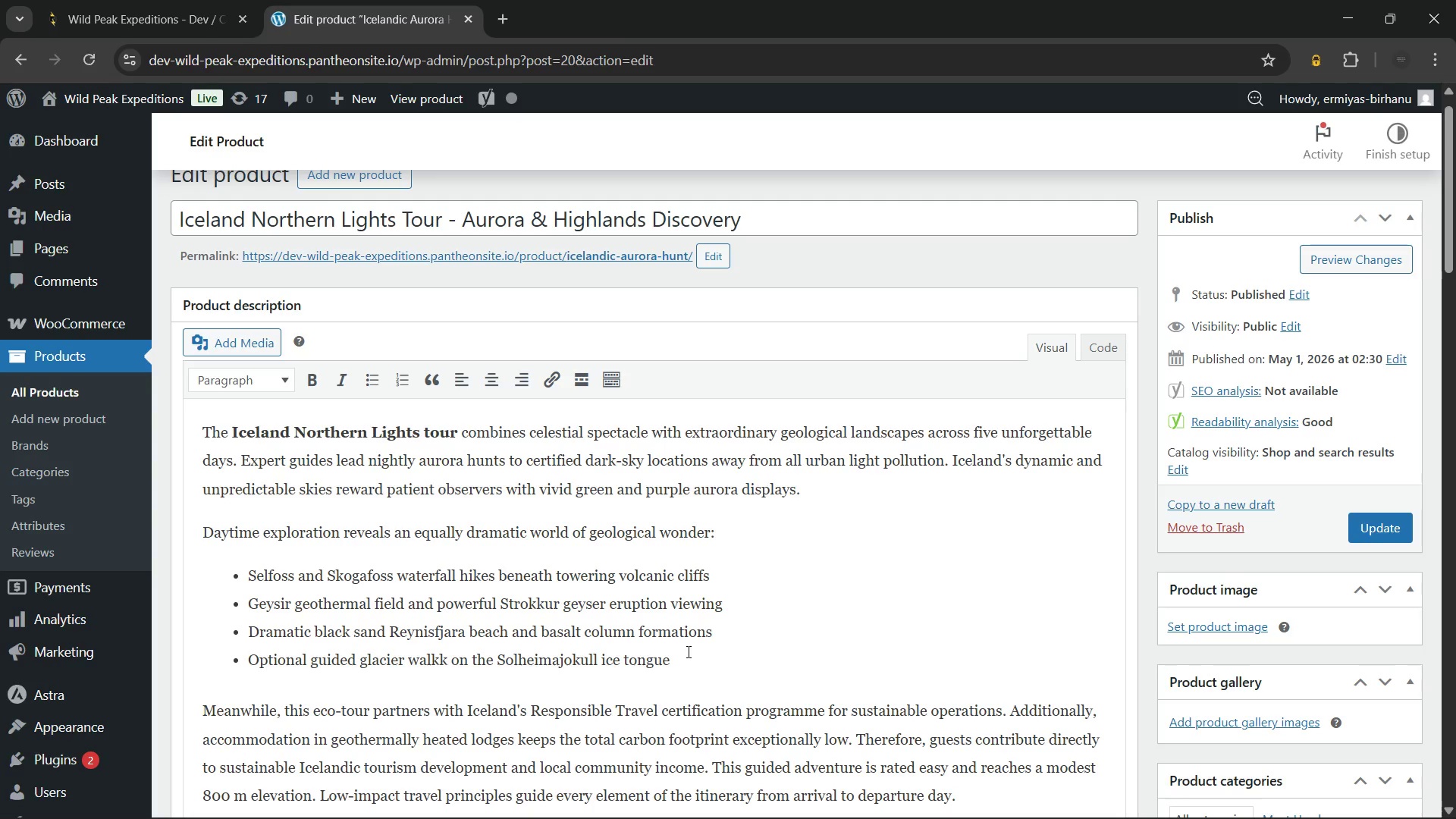 
left_click([447, 661])
 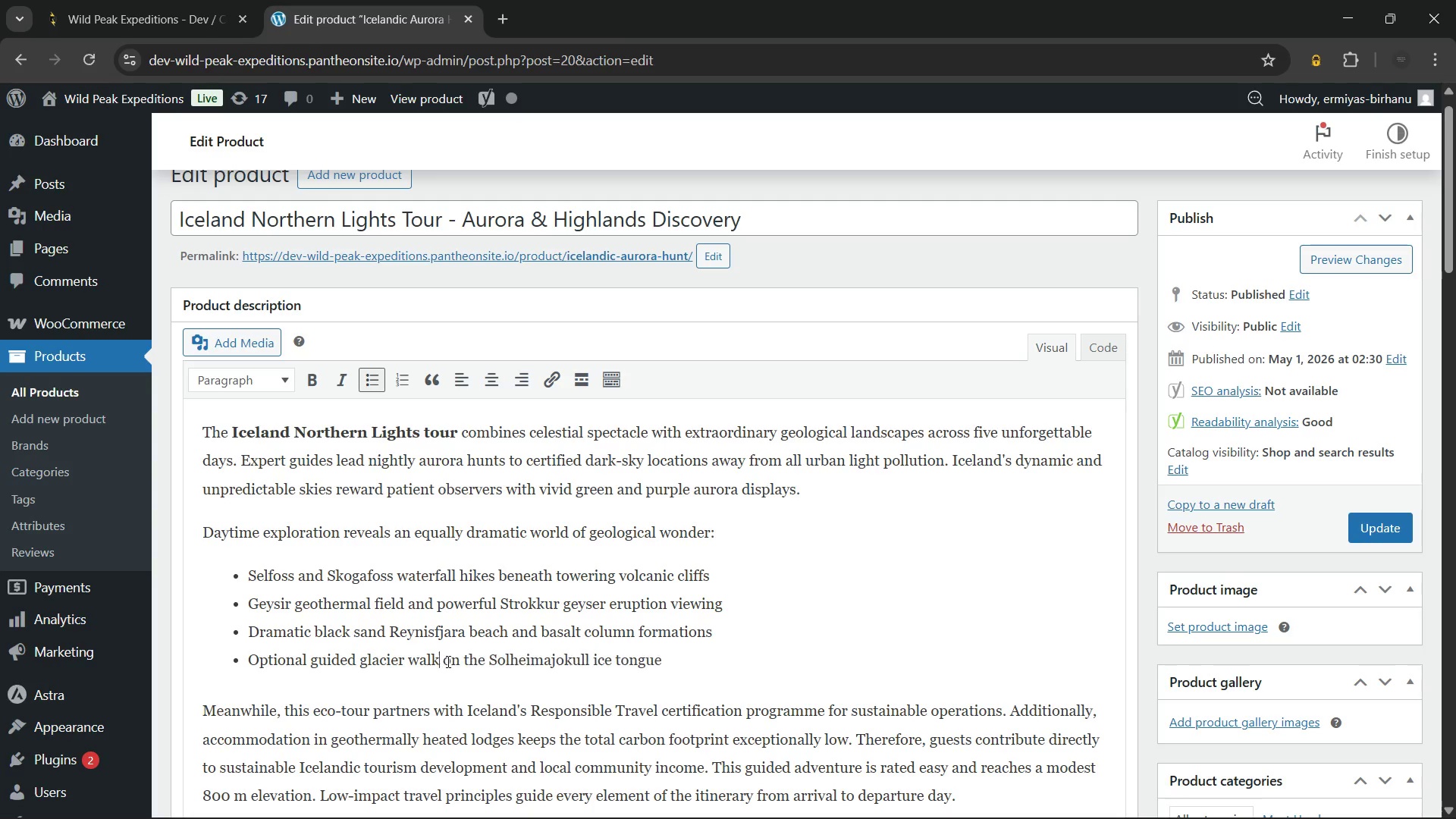 
key(Backspace)
 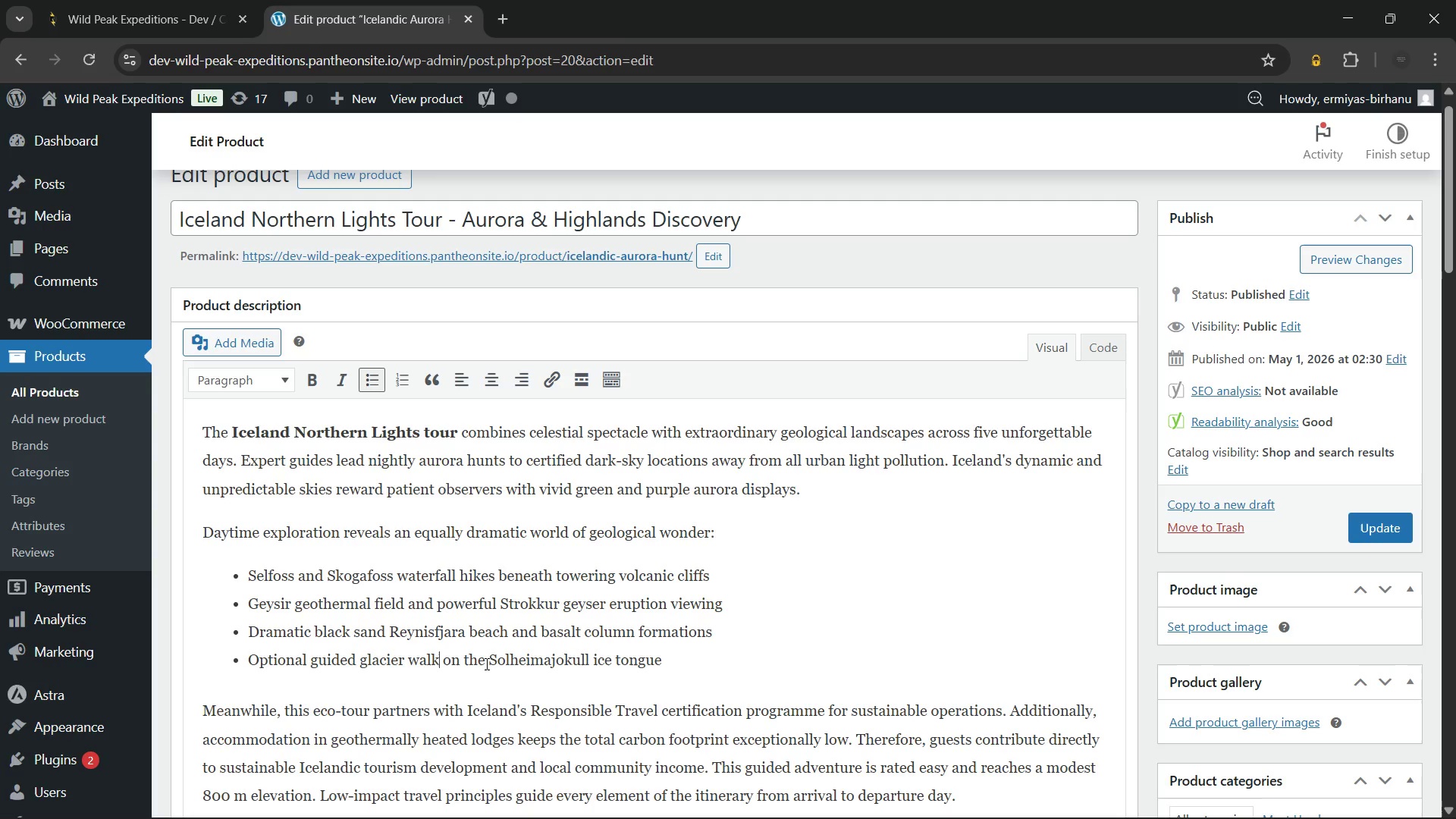 
wait(11.81)
 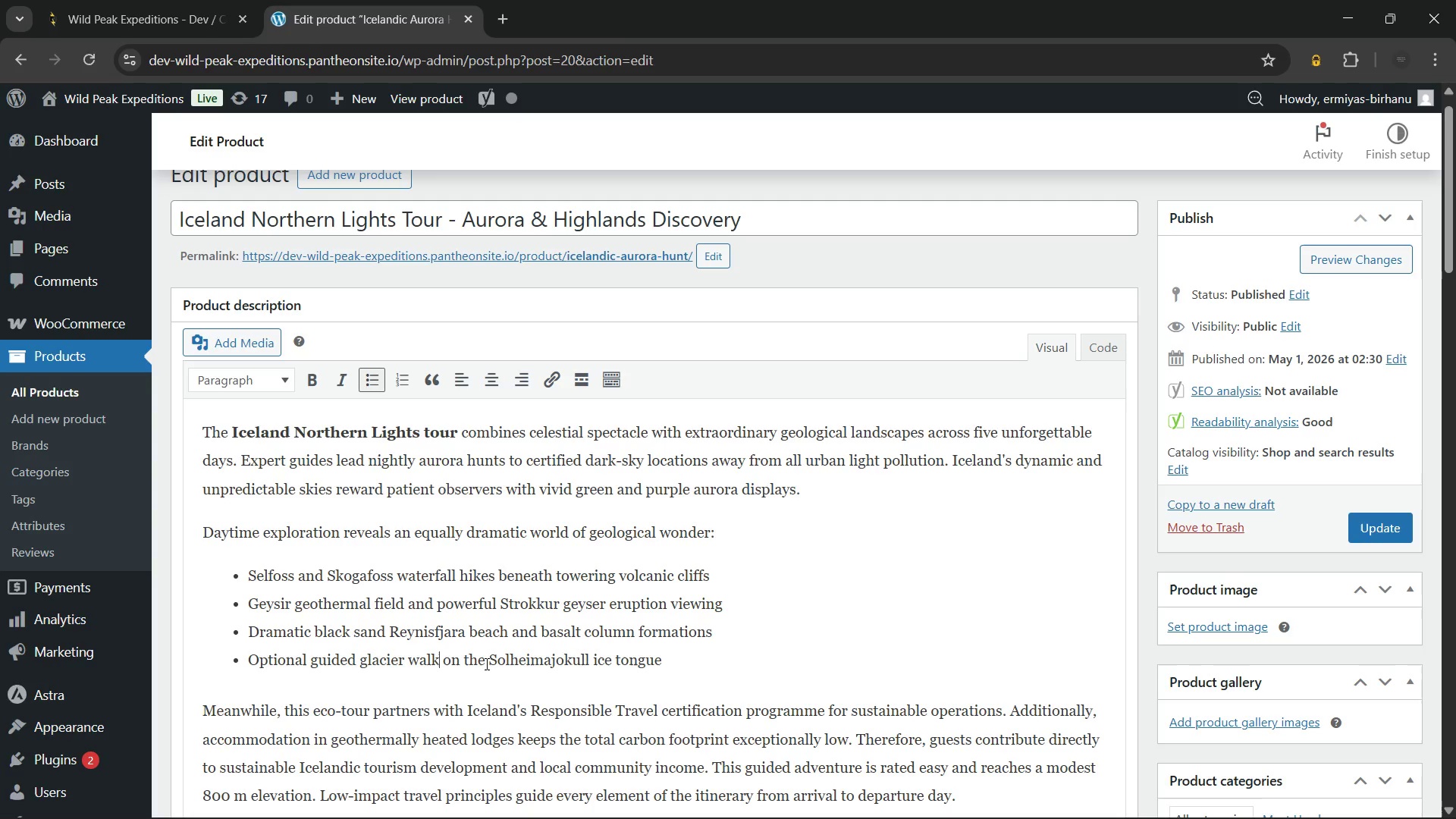 
left_click([198, 438])
 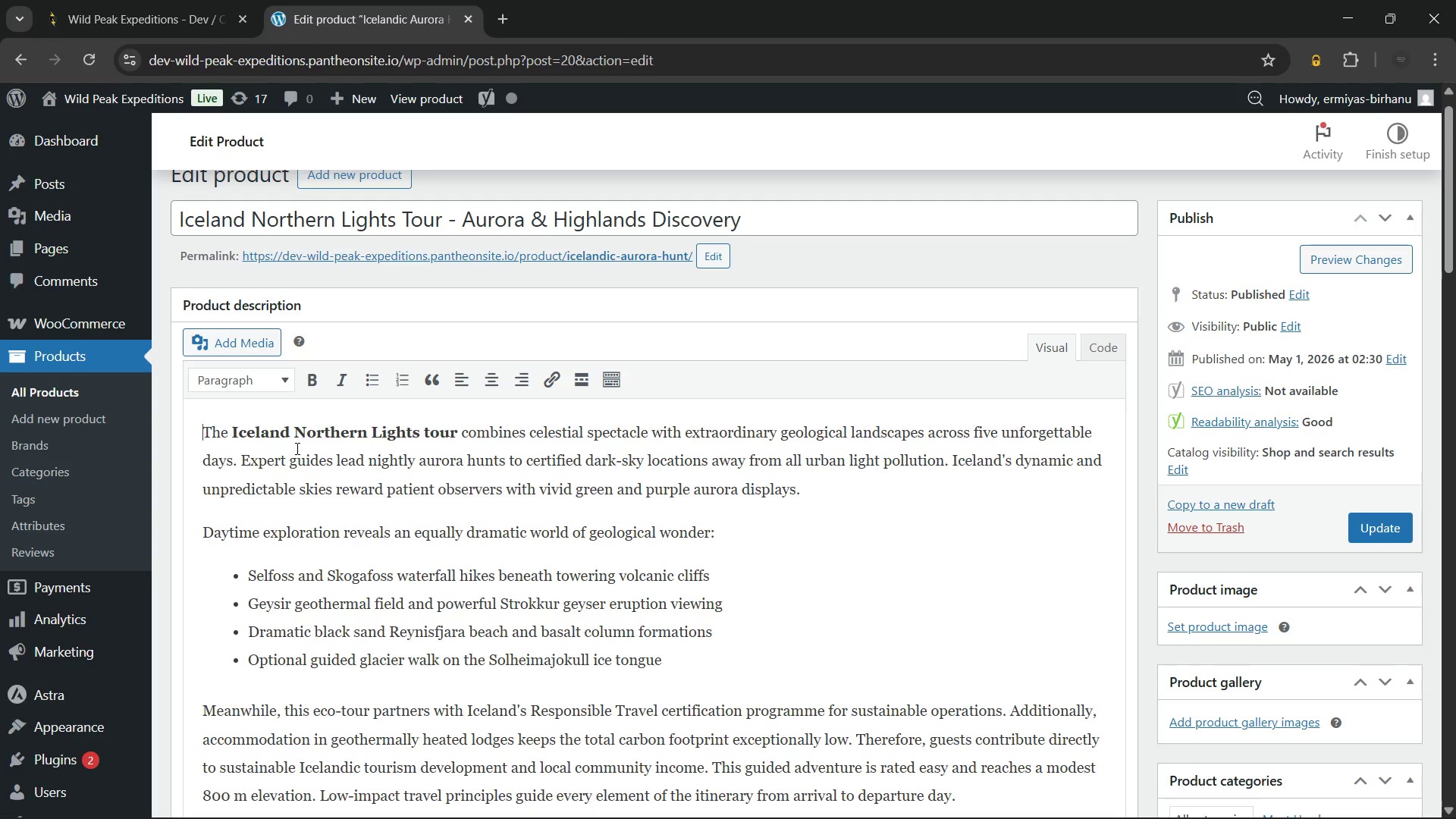 
key(Enter)
 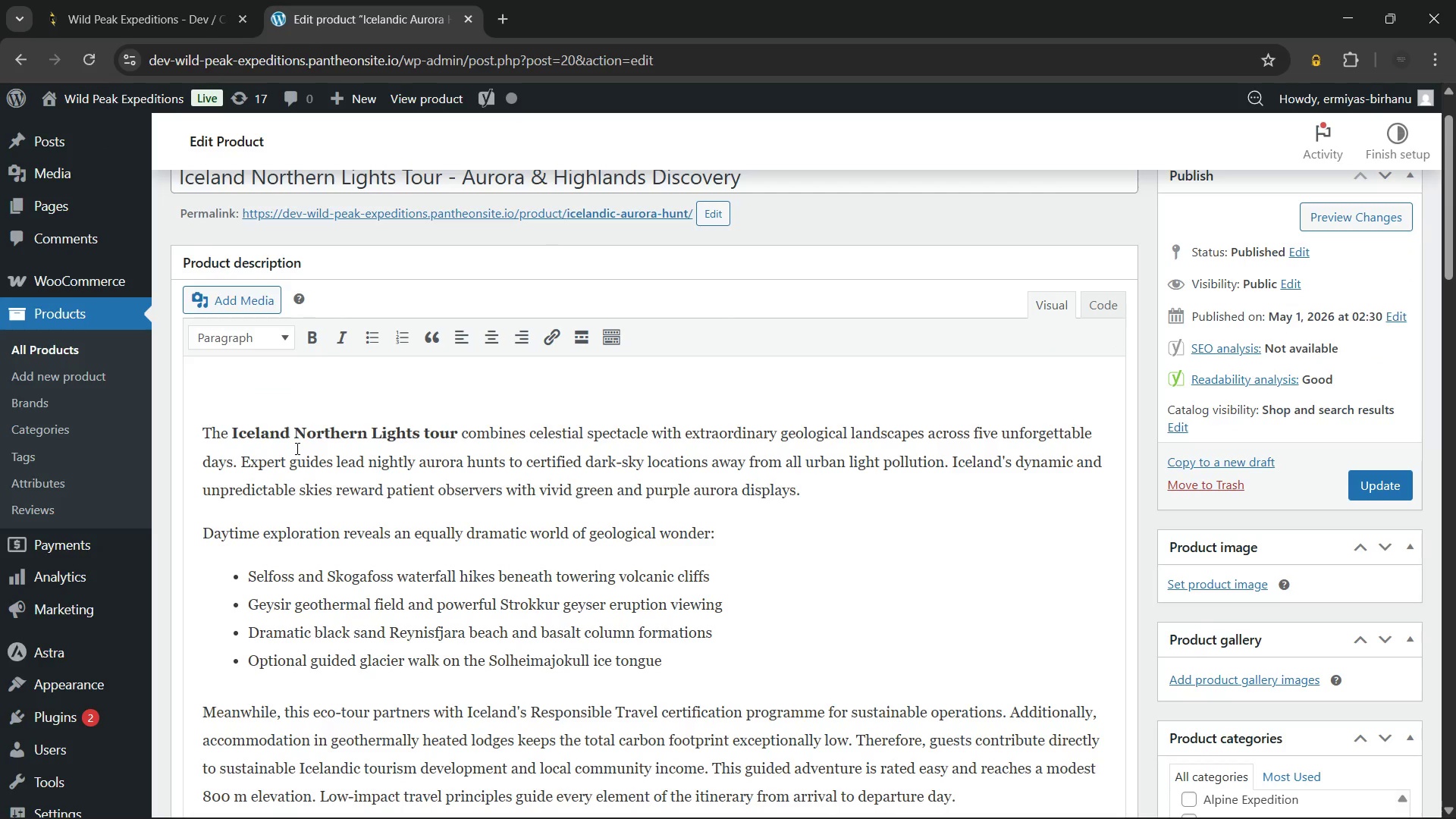 
key(ArrowUp)
 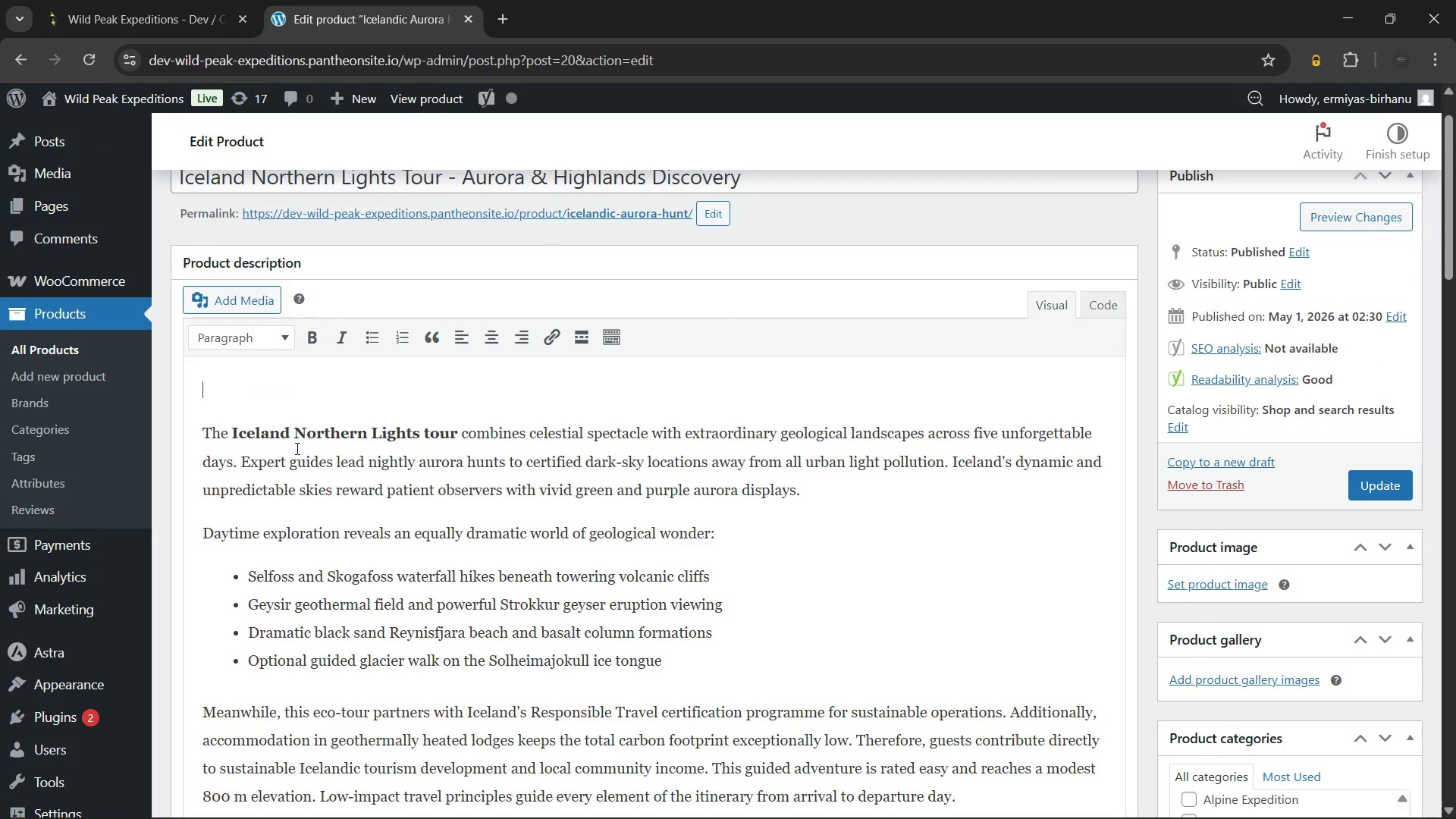 
key(ArrowUp)
 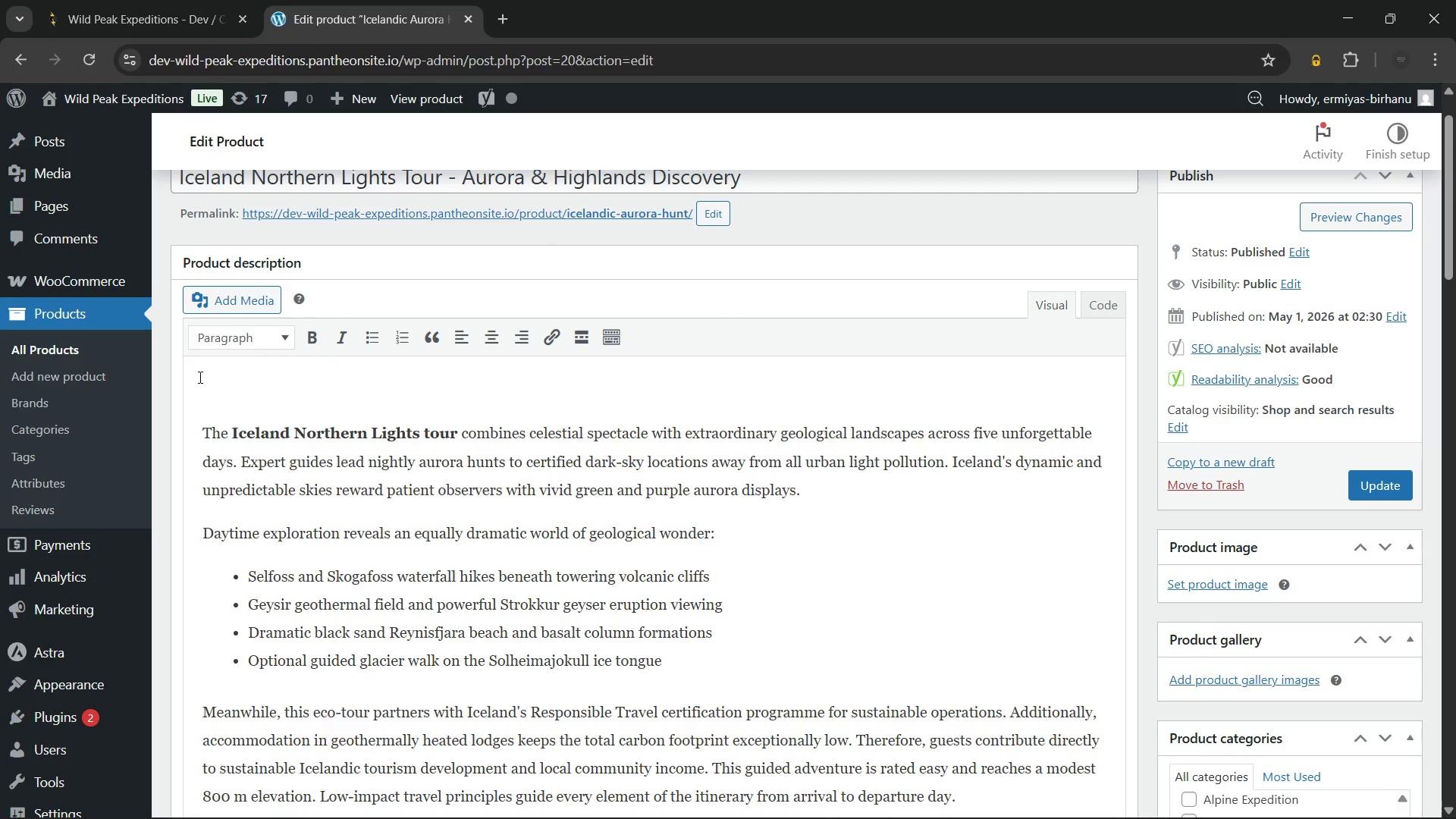 
left_click([244, 340])
 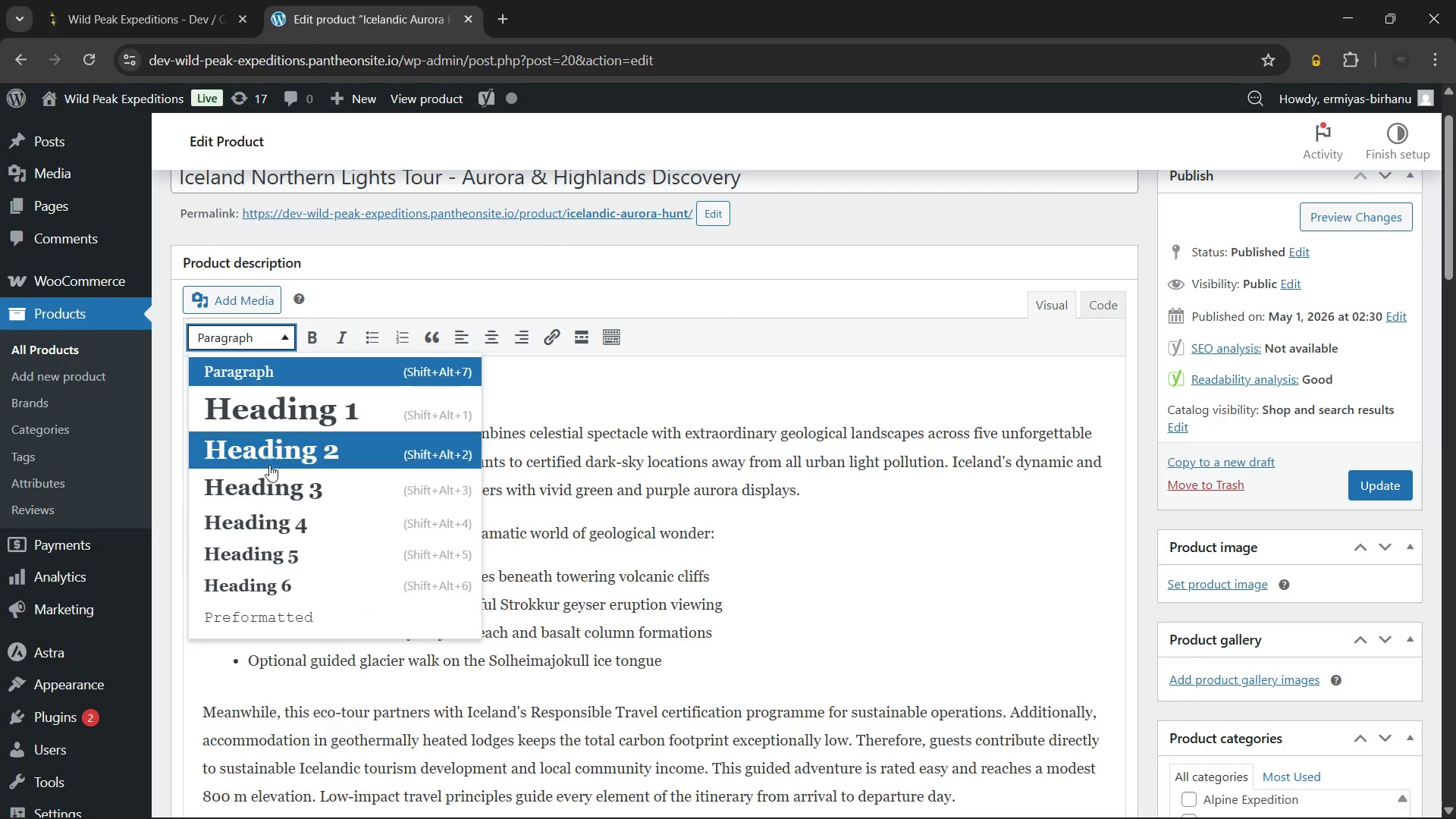 
left_click([272, 483])
 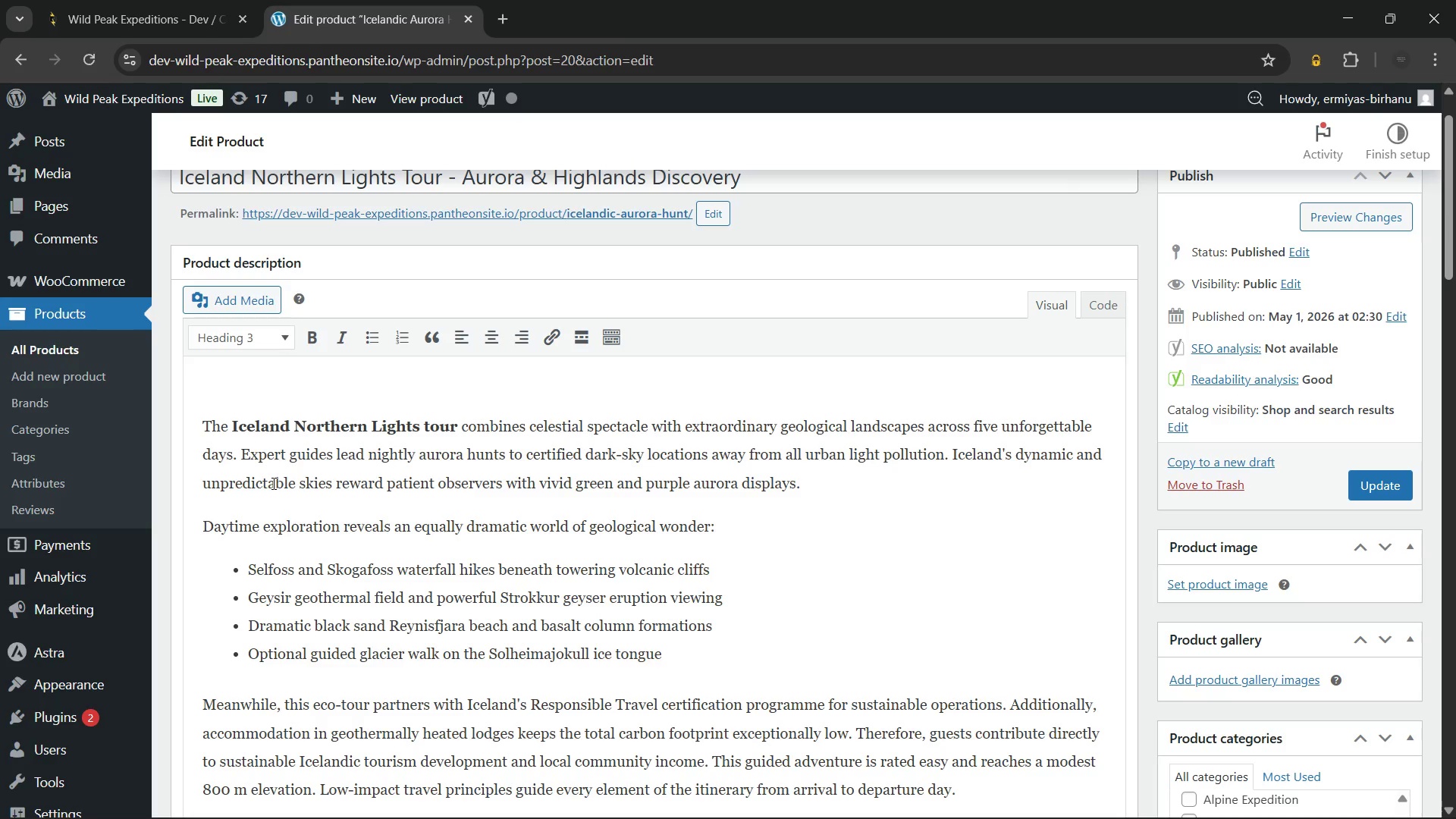 
type(Experience Overview)
 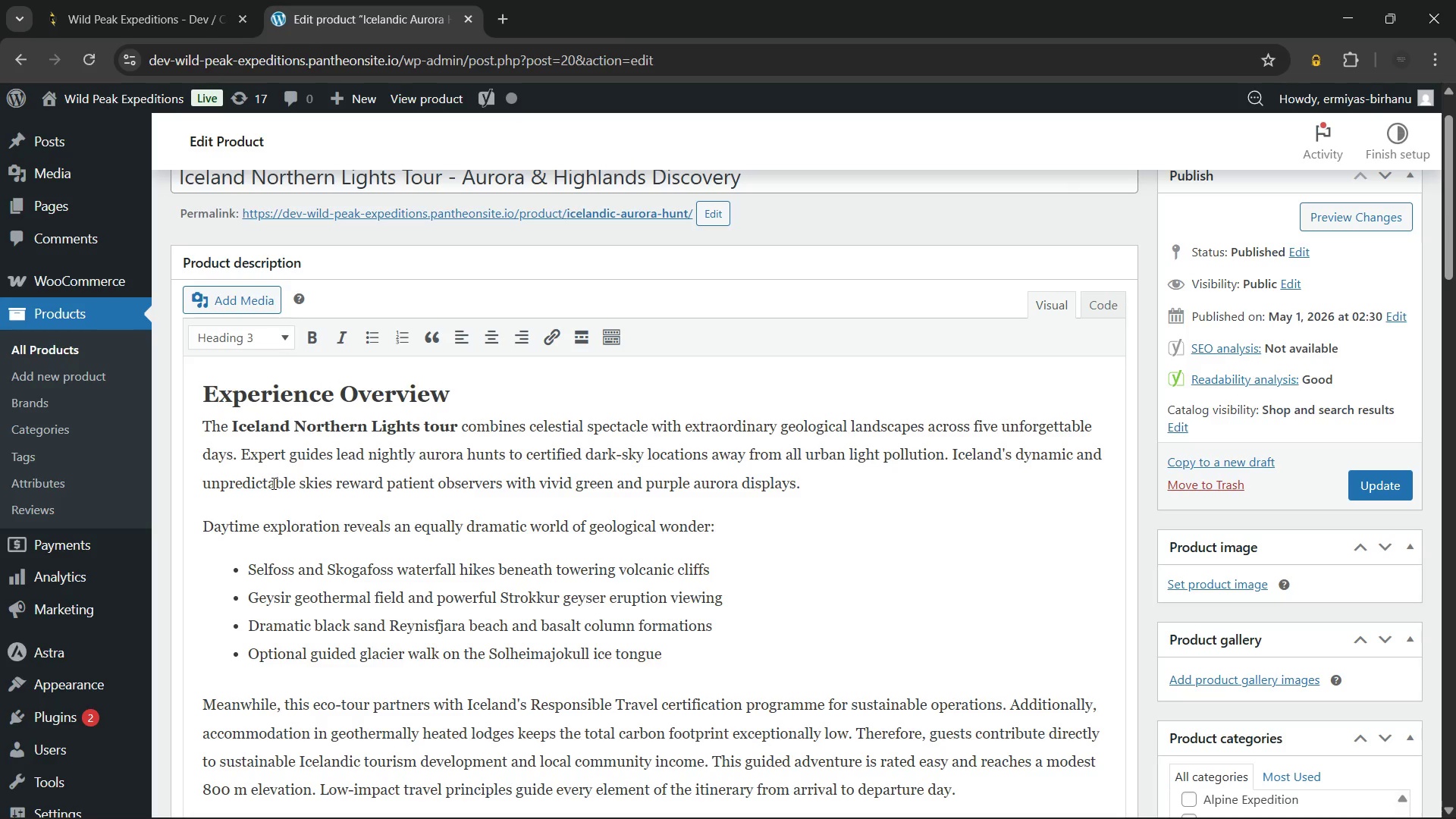 
type( - Iceland Northern Lights)
 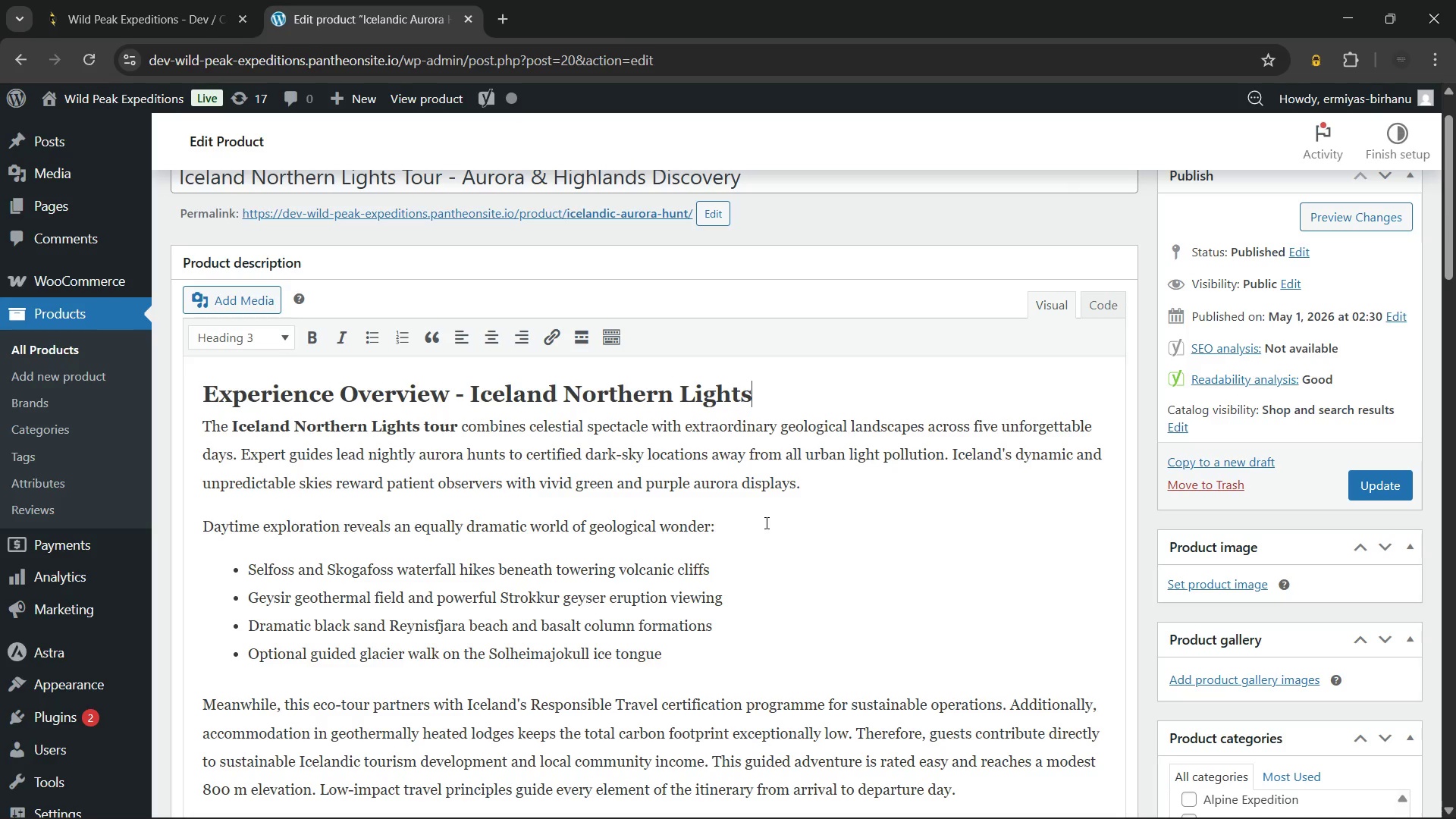 
scroll: coordinate [765, 522], scroll_direction: down, amount: 1.0
 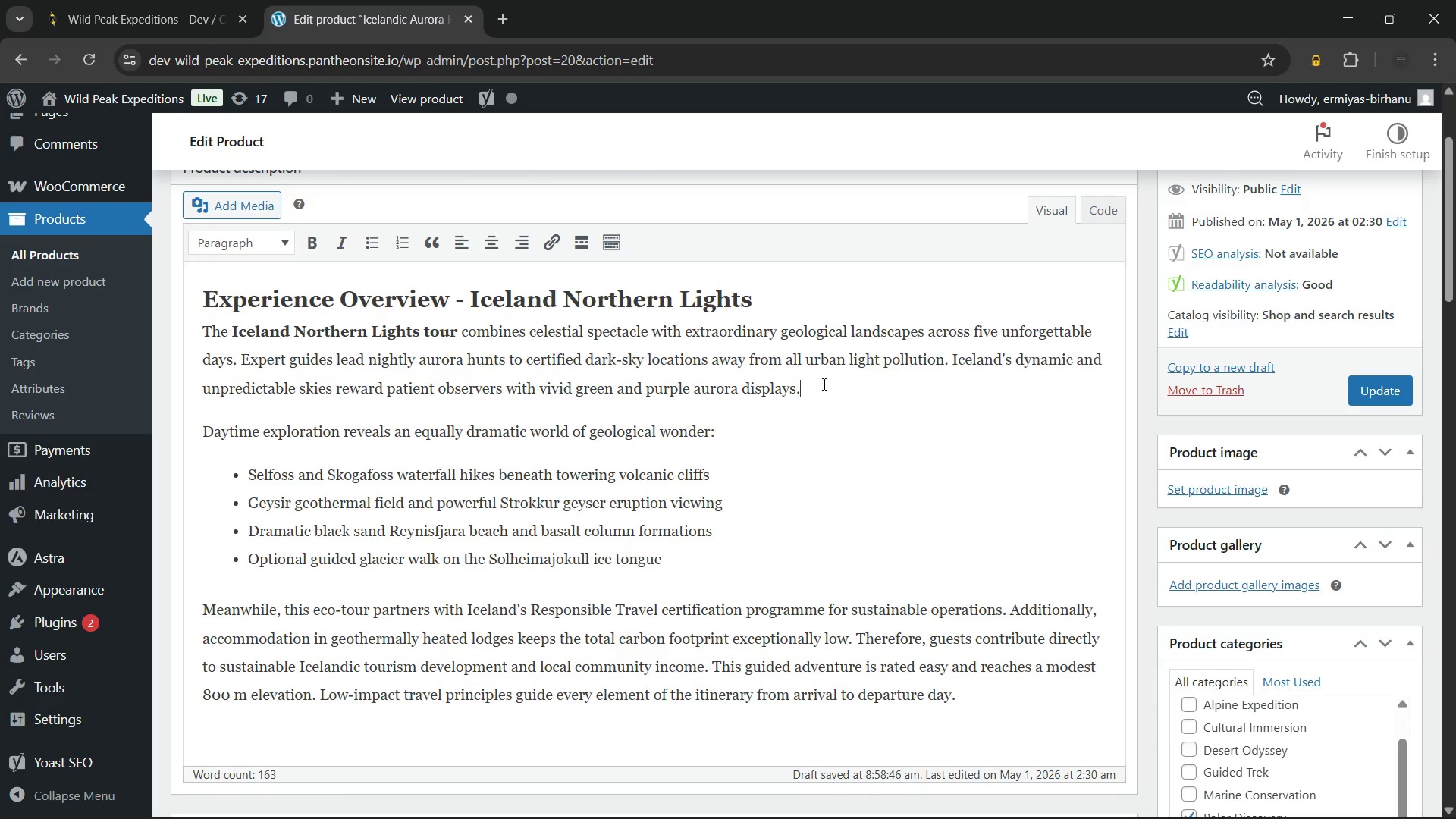 
key(Enter)
 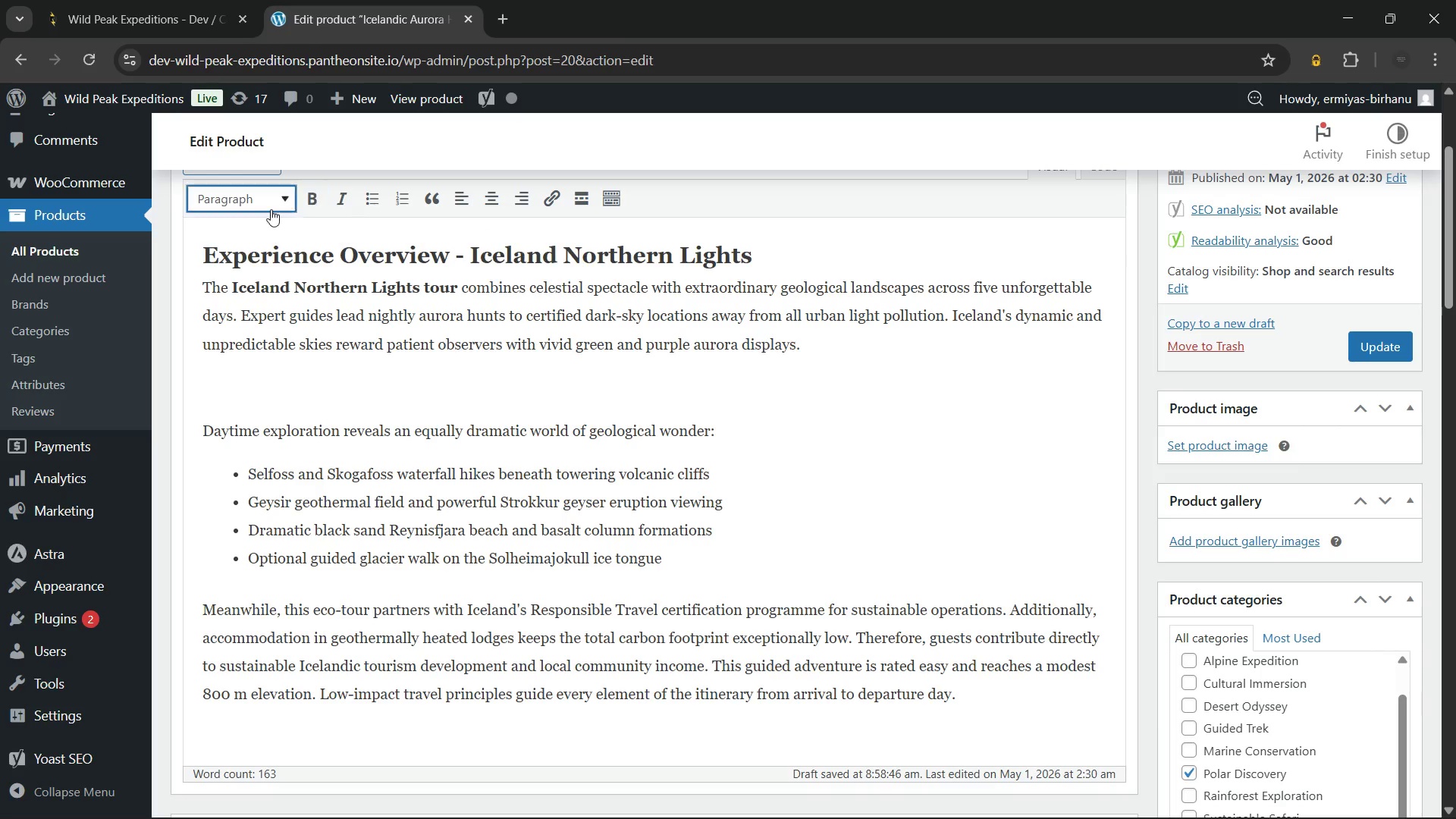 
double_click([259, 193])
 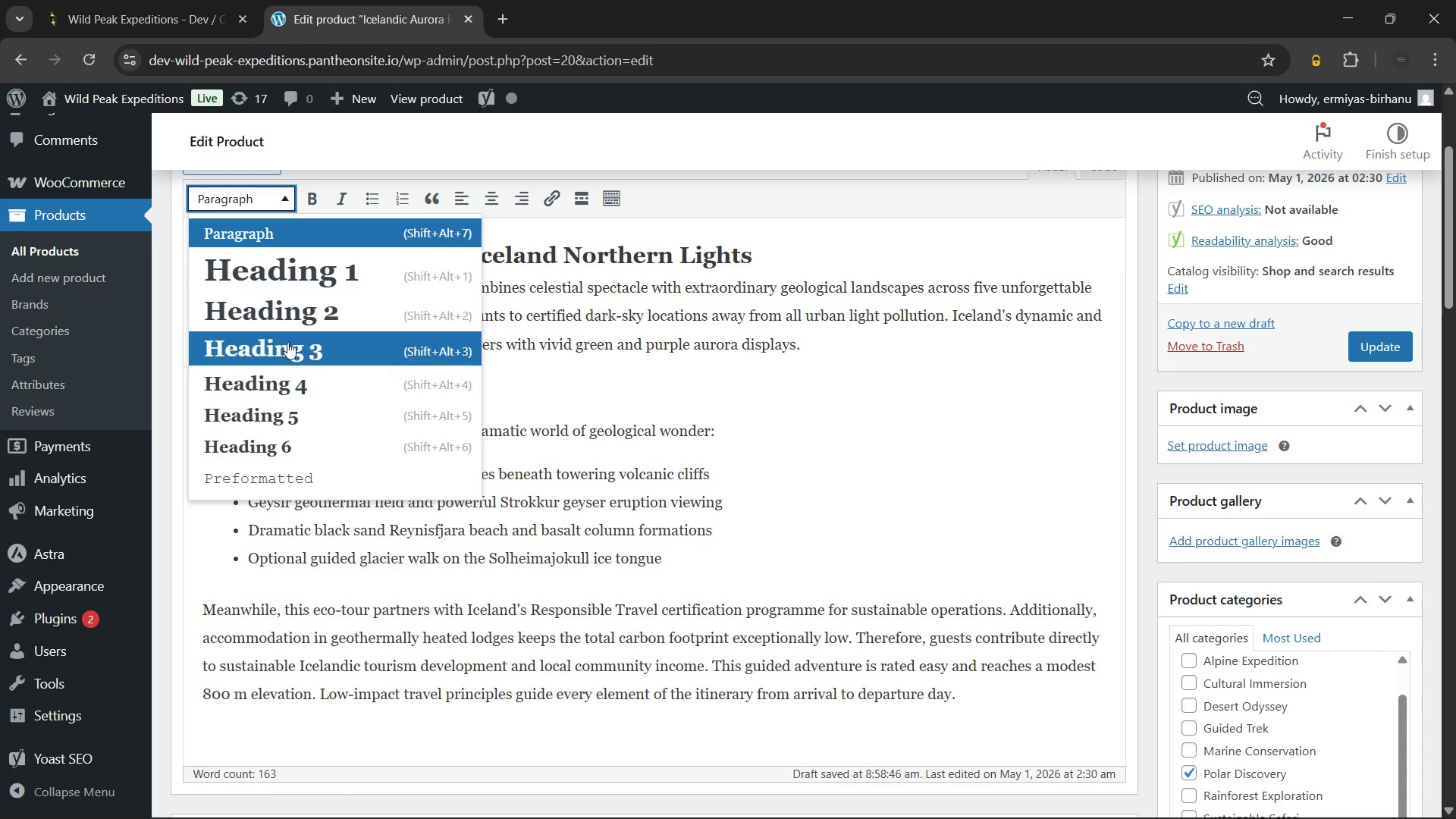 
left_click([287, 342])
 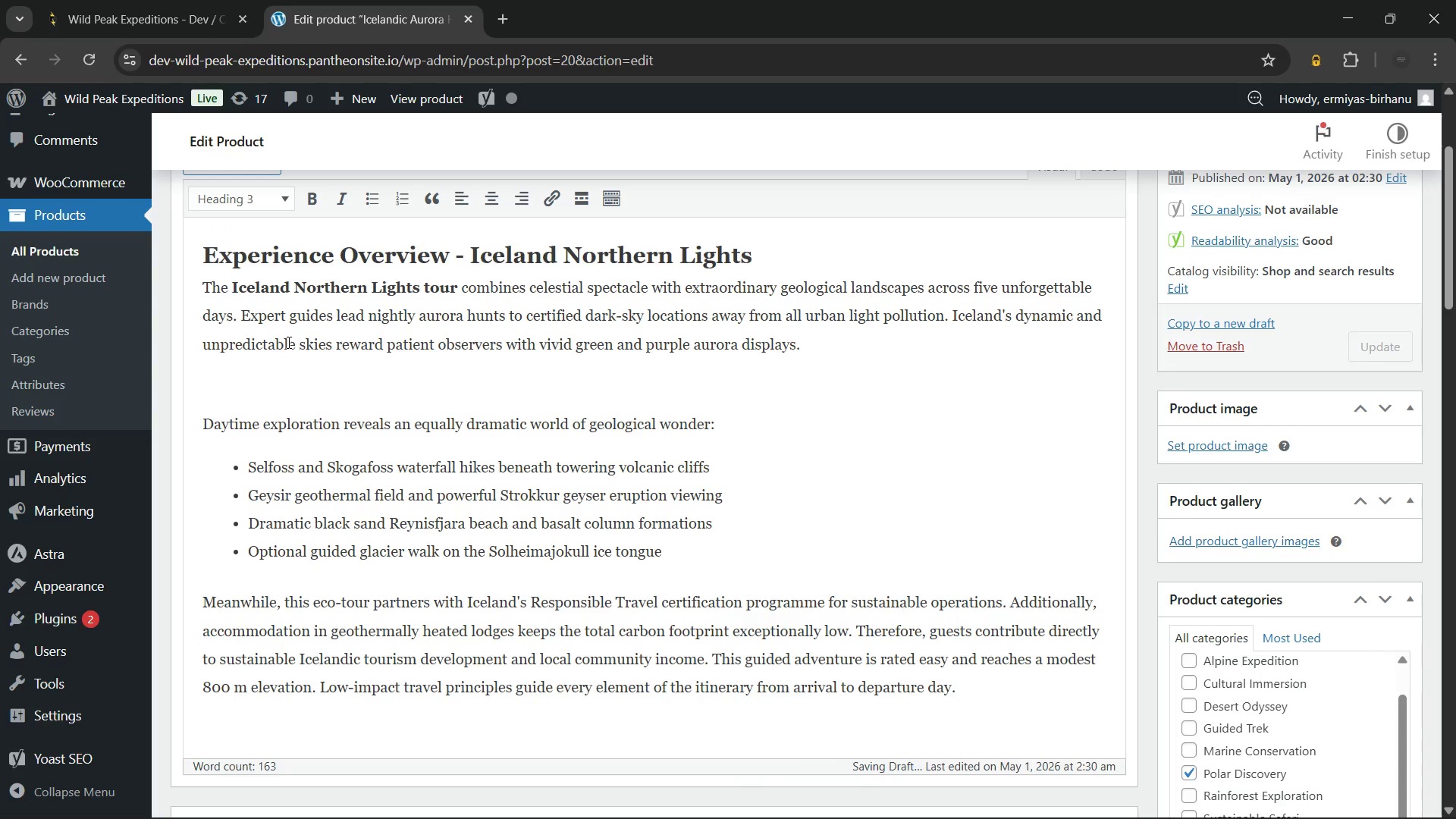 
type(What You'll Experience)
 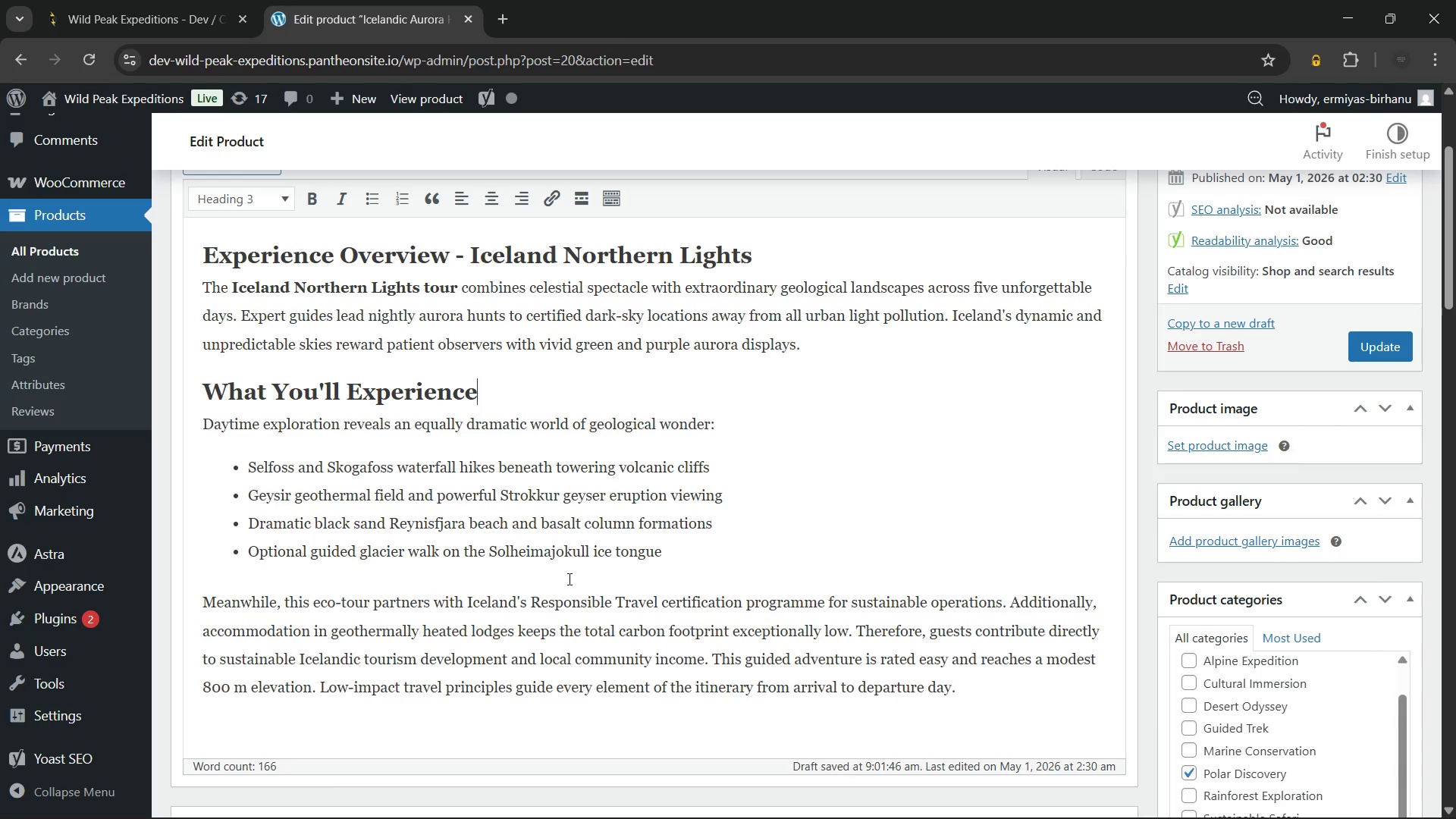 
wait(10.53)
 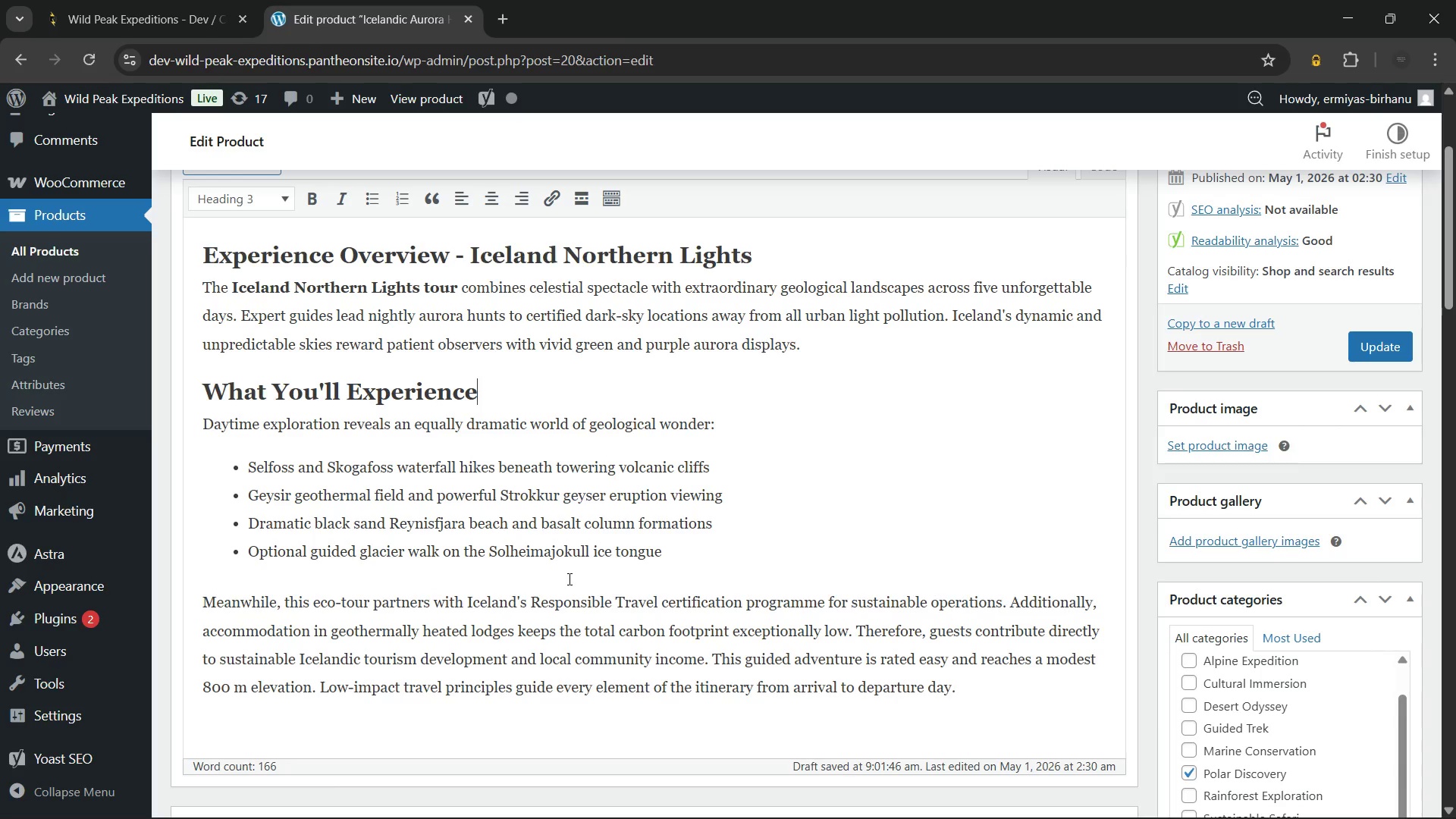 
left_click([695, 551])
 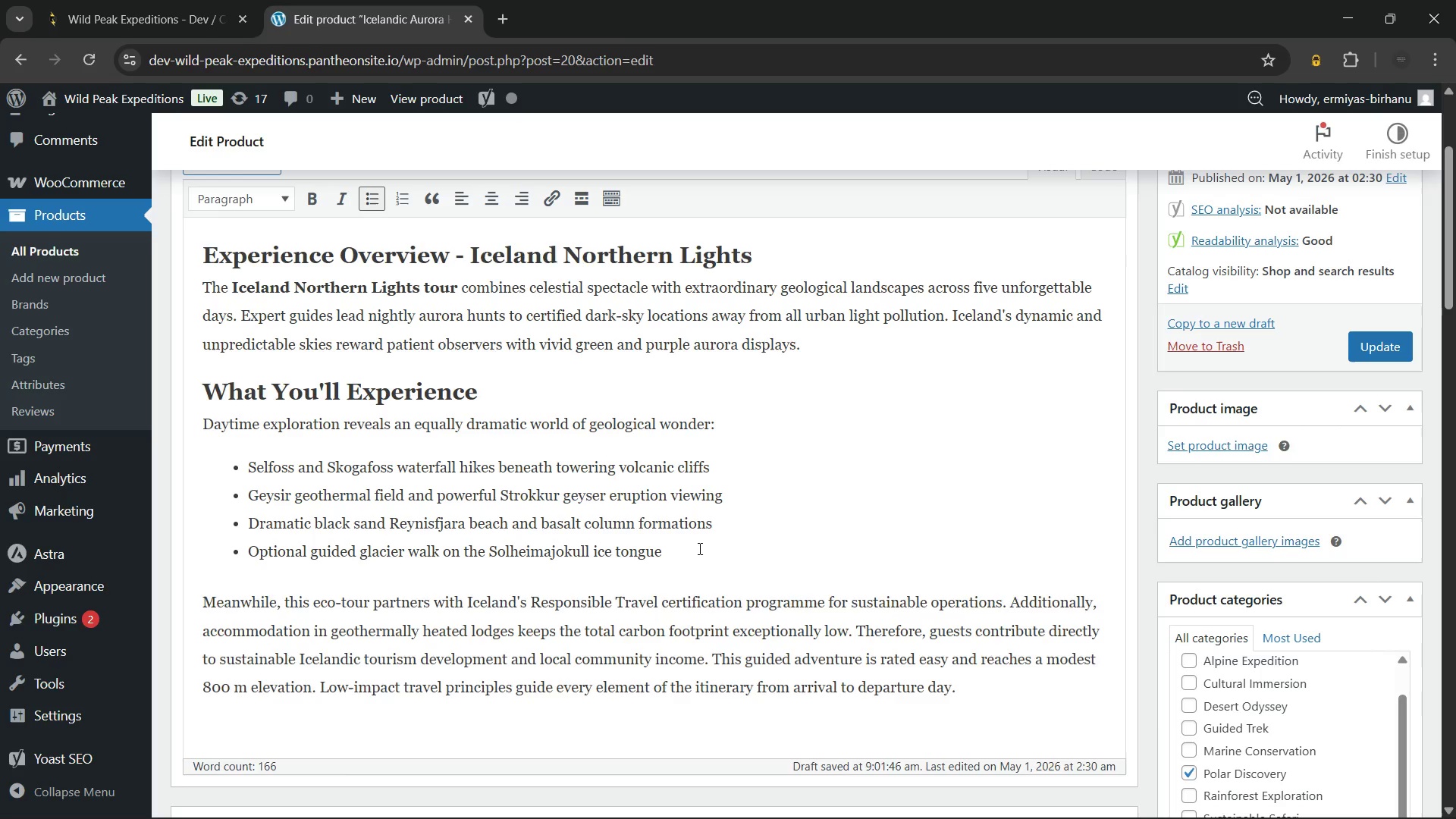 
key(Enter)
 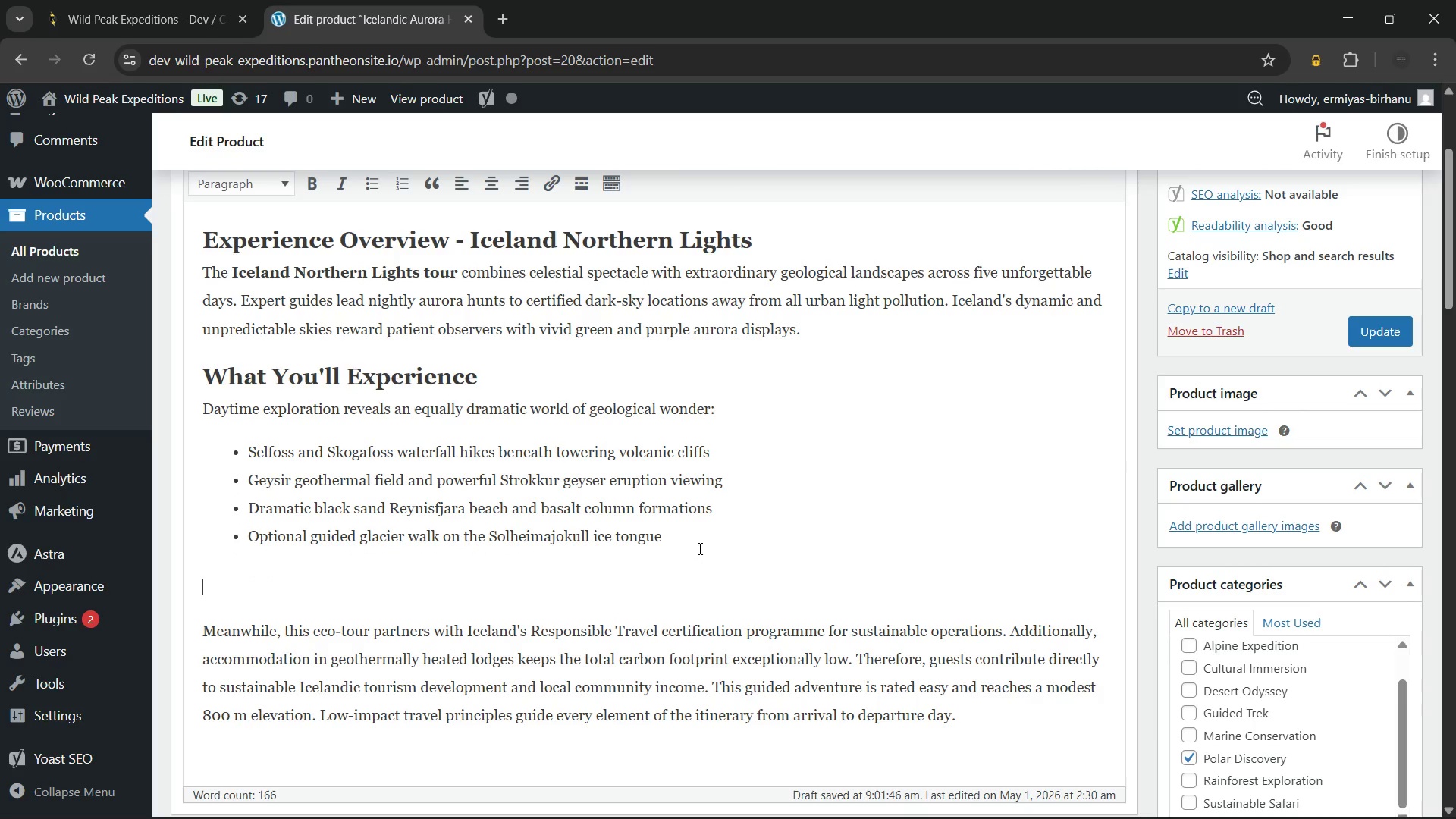 
key(Enter)
 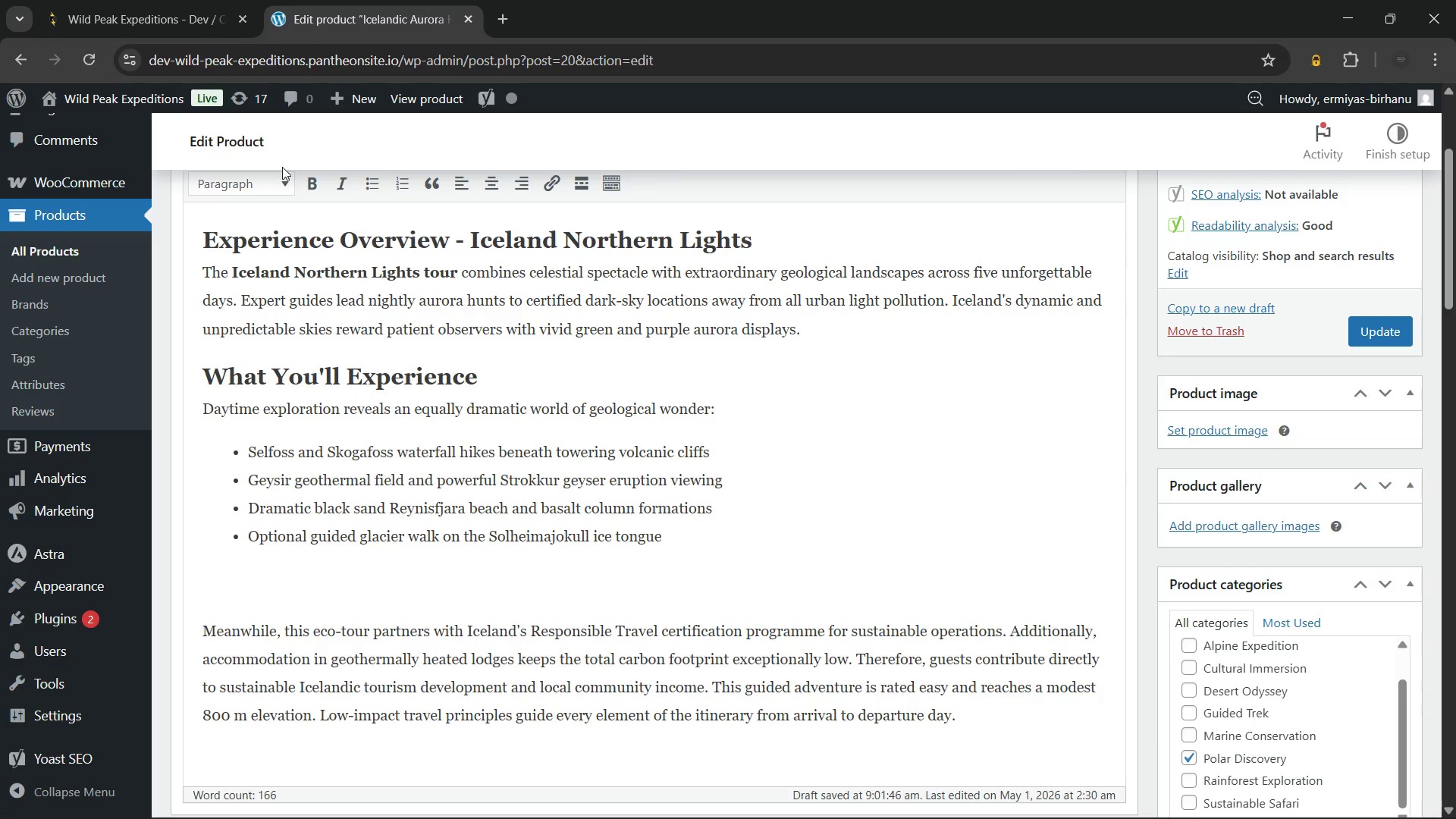 
left_click([276, 178])
 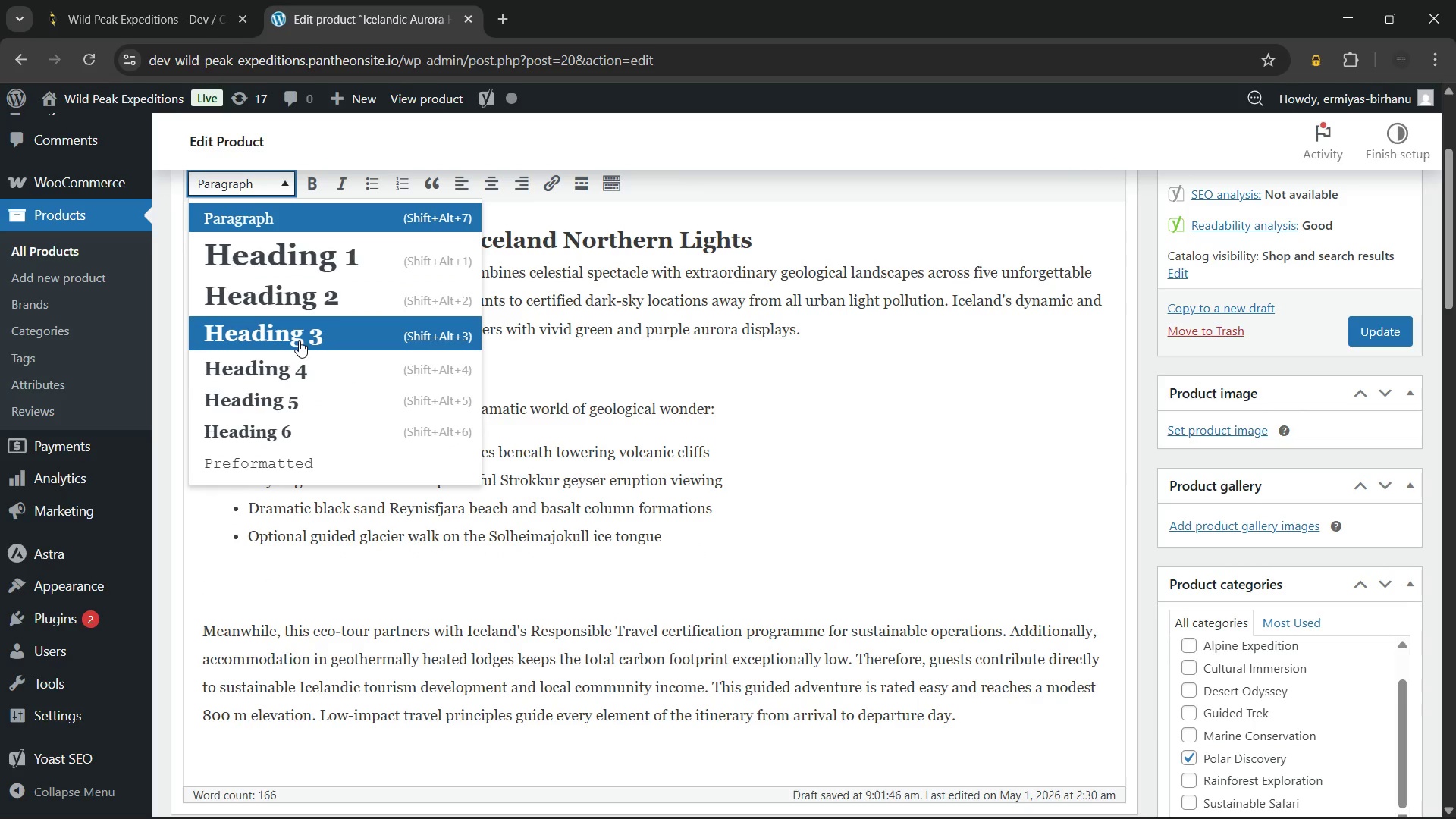 
left_click([299, 340])
 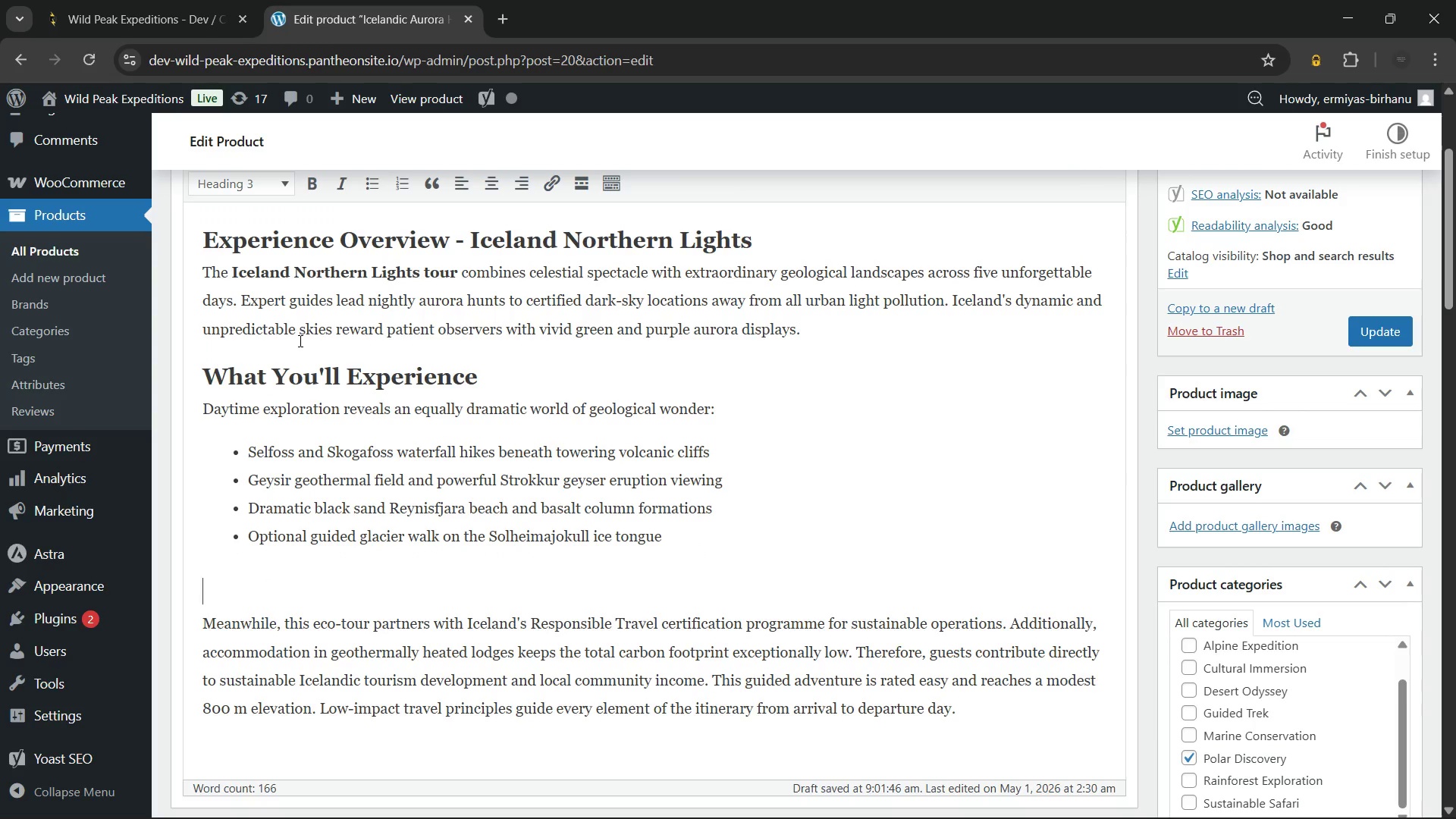 
type(Trip Details & Sustainability)
 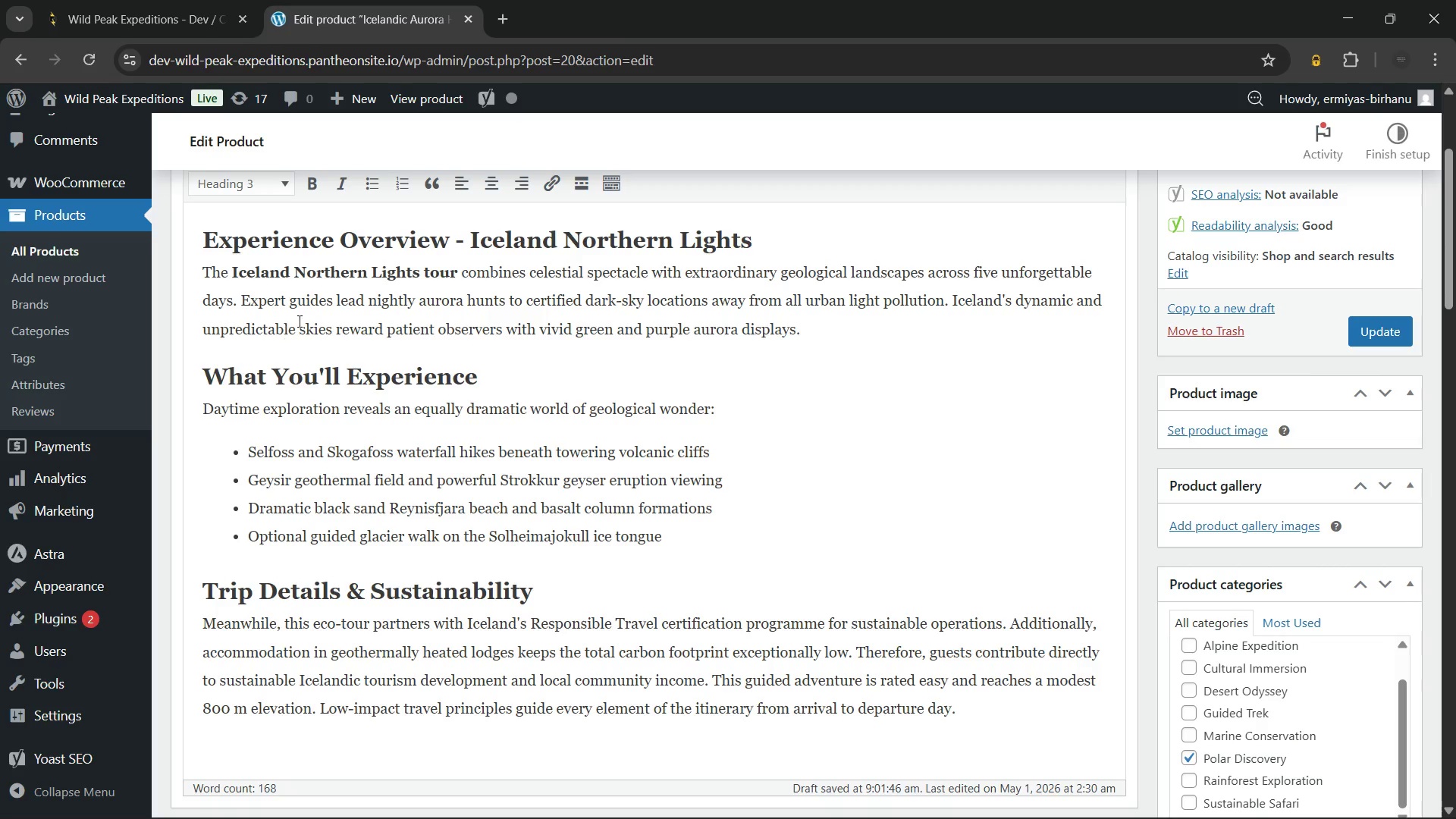 
scroll: coordinate [813, 490], scroll_direction: none, amount: 0.0
 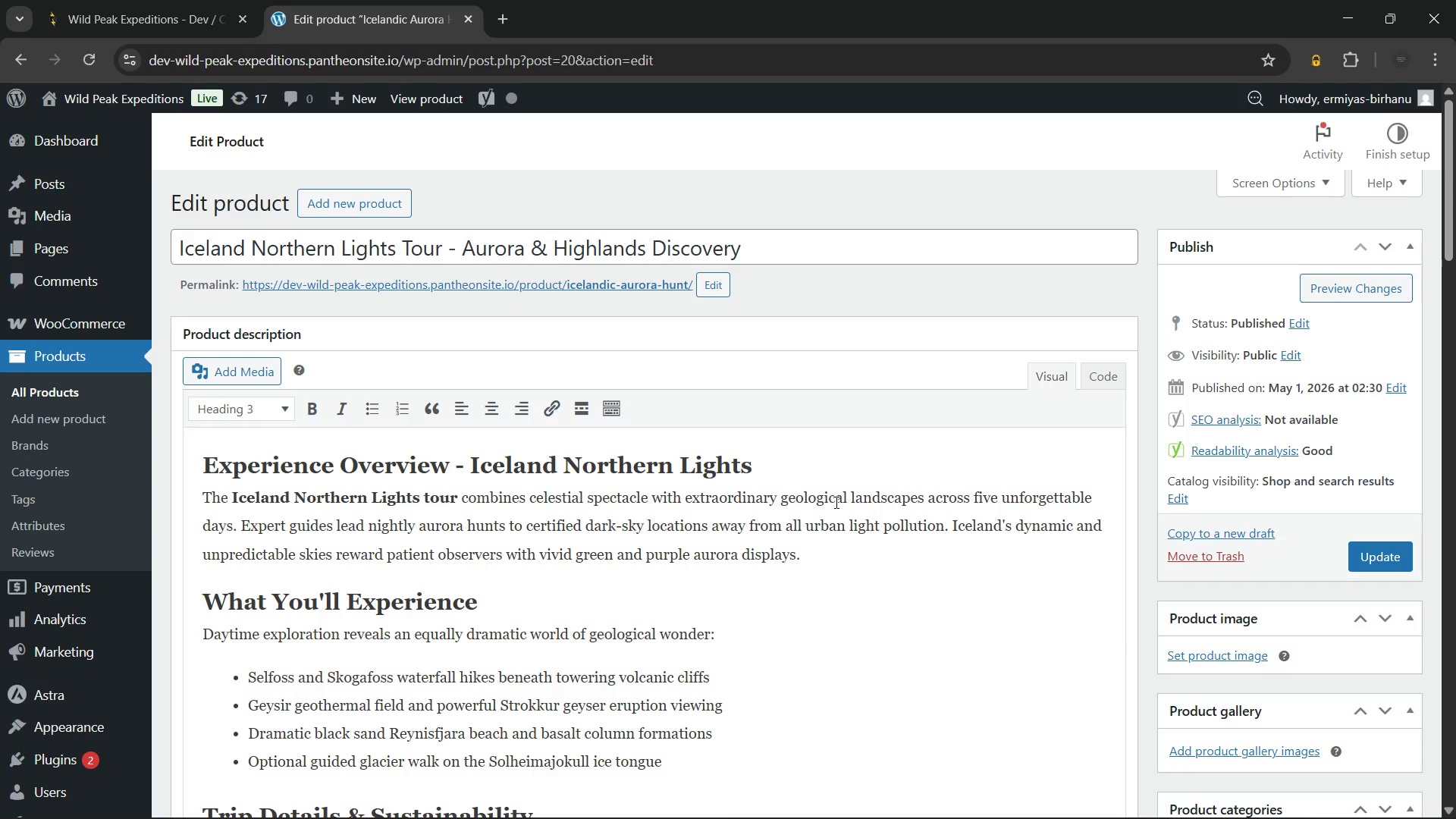 
wait(37.58)
 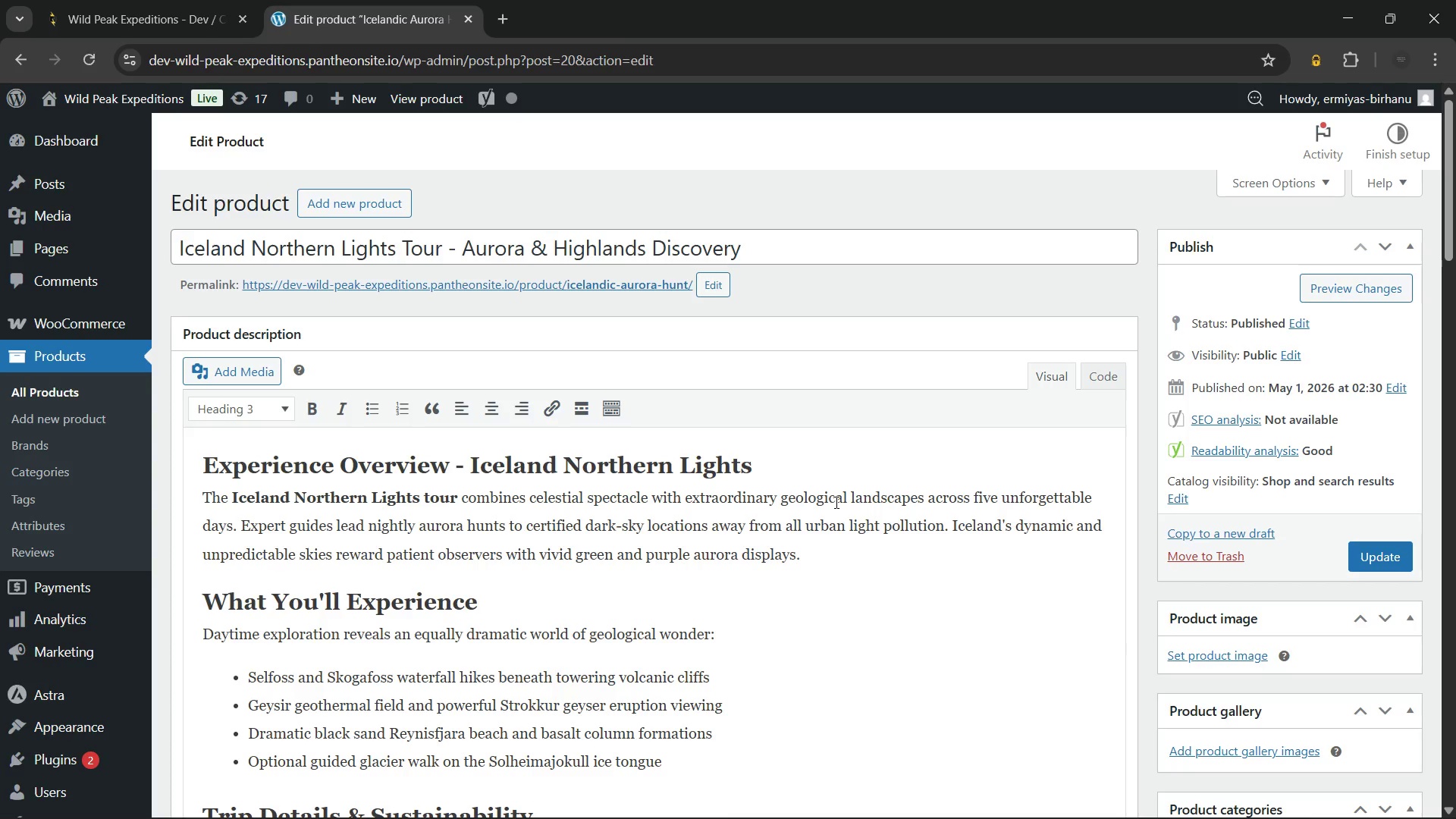 
left_click([1182, 654])
 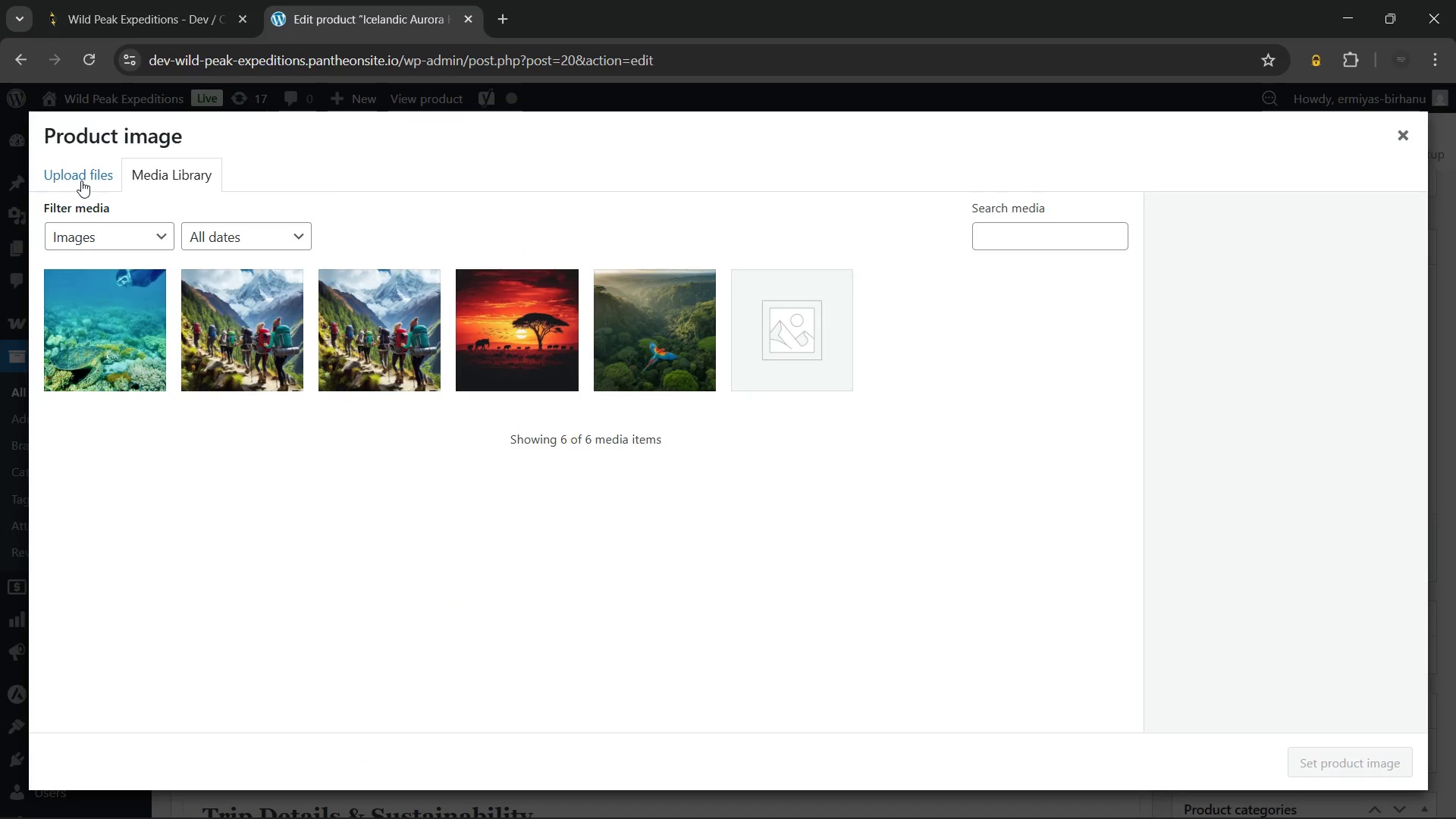 
left_click([80, 177])
 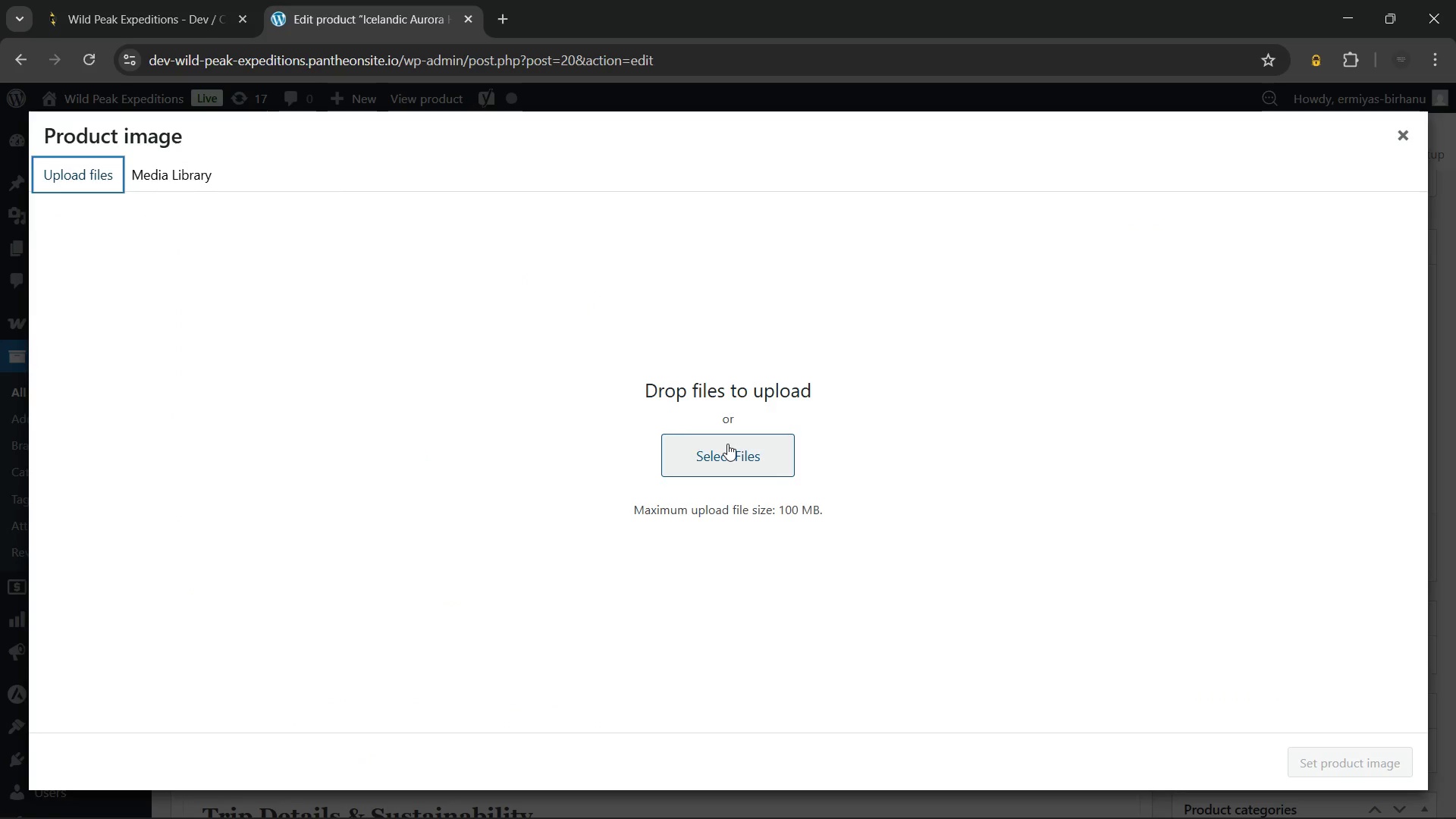 
left_click([727, 444])
 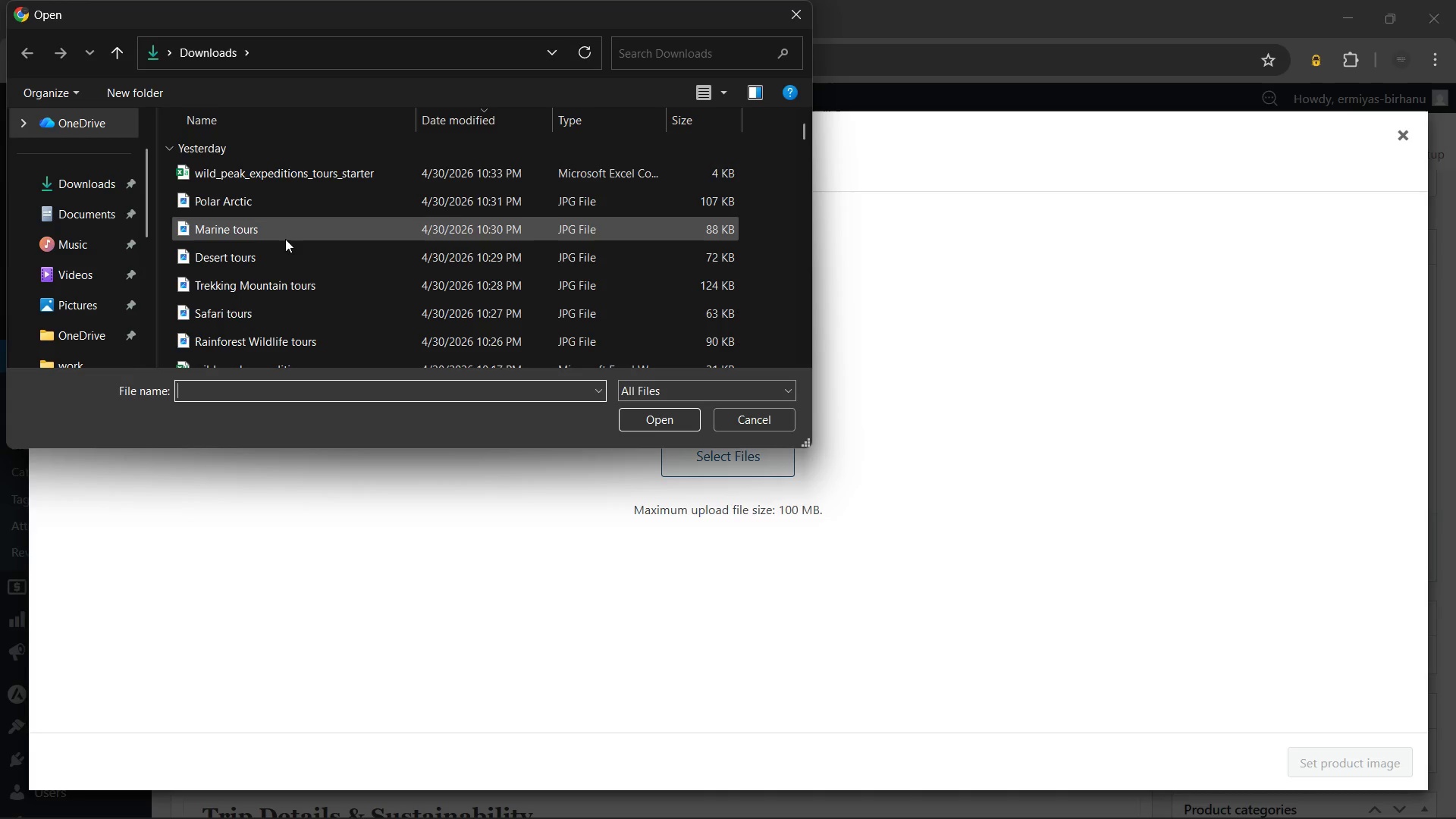 
left_click([286, 199])
 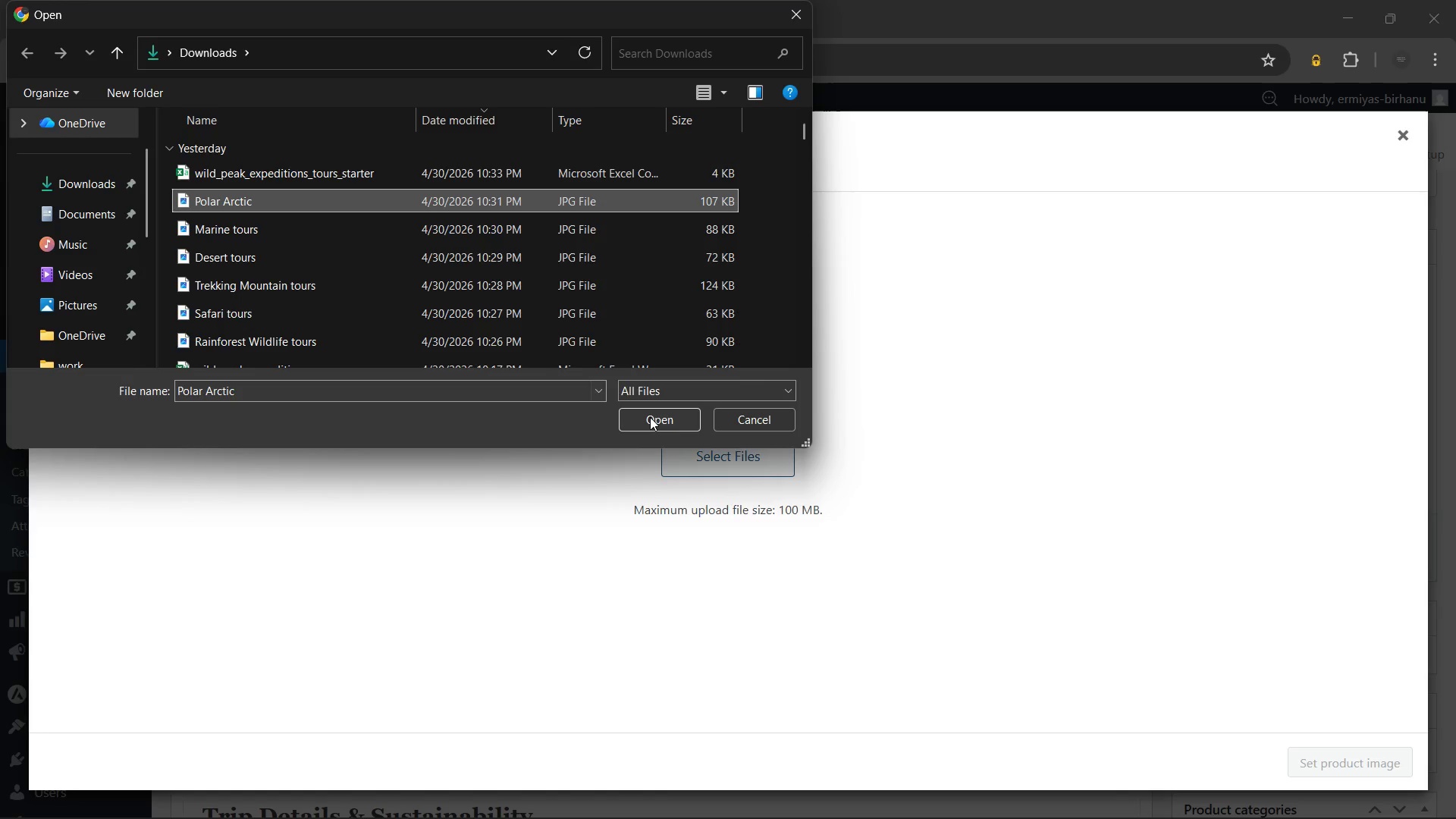 
left_click([650, 417])
 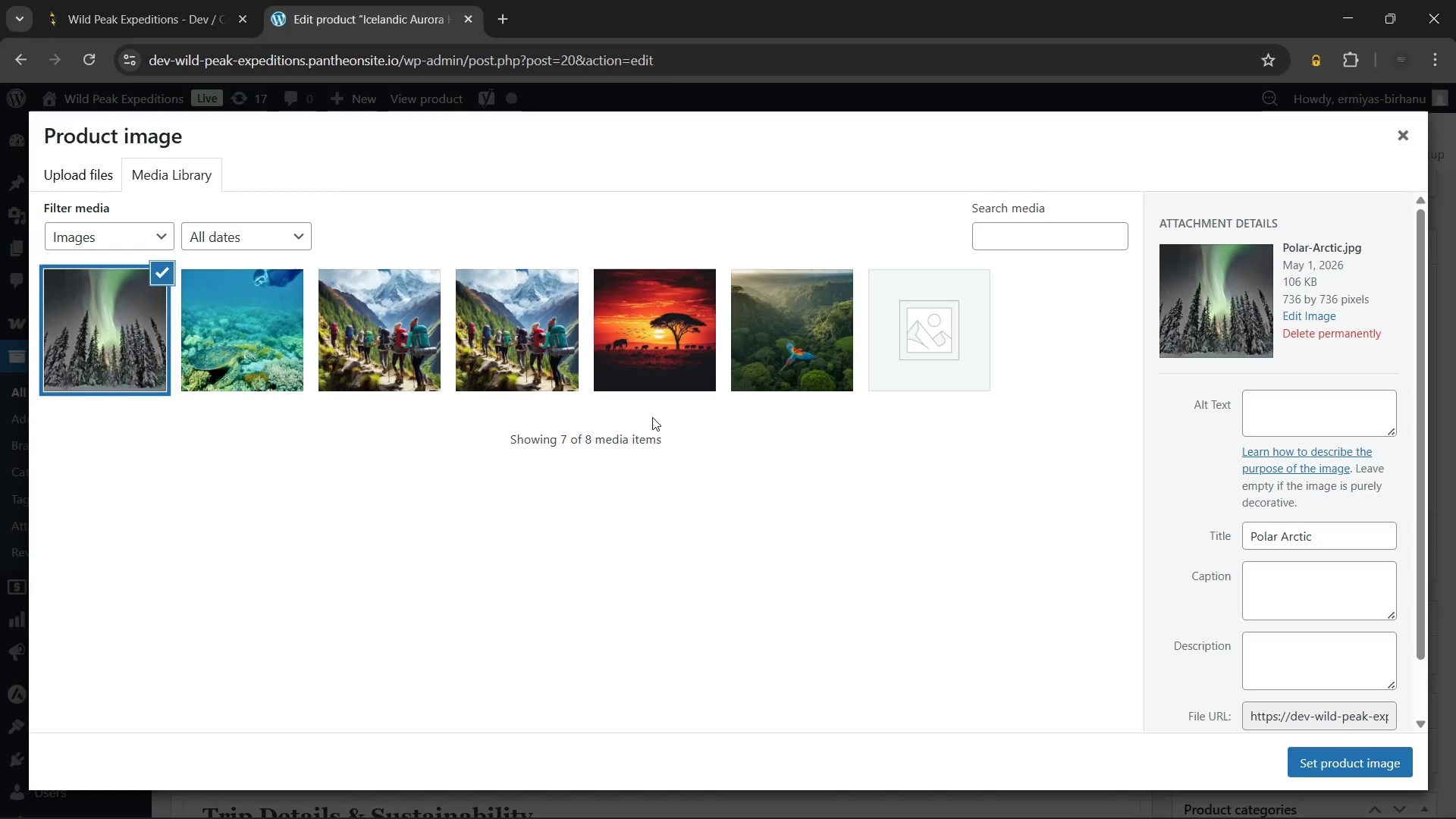 
wait(11.2)
 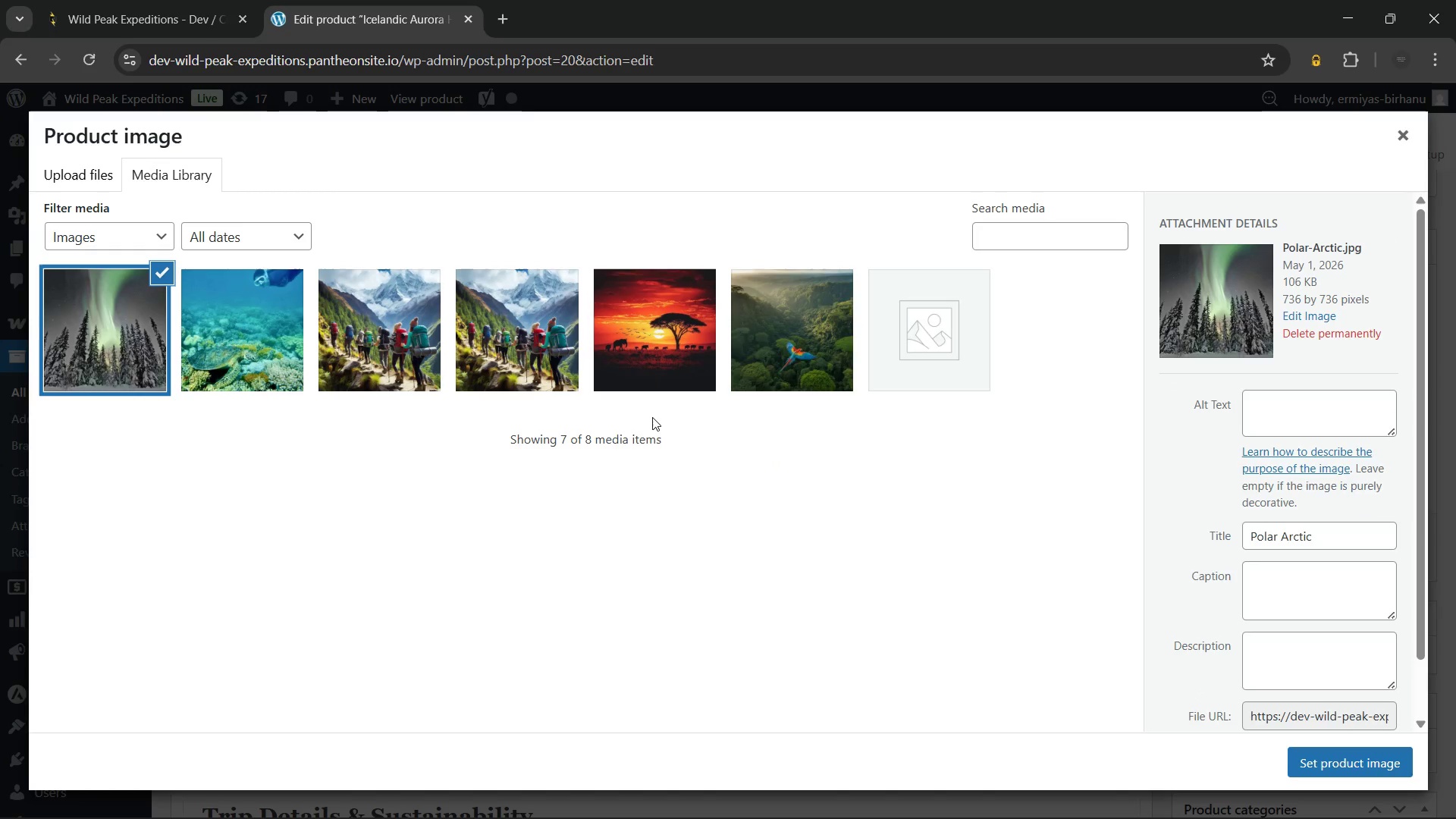 
left_click([1269, 406])
 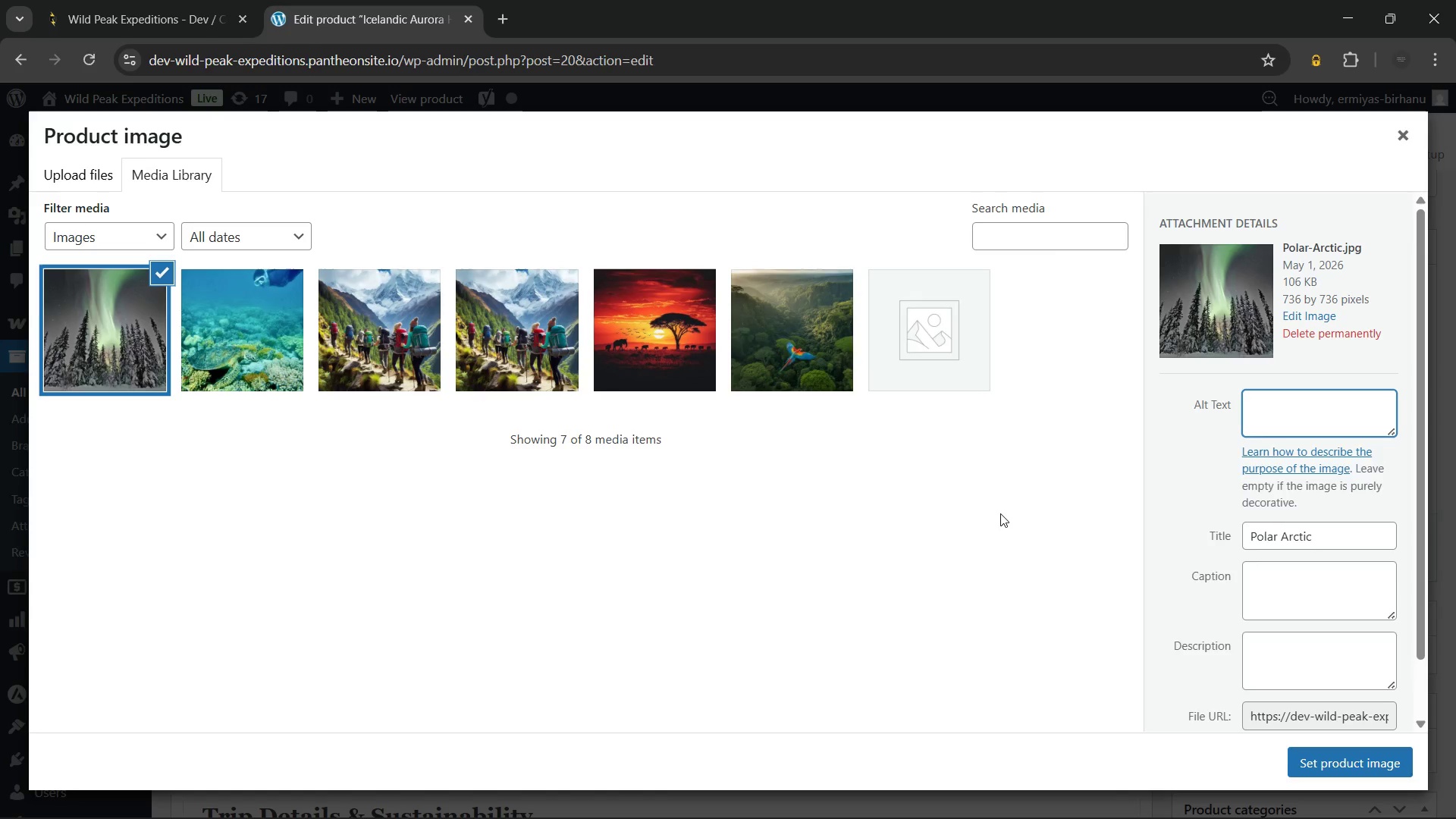 
wait(16.36)
 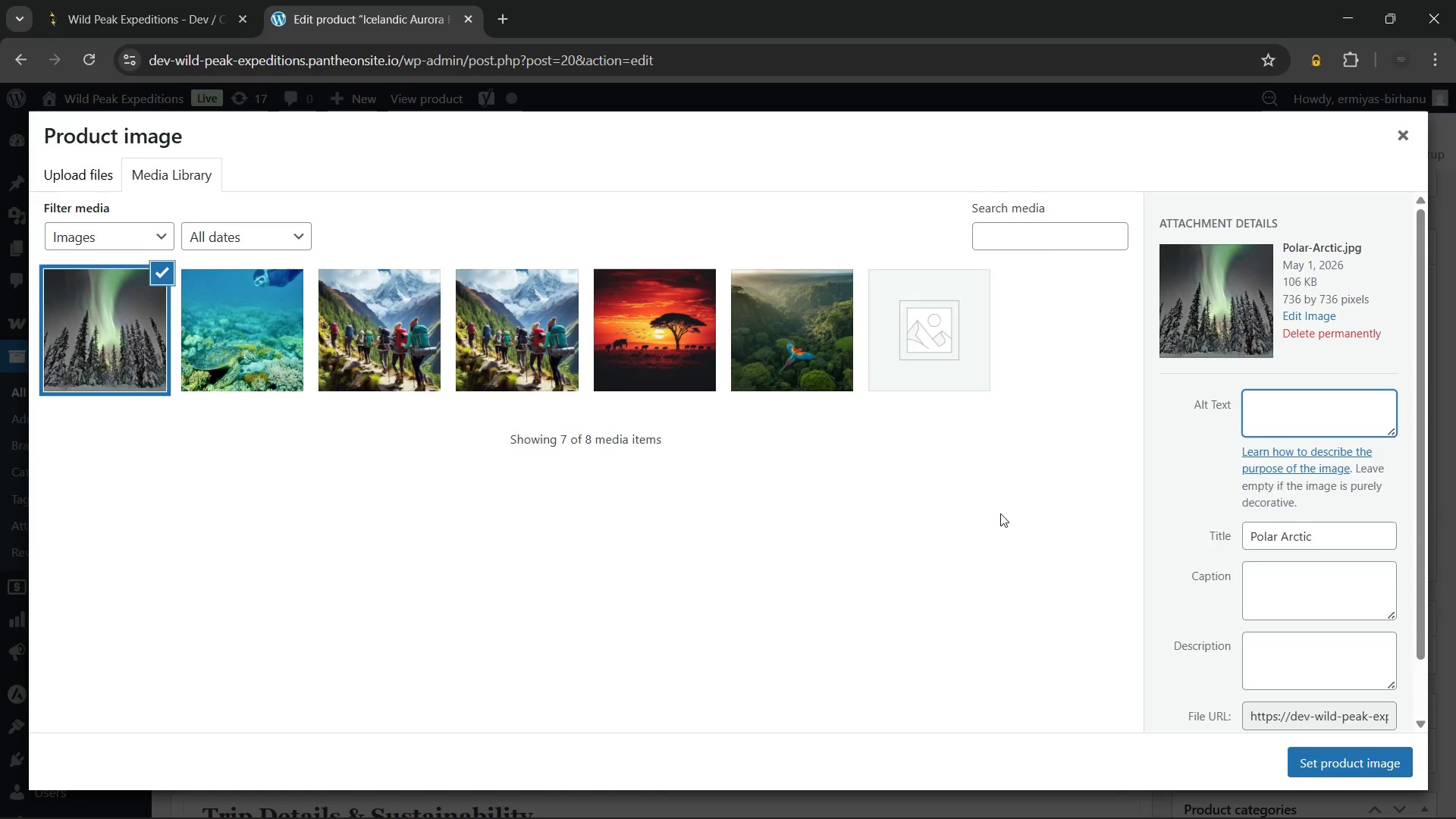 
type(Green and purple aurora borealis arching over a volcanic landscape on an Iceland Northern Lights tour in the Icelandic Highlands)
 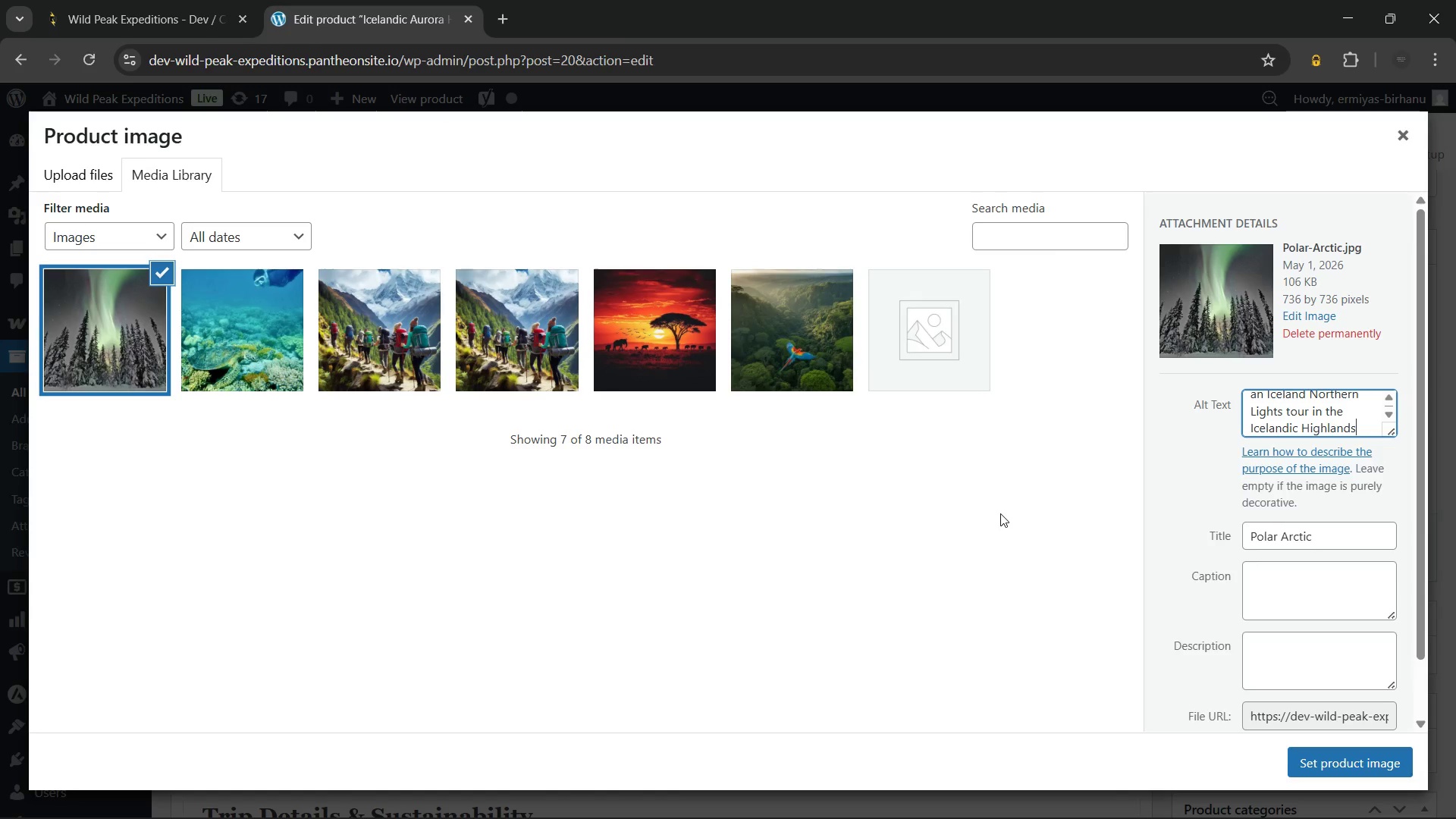 
wait(42.22)
 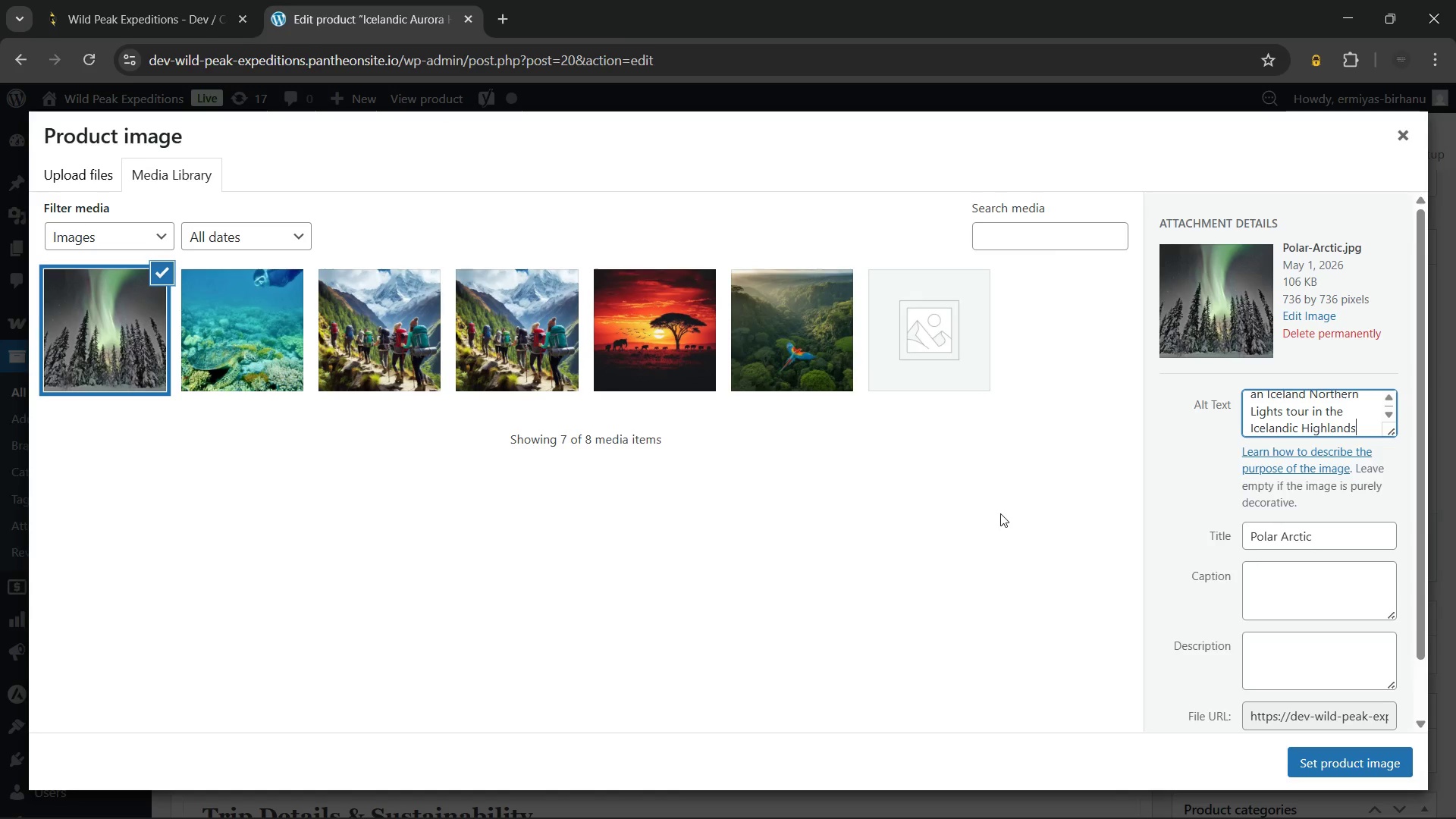 
left_click([1324, 755])
 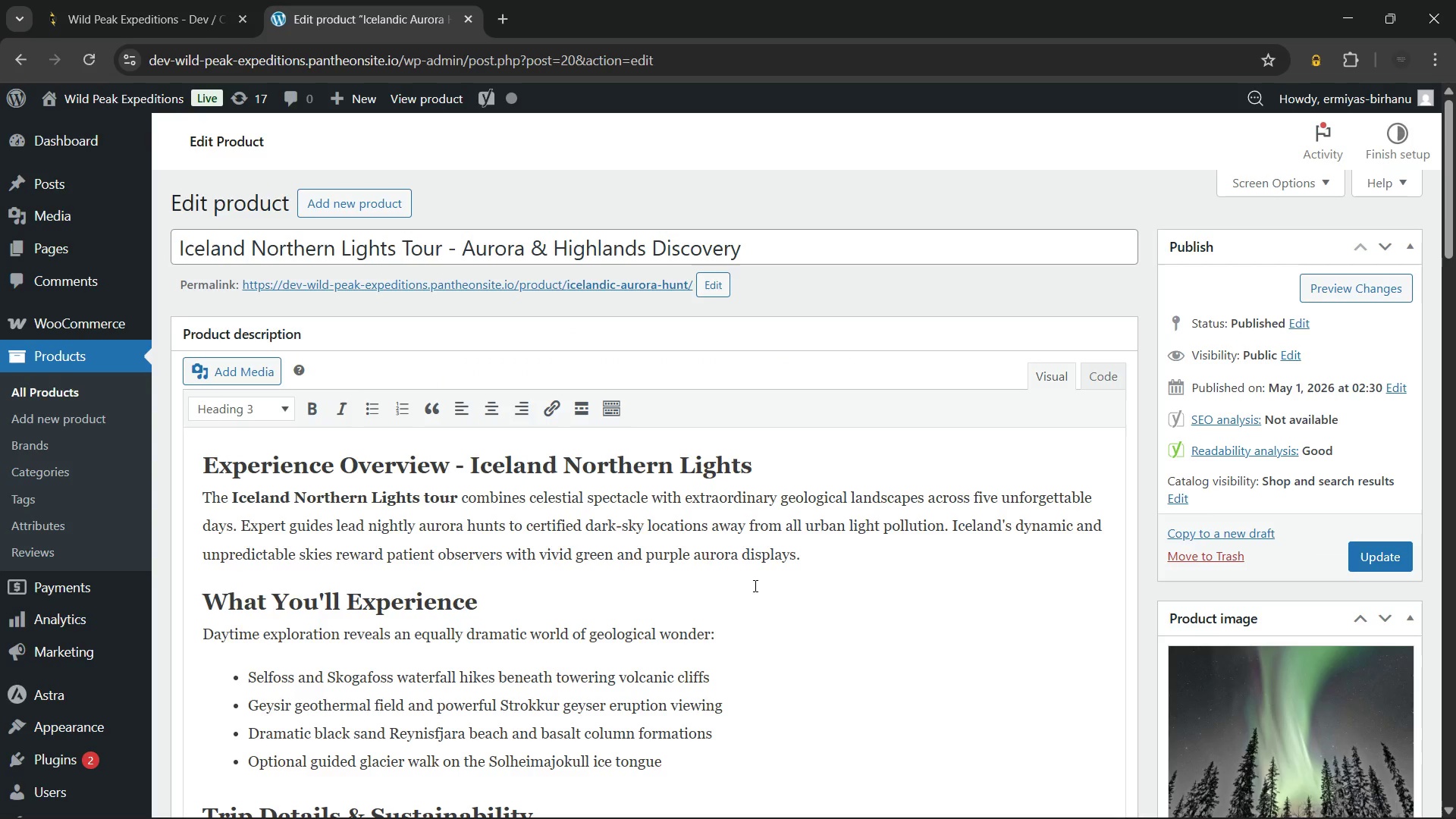 
scroll: coordinate [741, 573], scroll_direction: down, amount: 4.0
 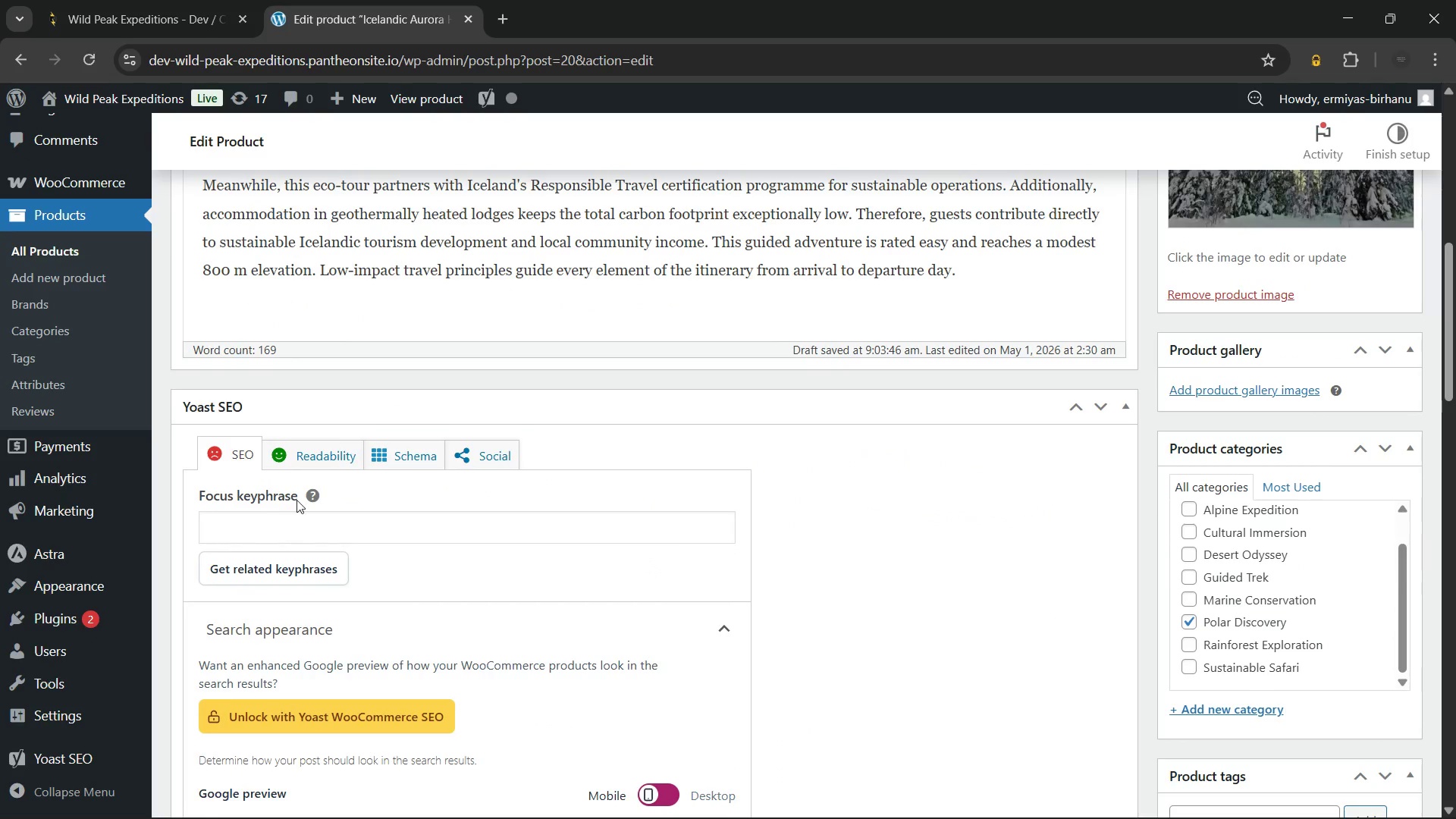 
left_click([318, 457])
 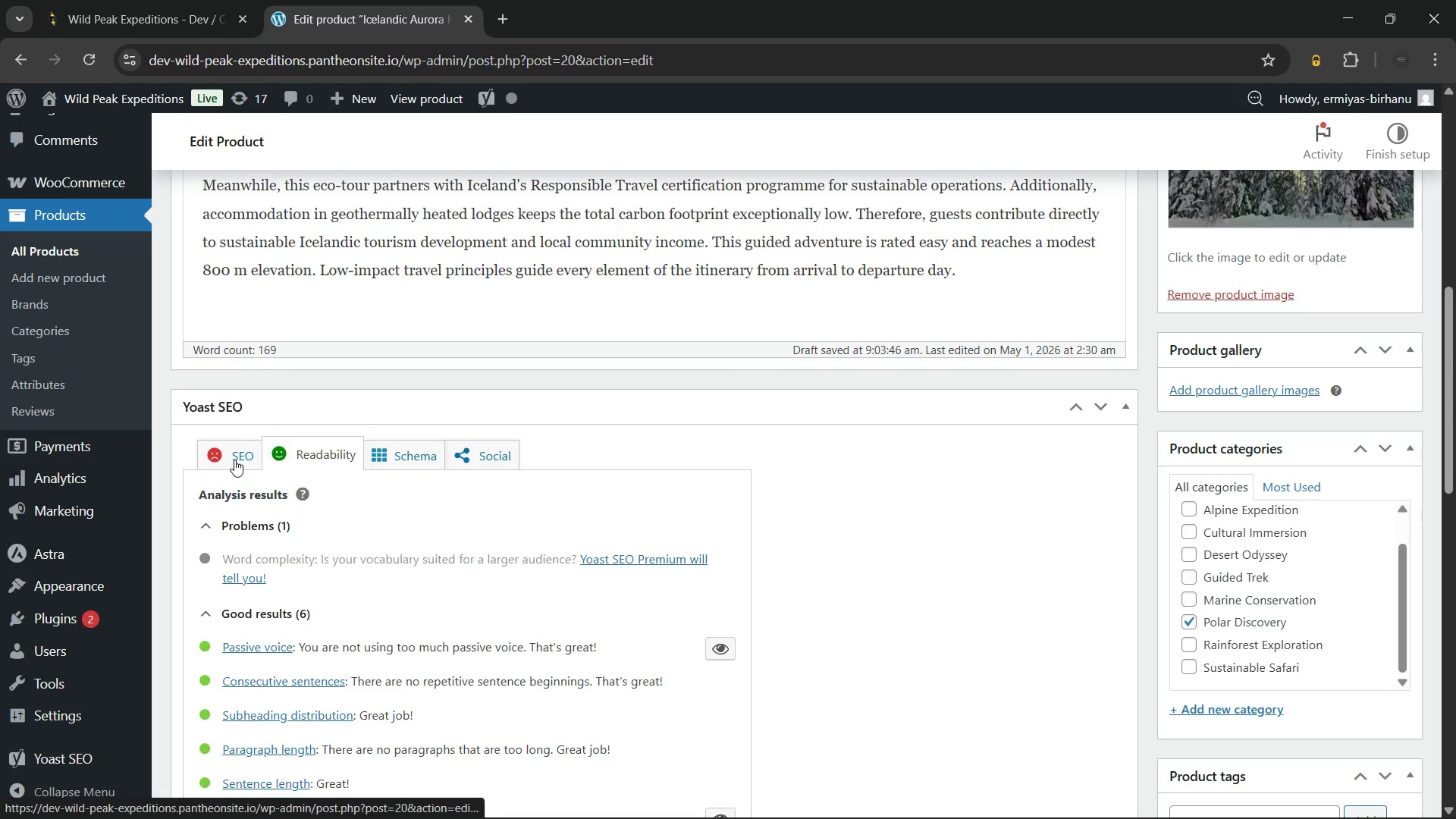 
left_click([232, 455])
 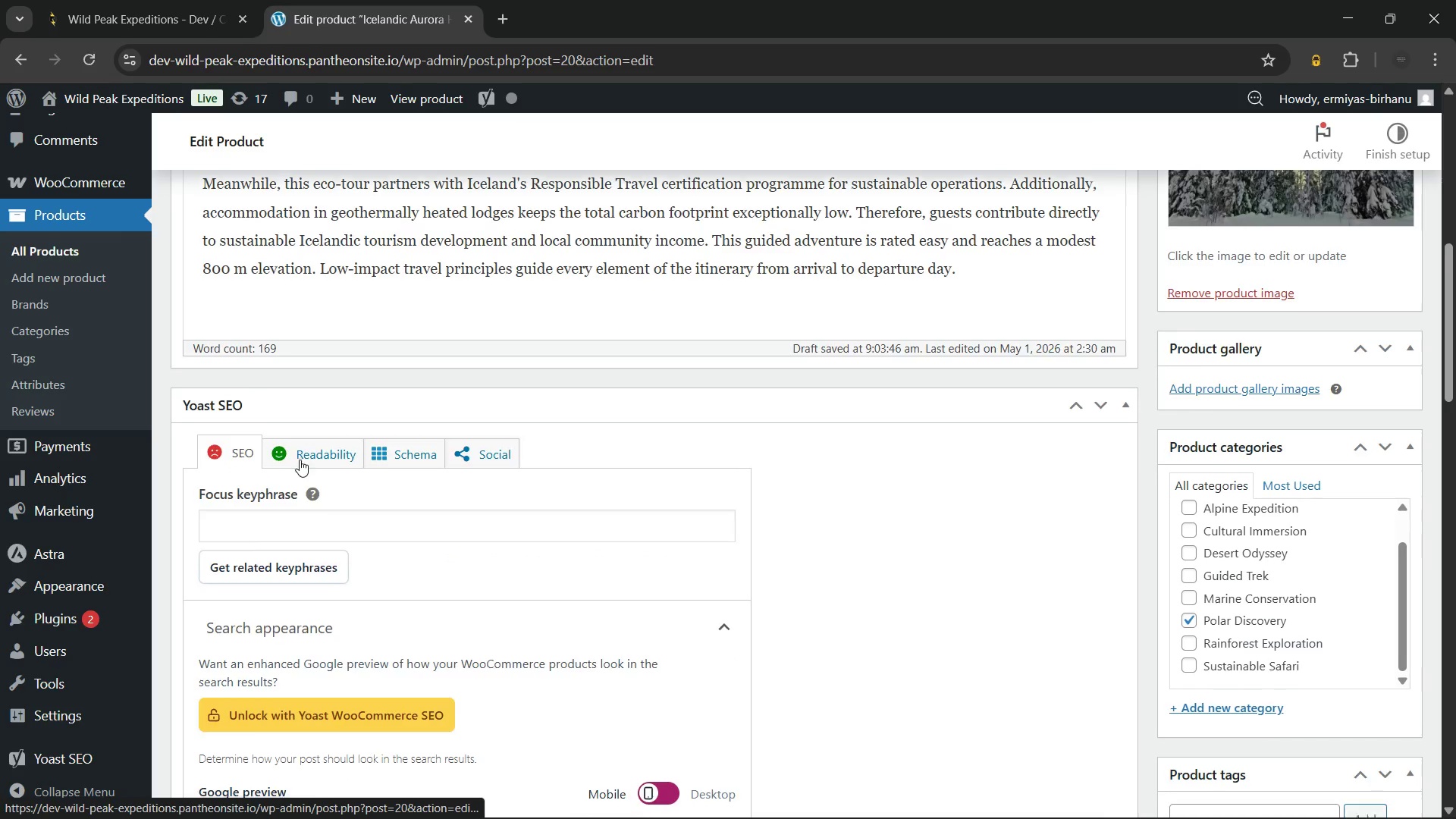 
scroll: coordinate [300, 460], scroll_direction: down, amount: 1.0
 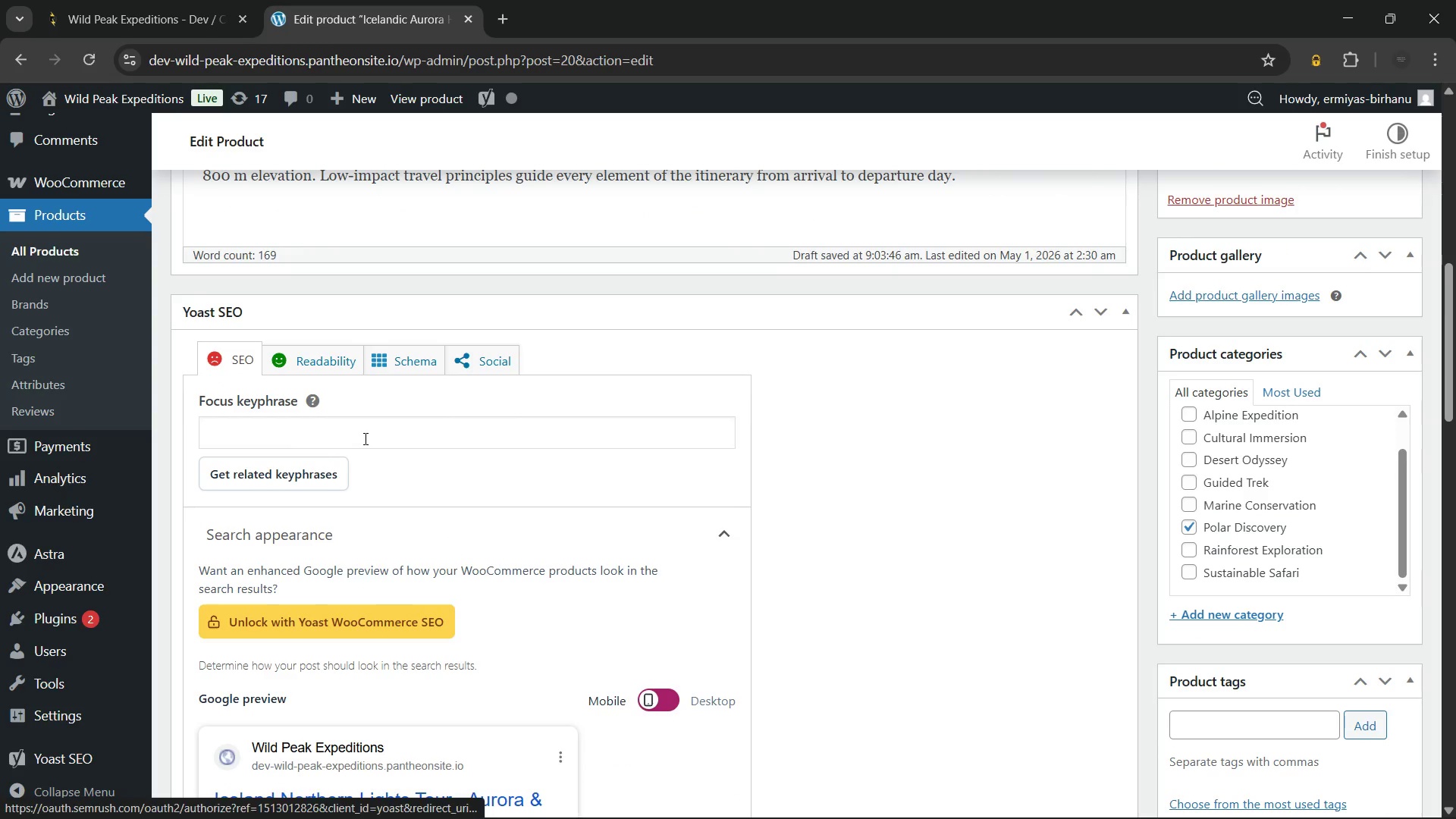 
left_click([364, 438])
 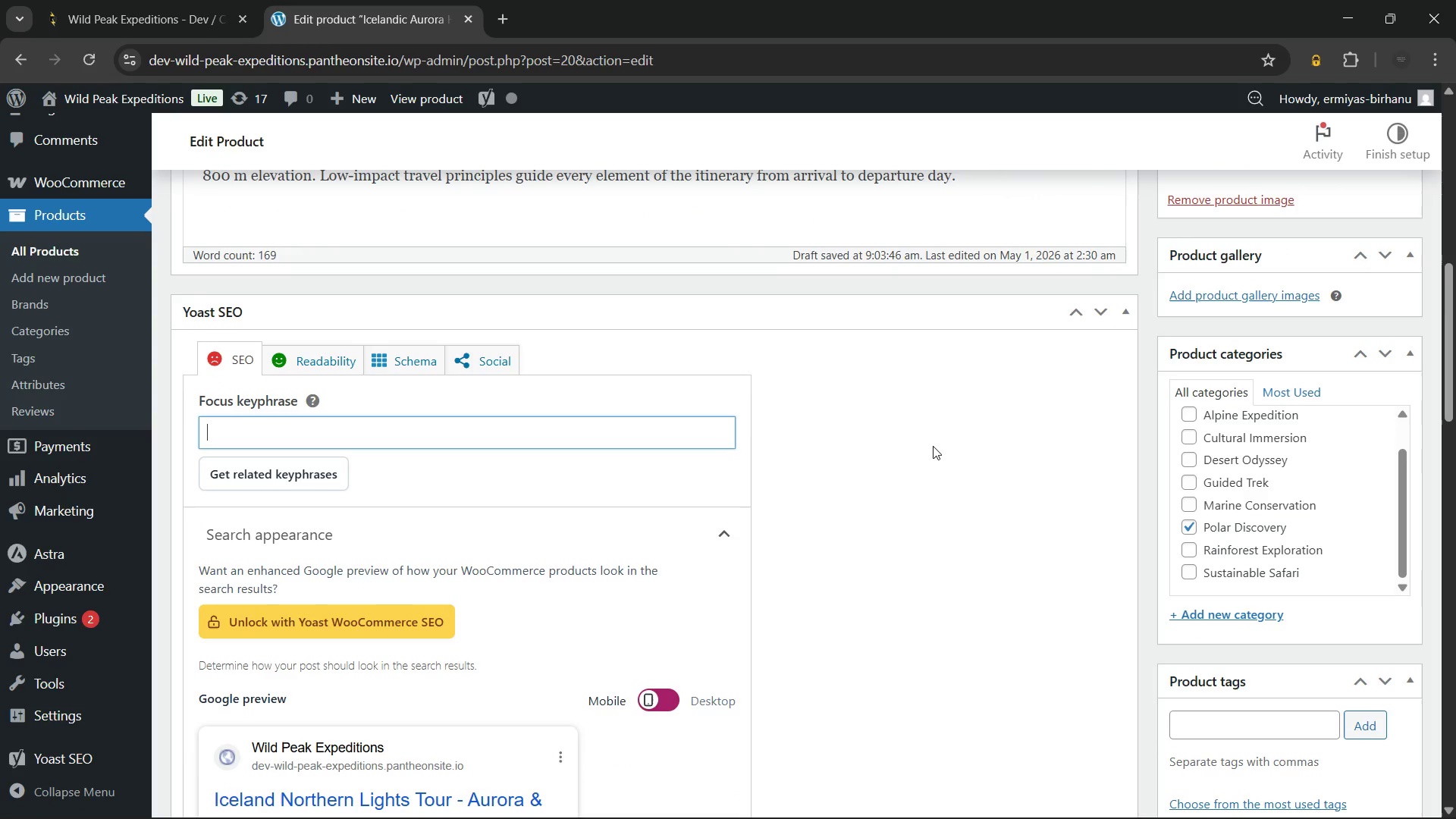 
type(Iceland Nor)
key(Backspace)
key(Backspace)
key(Backspace)
type(northern lights tour)
 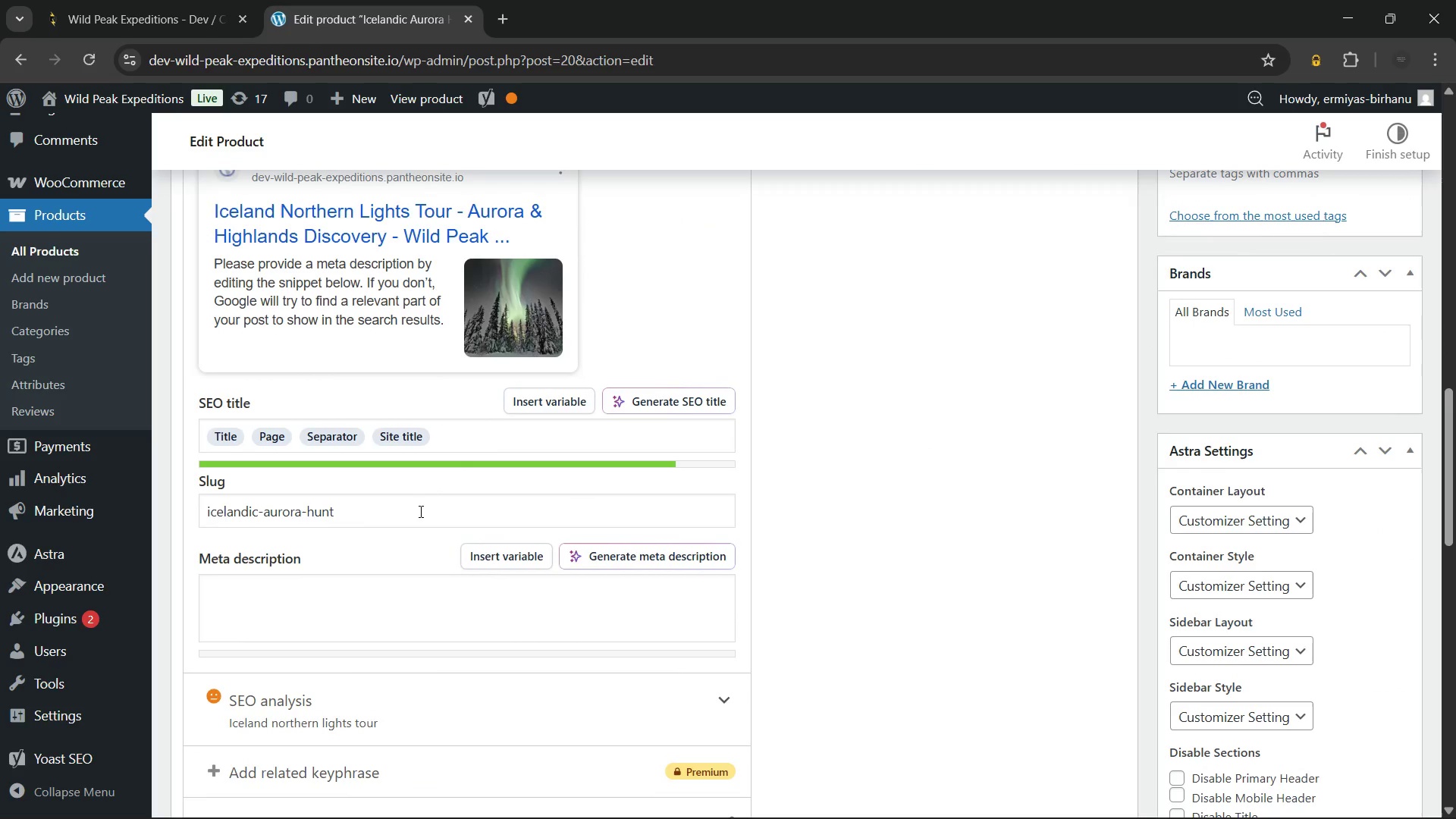 
left_click([378, 617])
 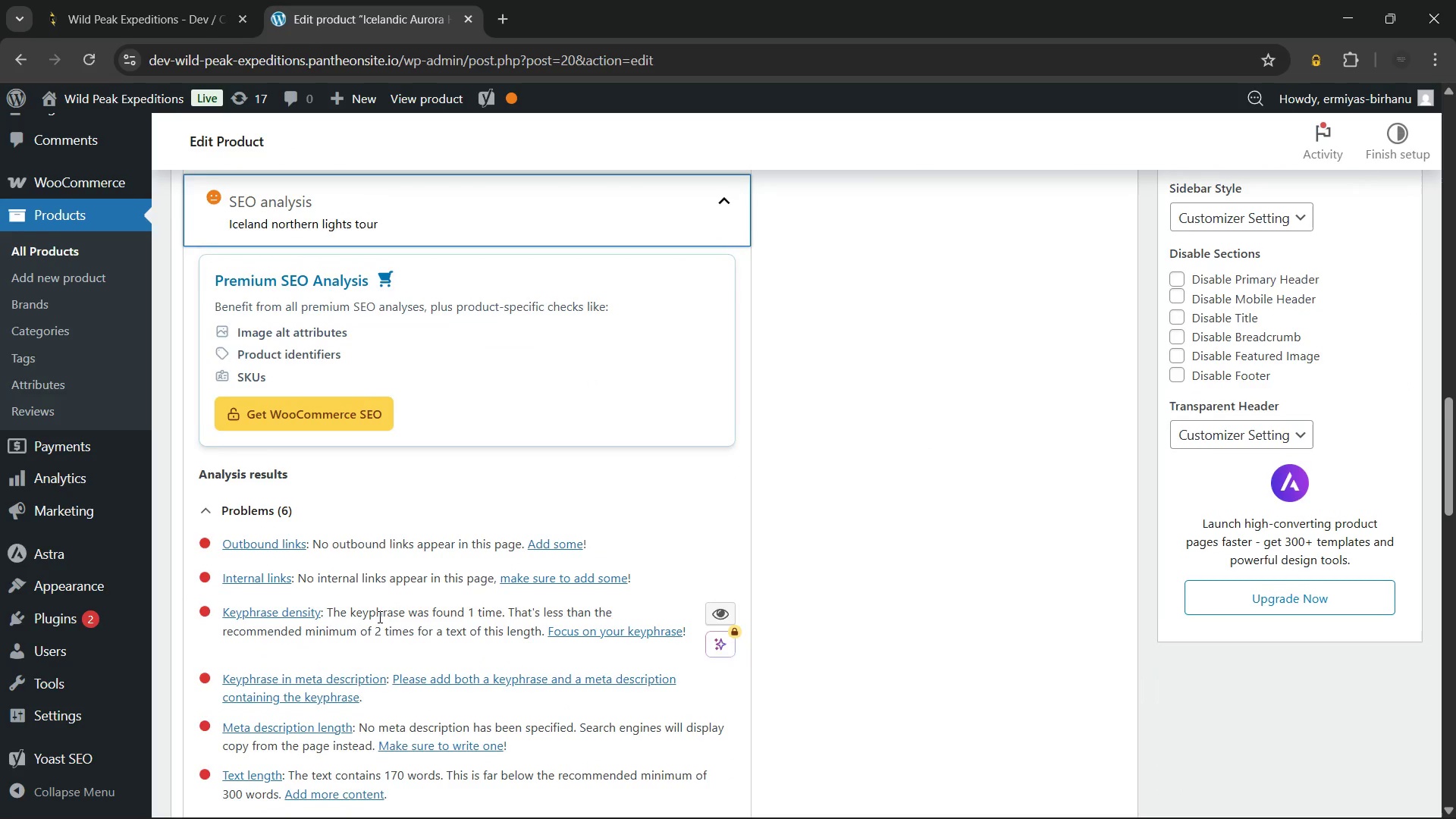 
mouse_move([411, 591])
 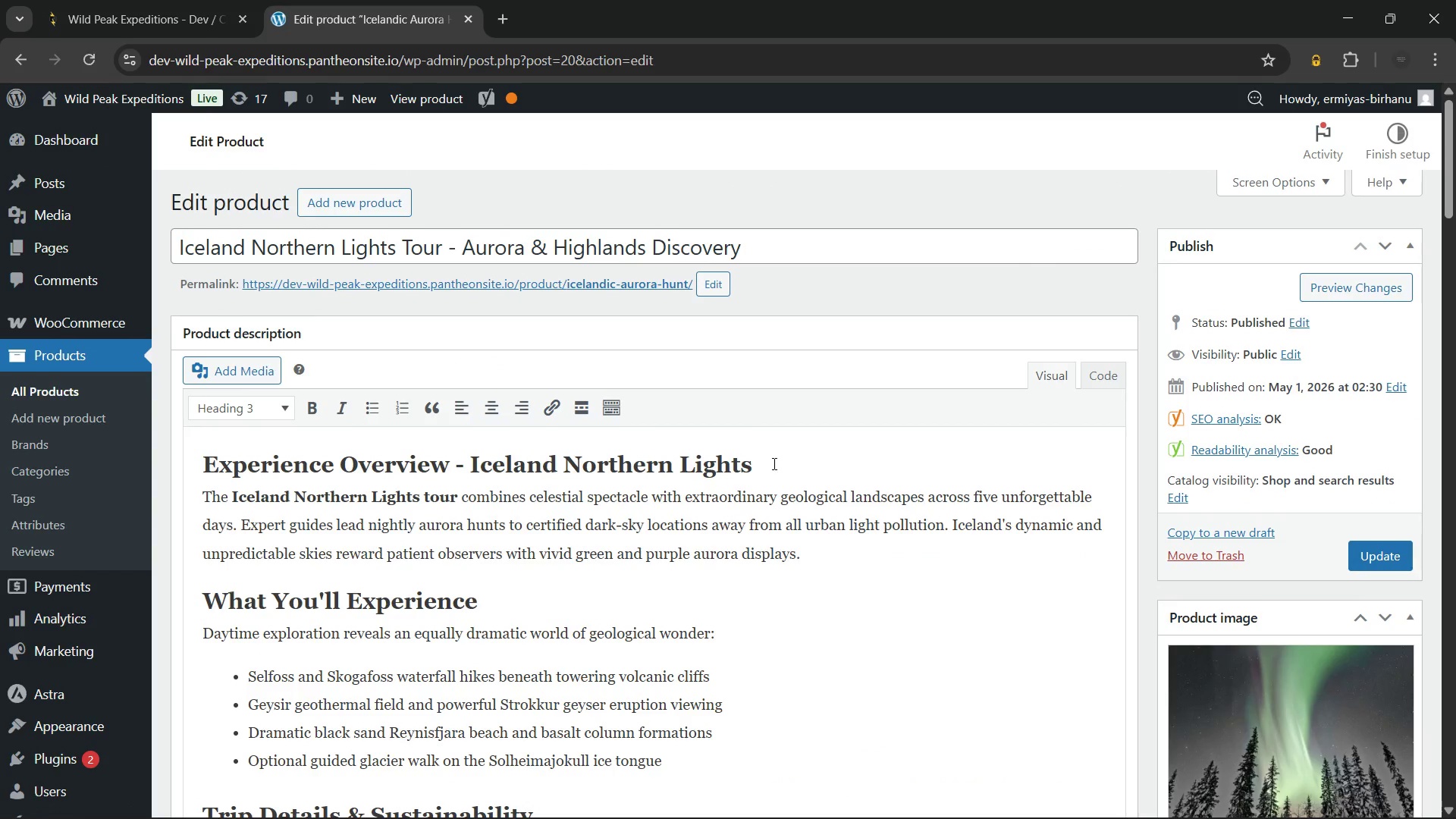 
left_click([773, 463])
 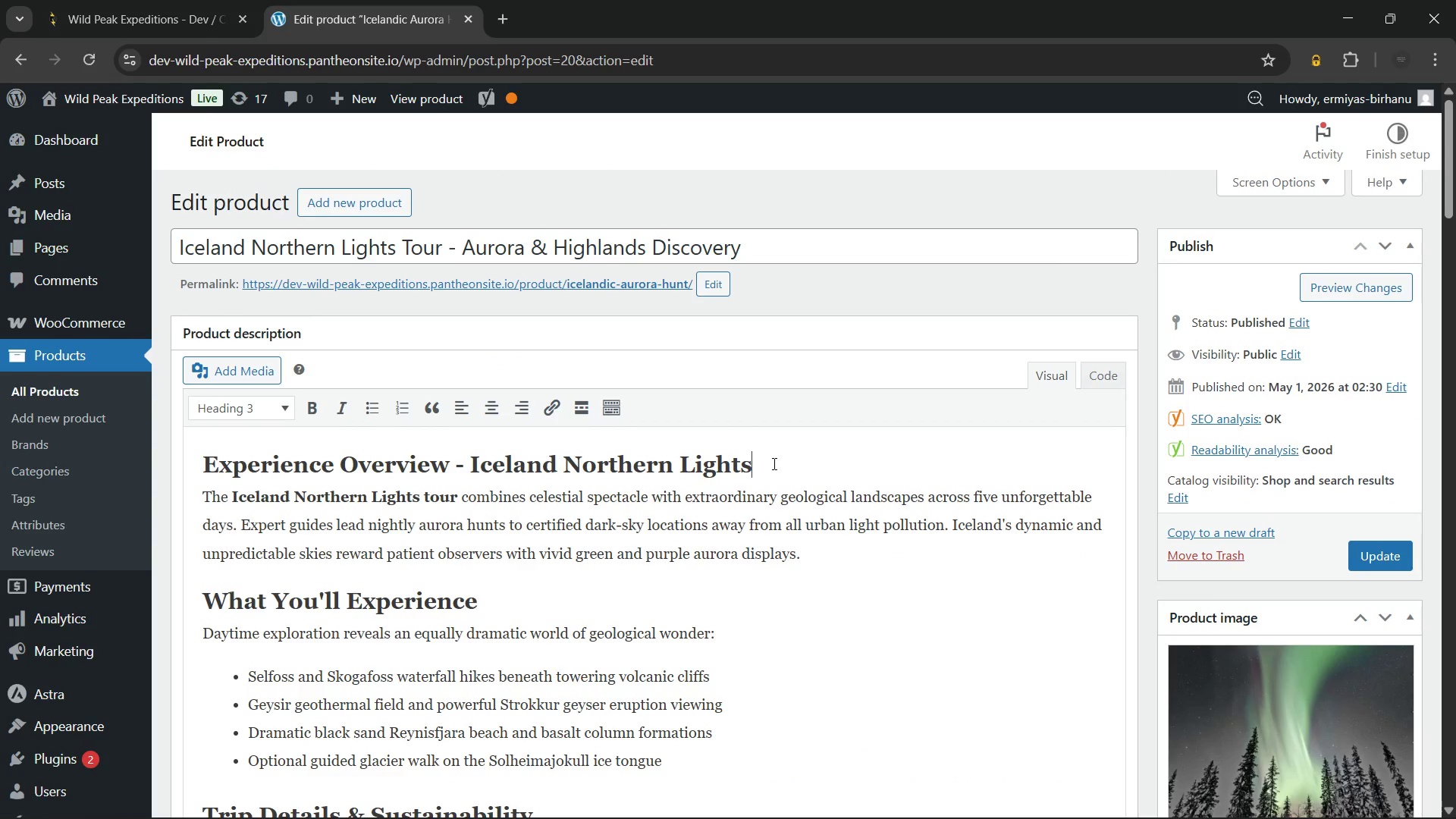 
type( tour)
 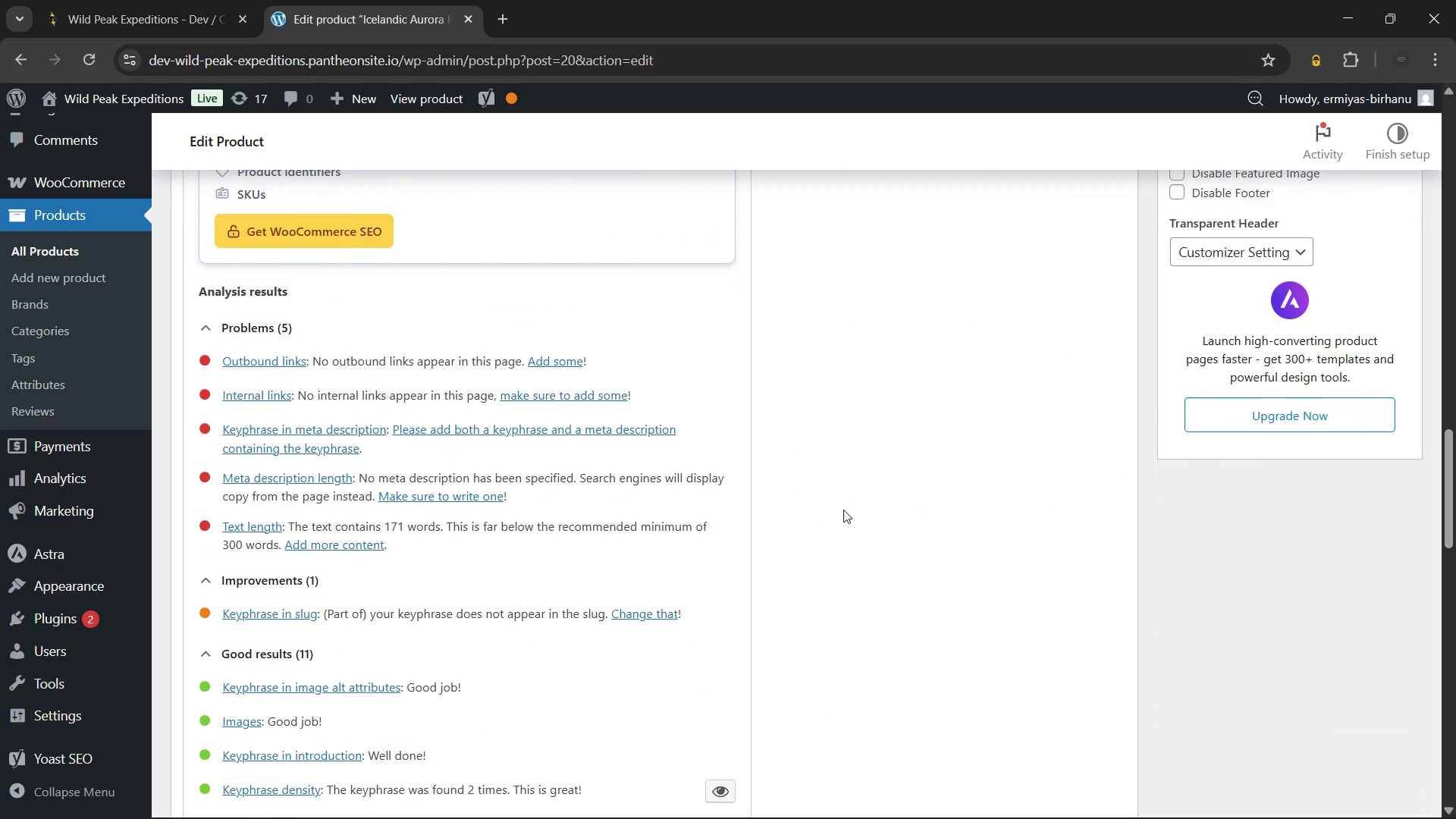 
wait(9.0)
 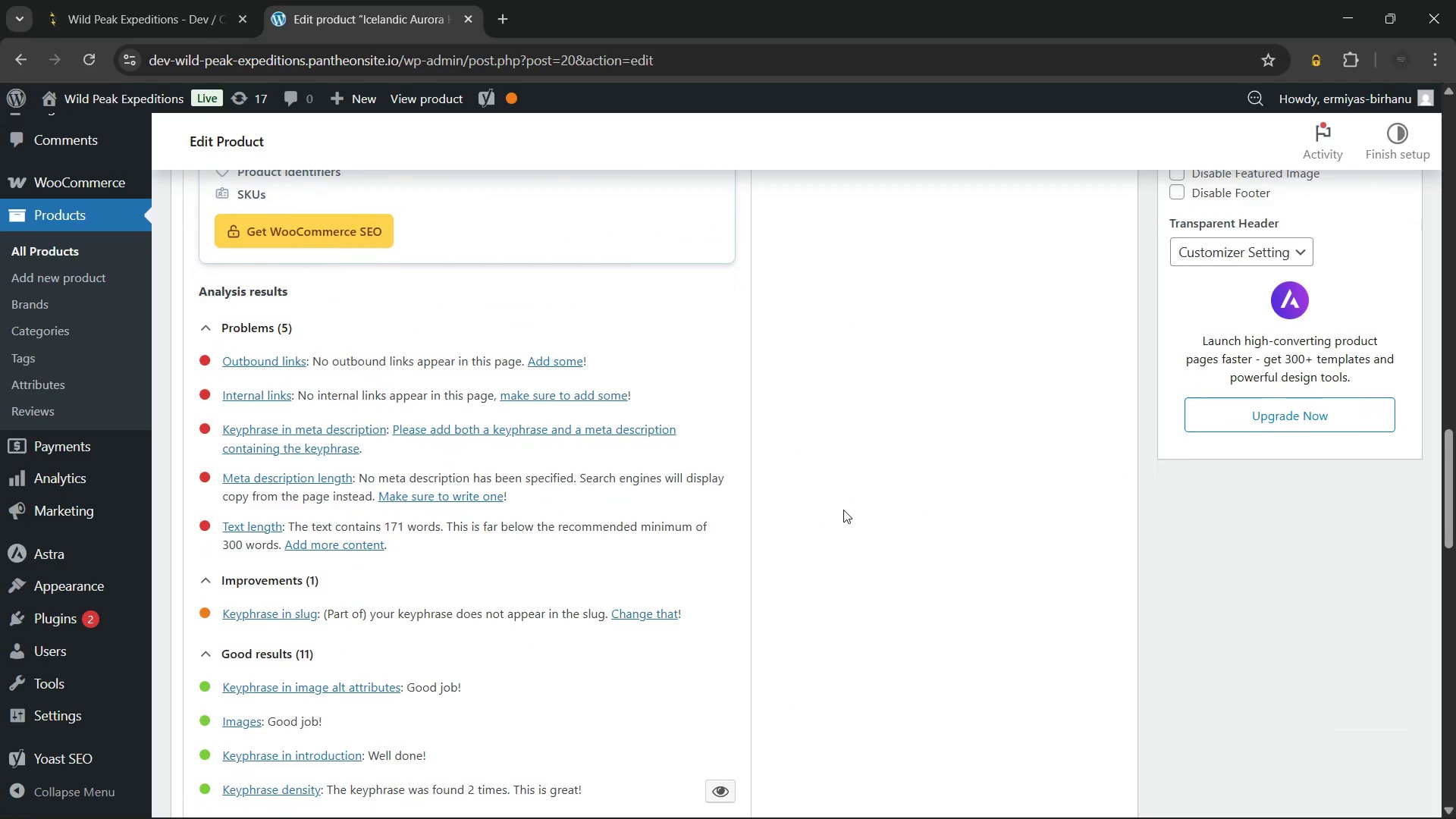 
left_click([484, 482])
 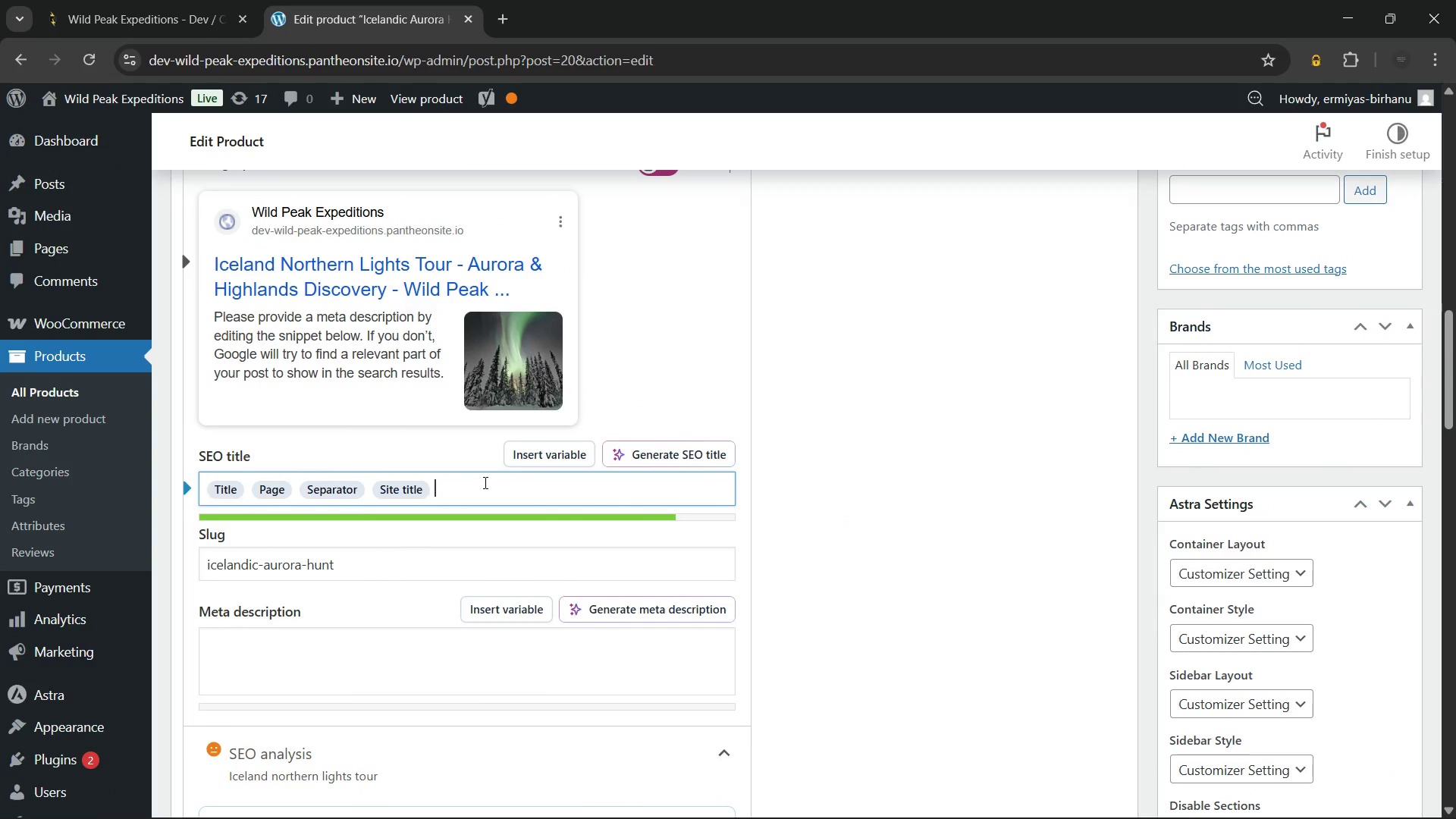 
key(Backspace)
 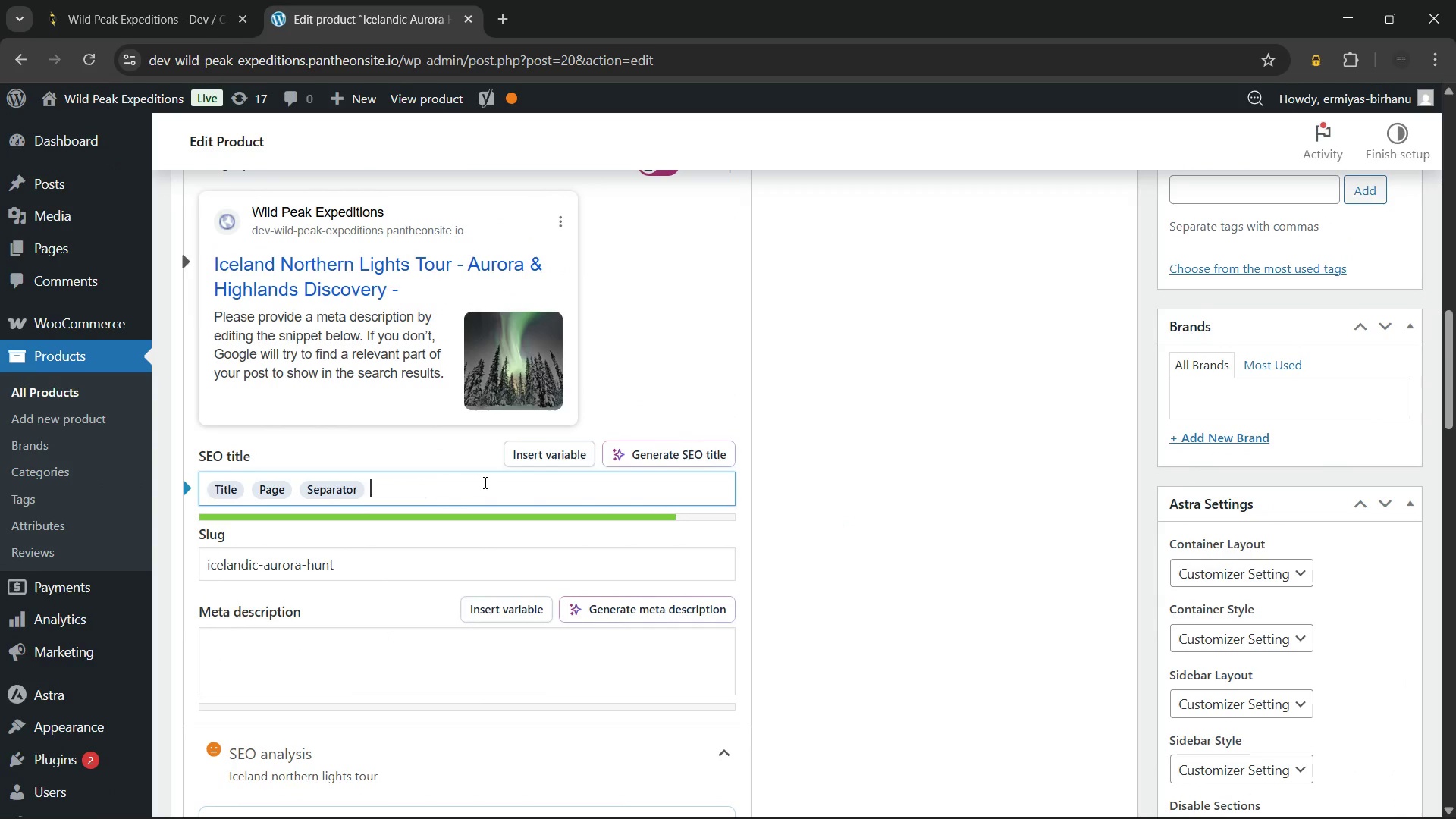 
key(Backspace)
 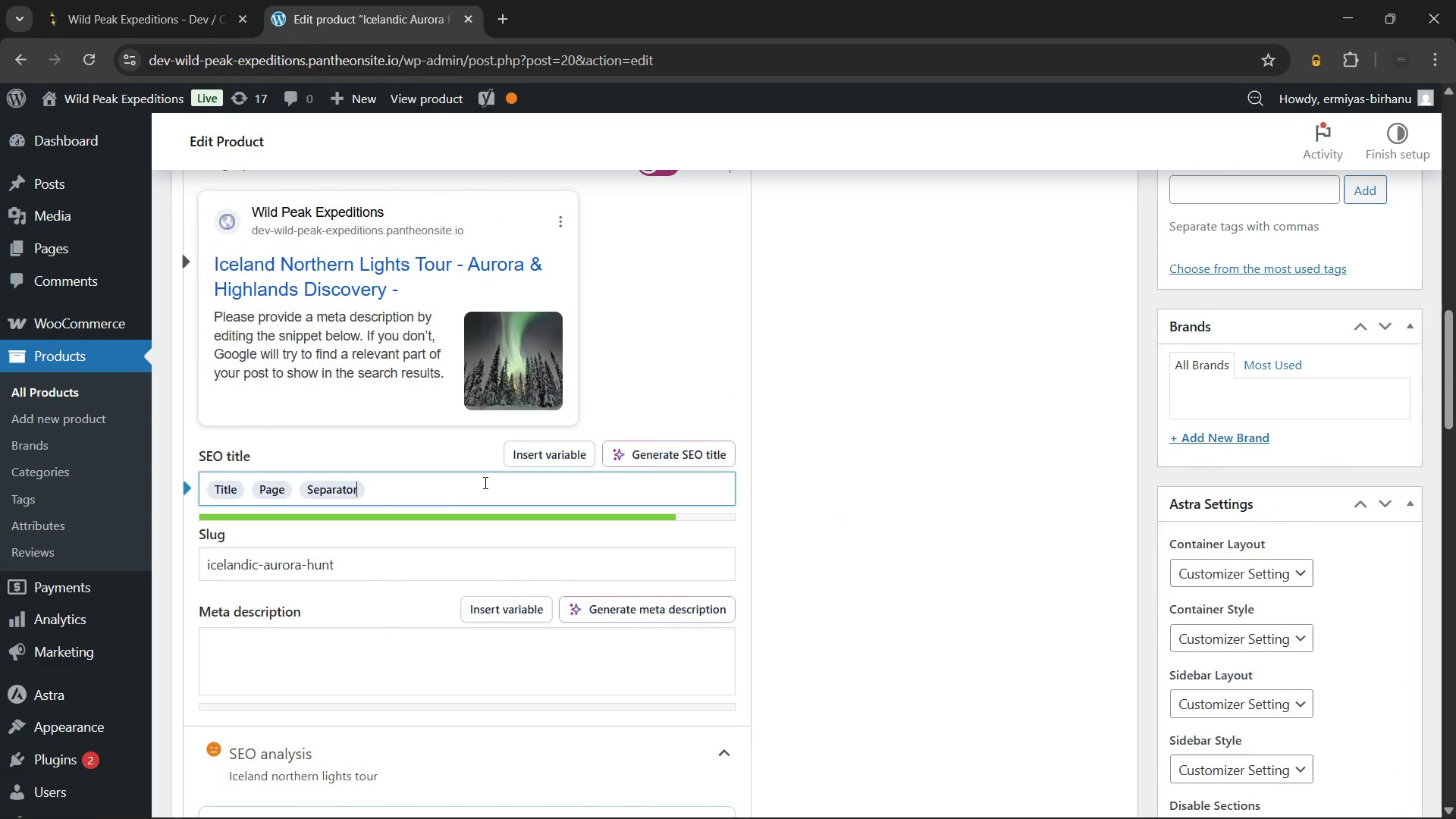 
key(Backspace)
 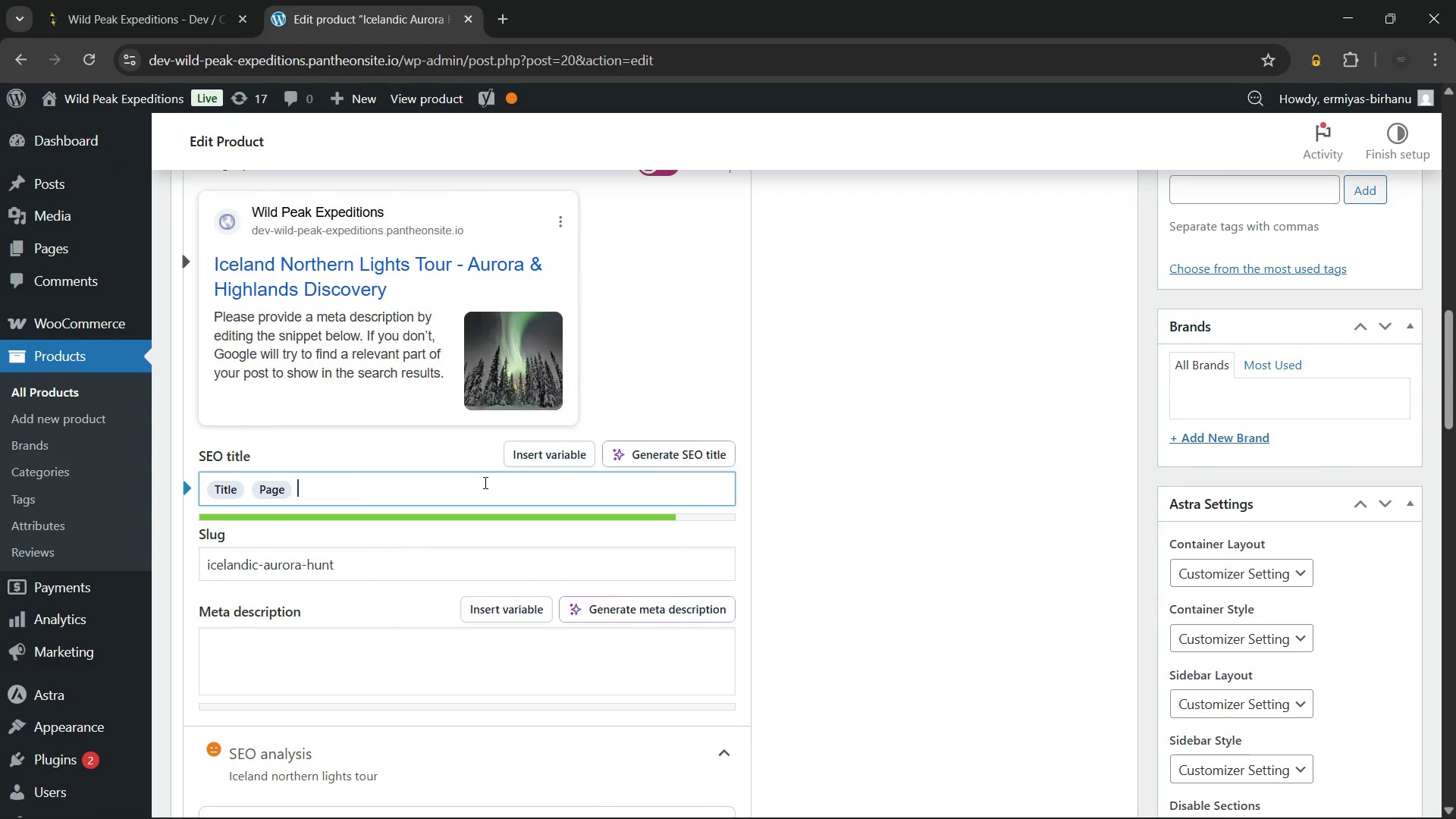 
key(Backspace)
 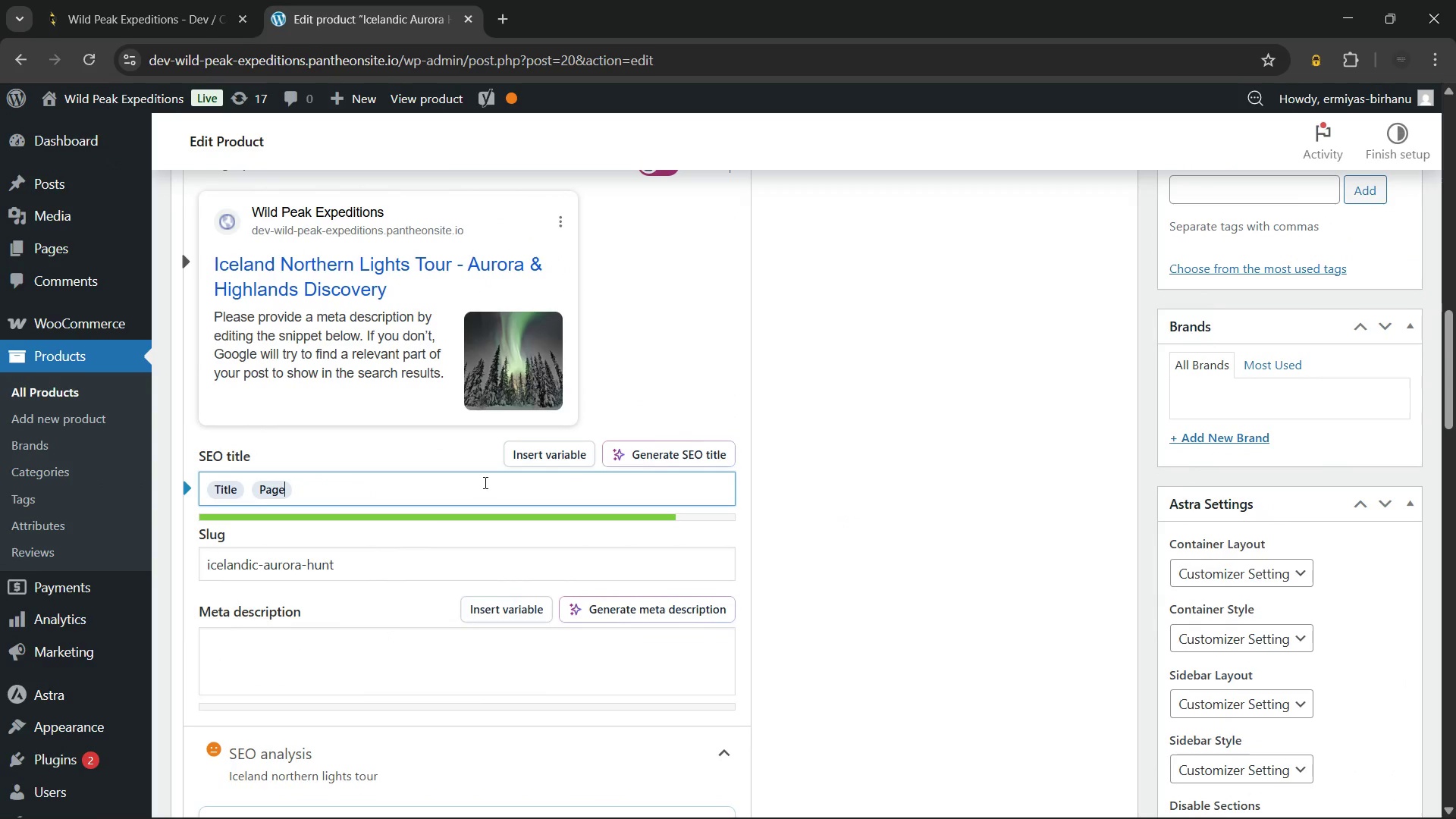 
key(Backspace)
 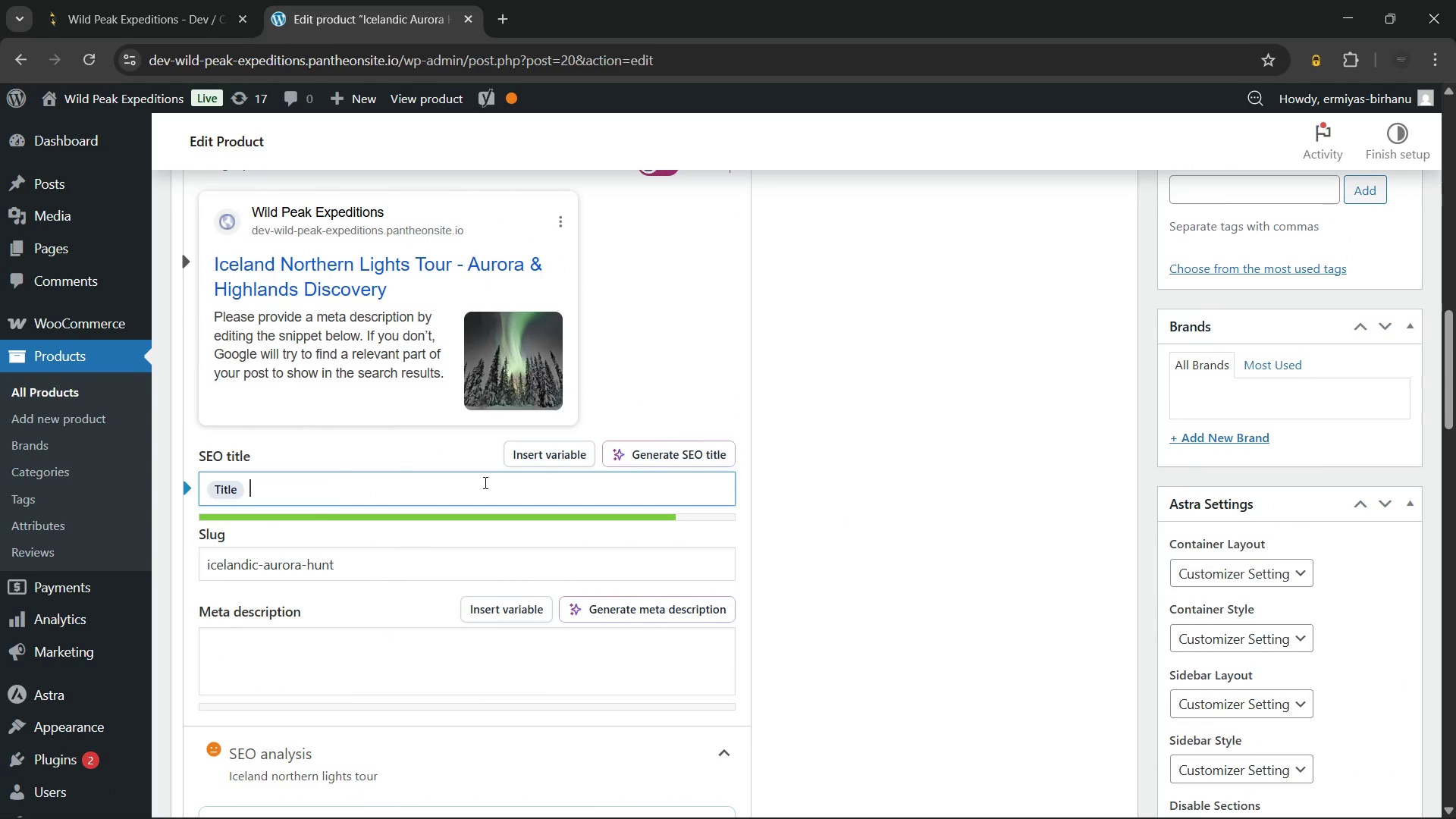 
key(Backspace)
 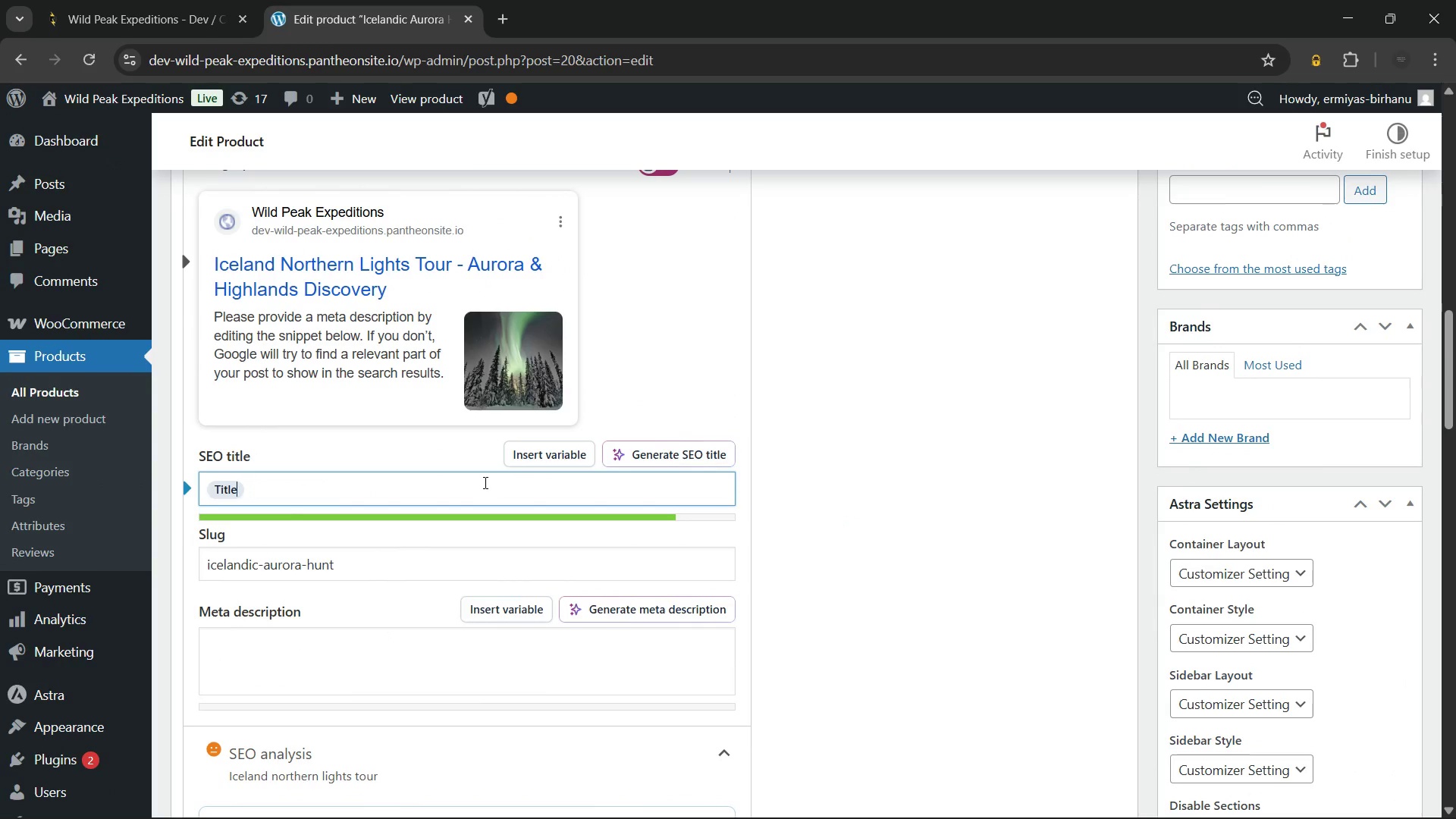 
key(Backspace)
 